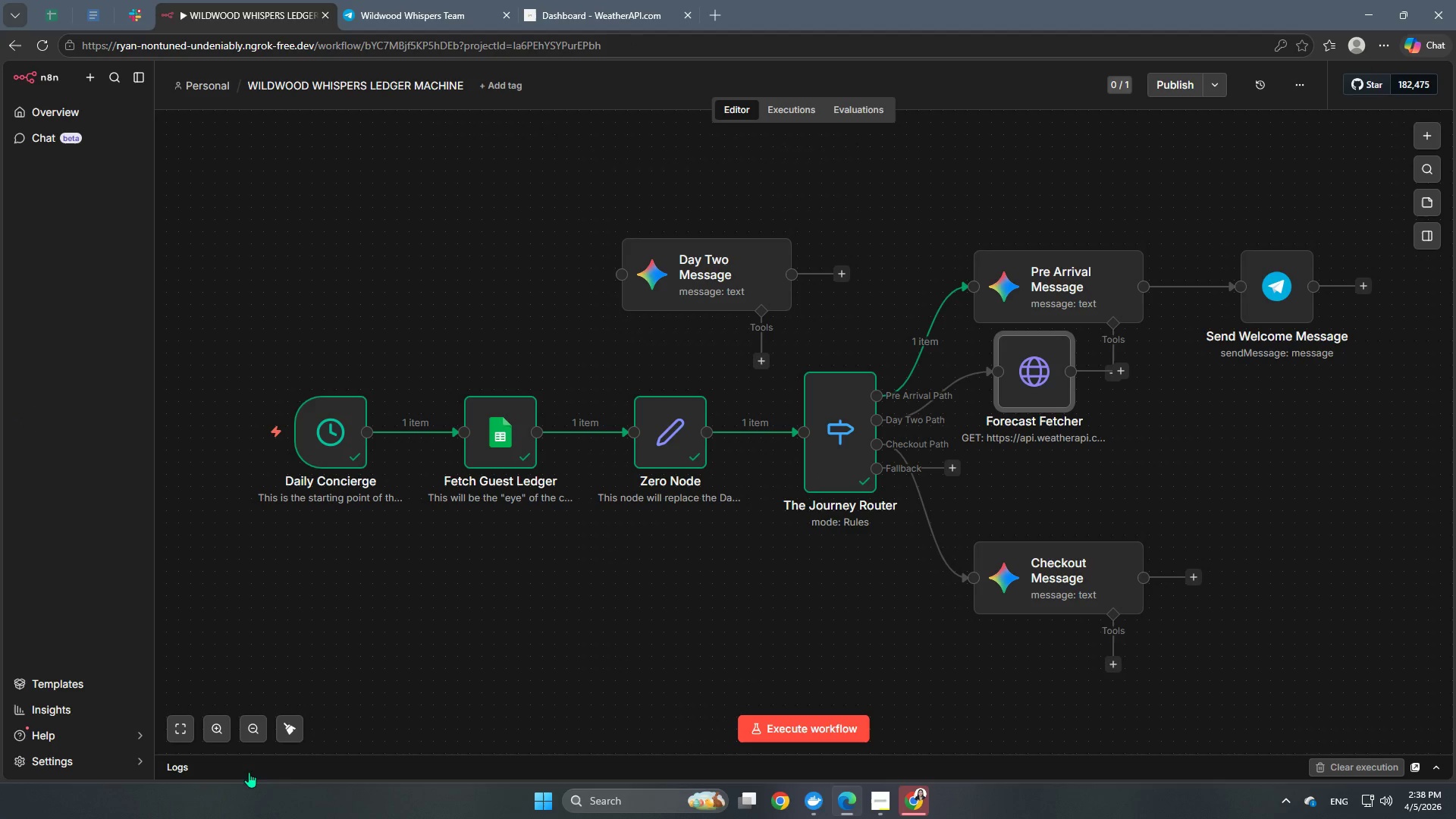 
left_click([286, 731])
 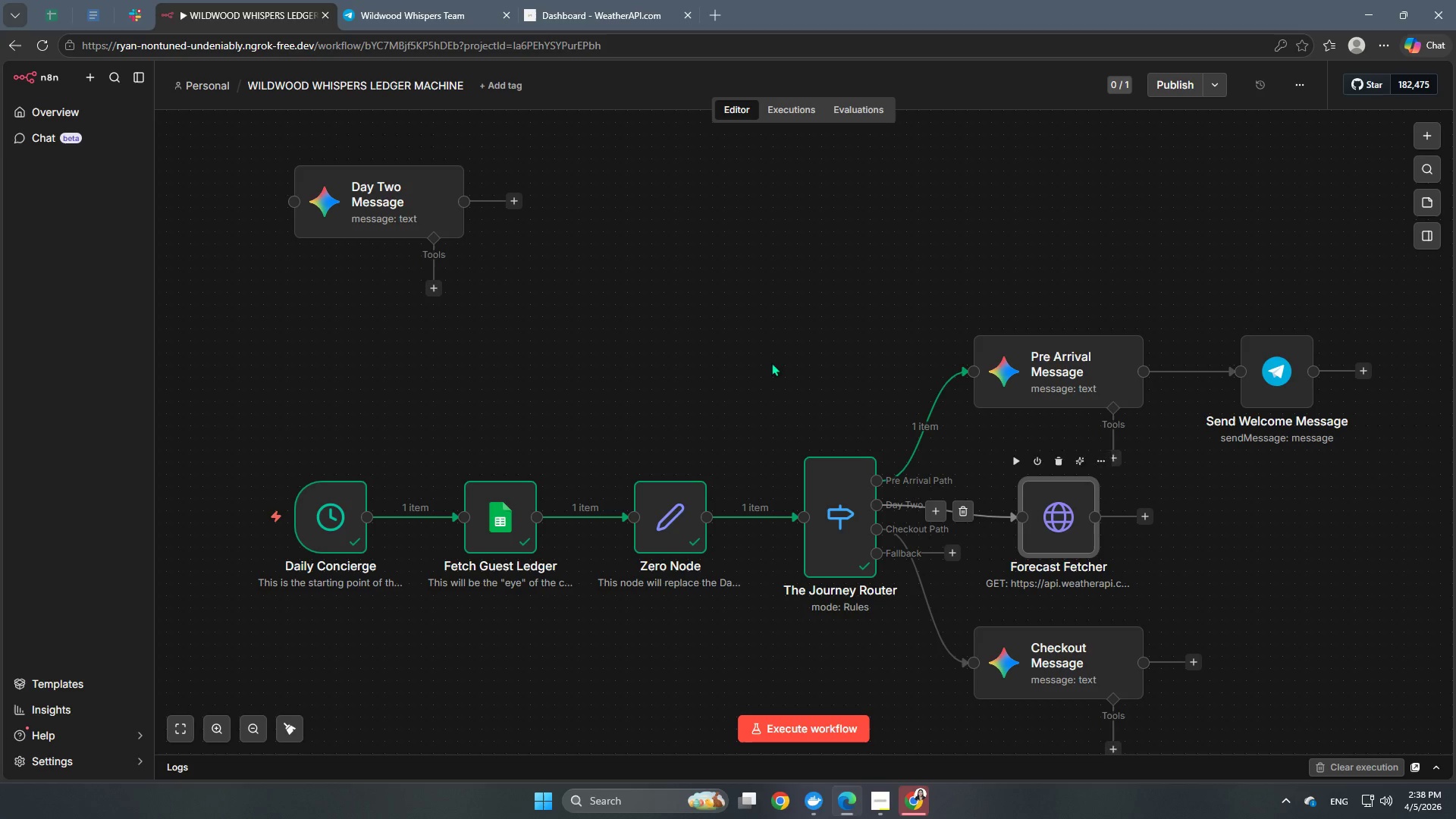 
left_click_drag(start_coordinate=[379, 204], to_coordinate=[643, 256])
 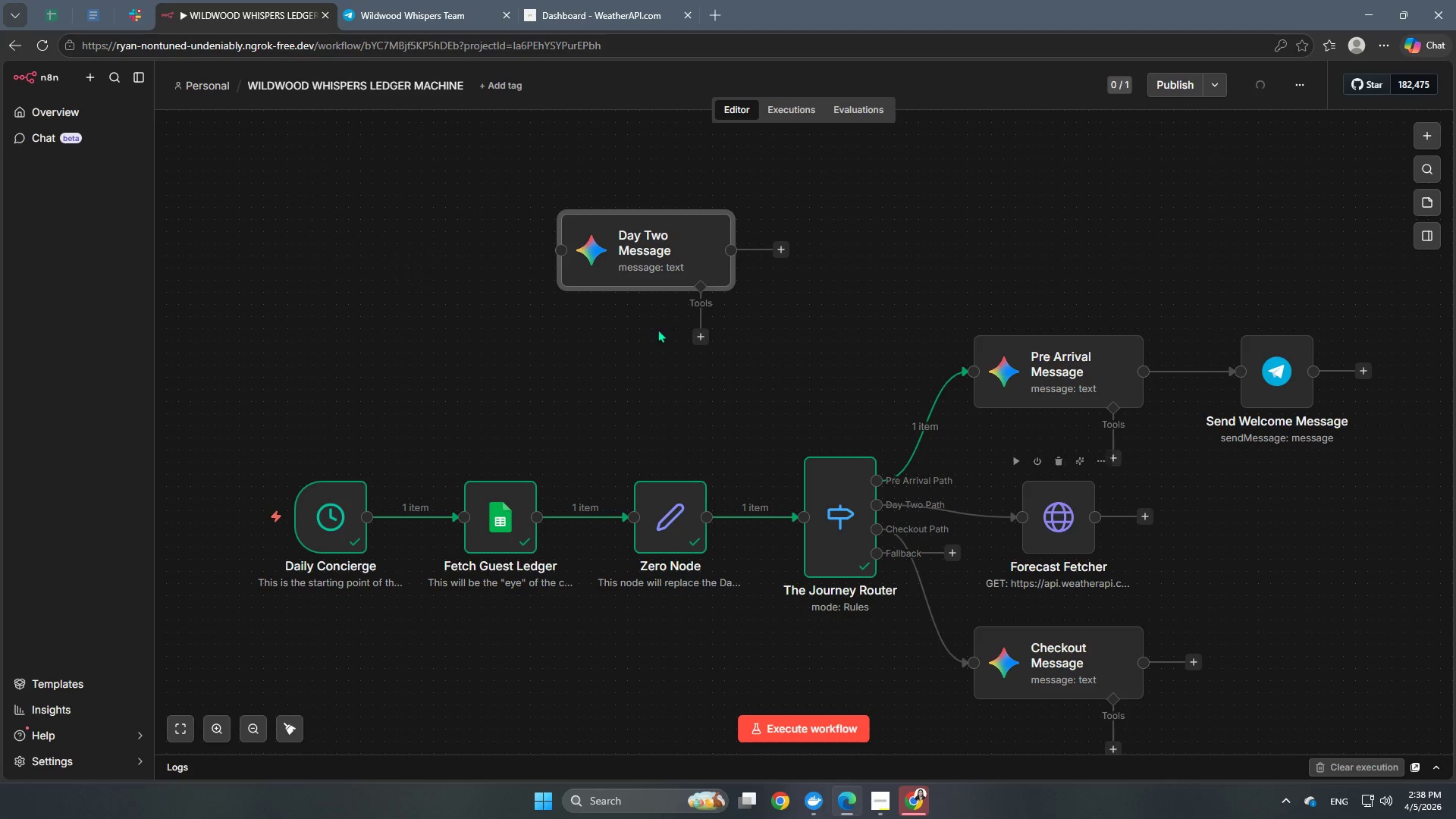 
left_click_drag(start_coordinate=[575, 246], to_coordinate=[1260, 518])
 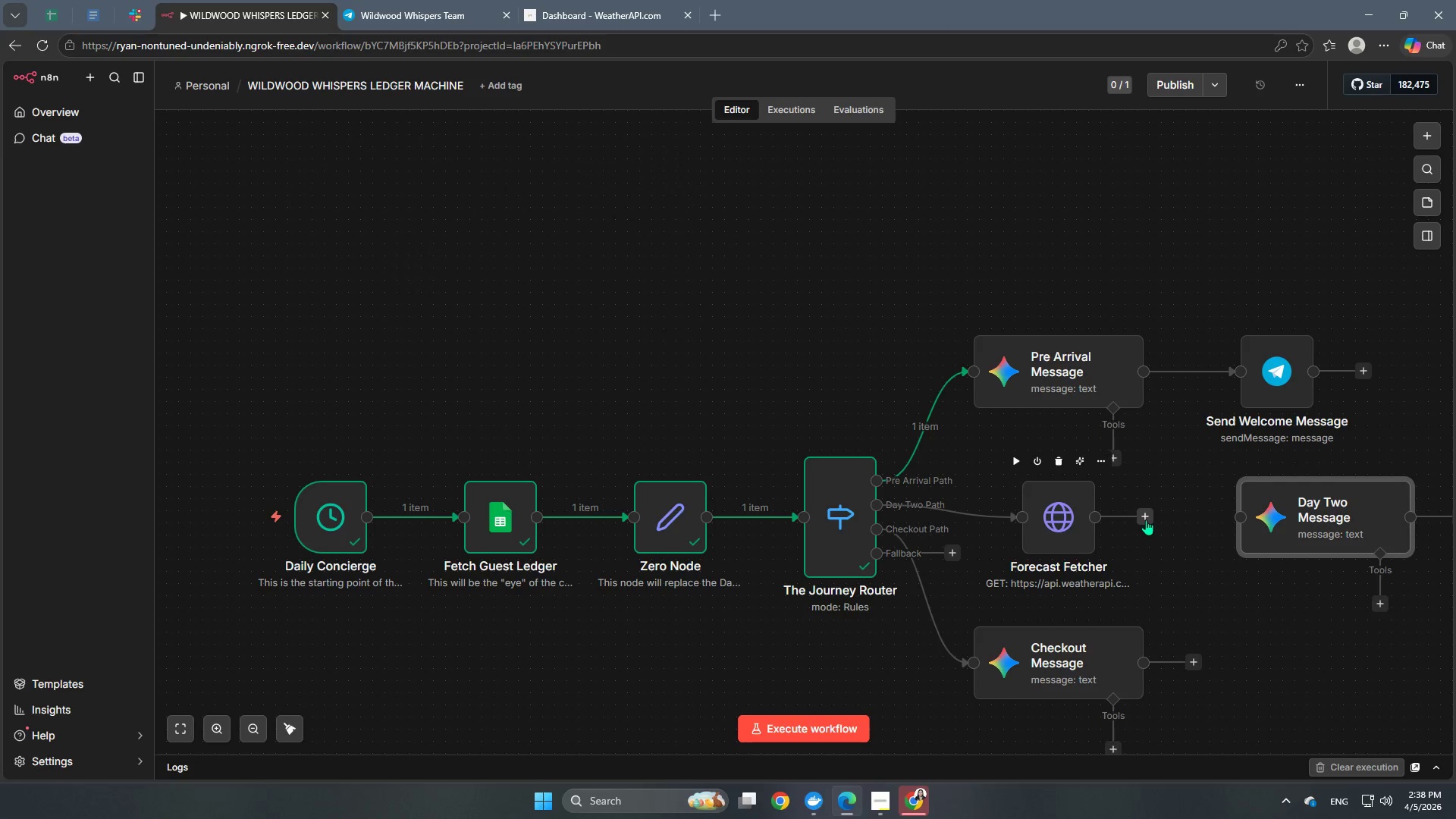 
left_click_drag(start_coordinate=[1145, 519], to_coordinate=[1232, 516])
 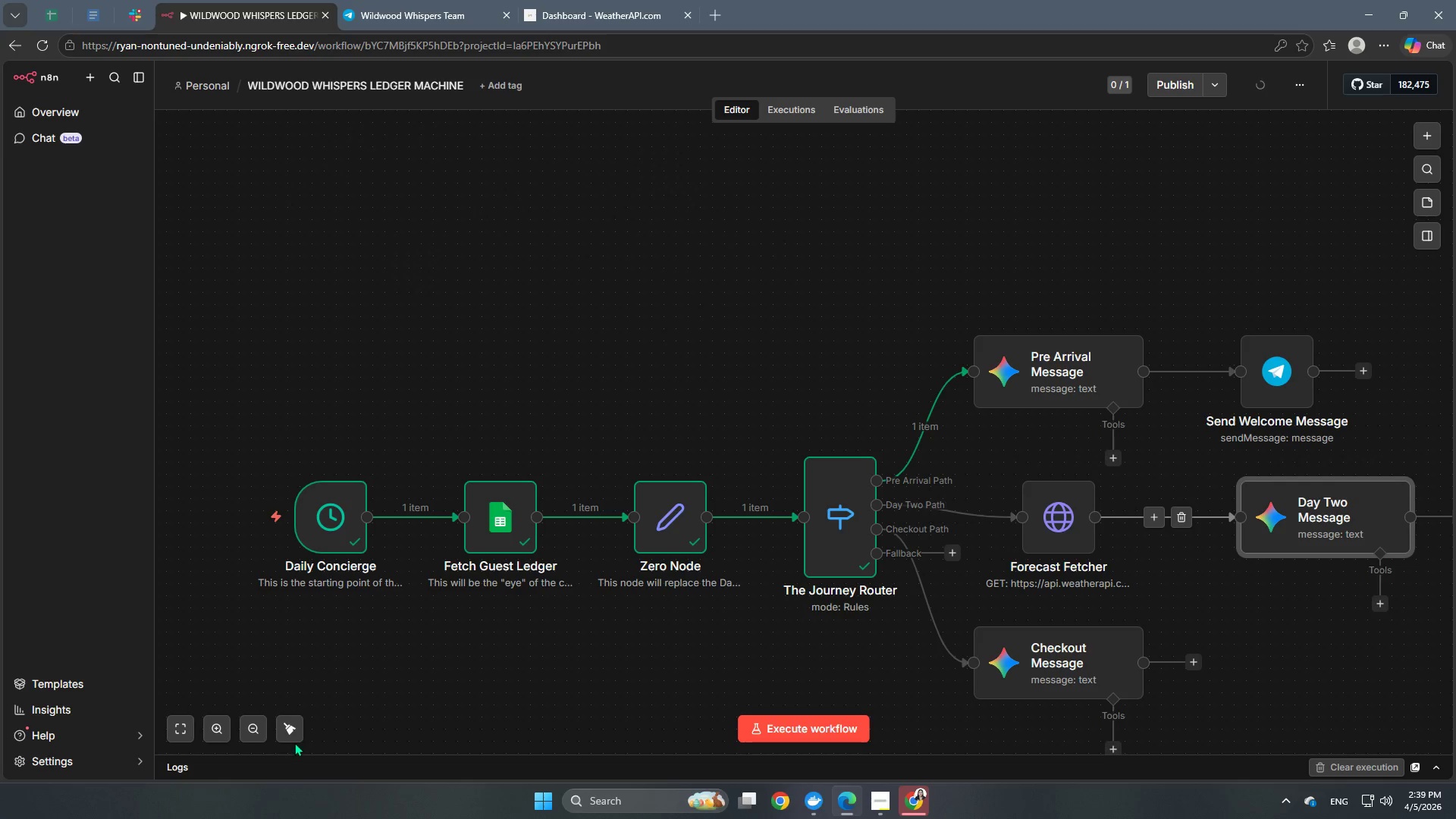 
left_click([294, 732])
 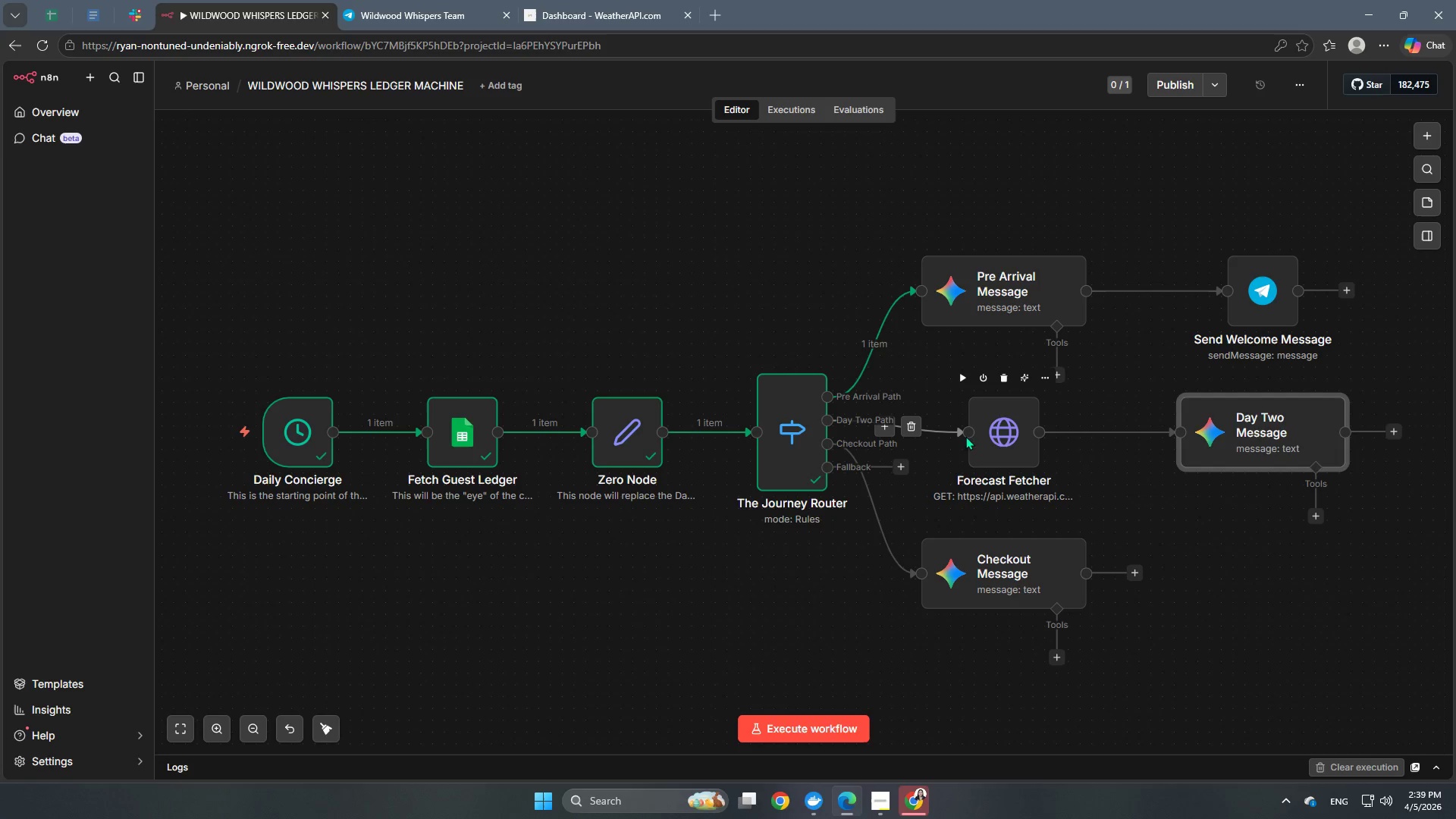 
double_click([994, 431])
 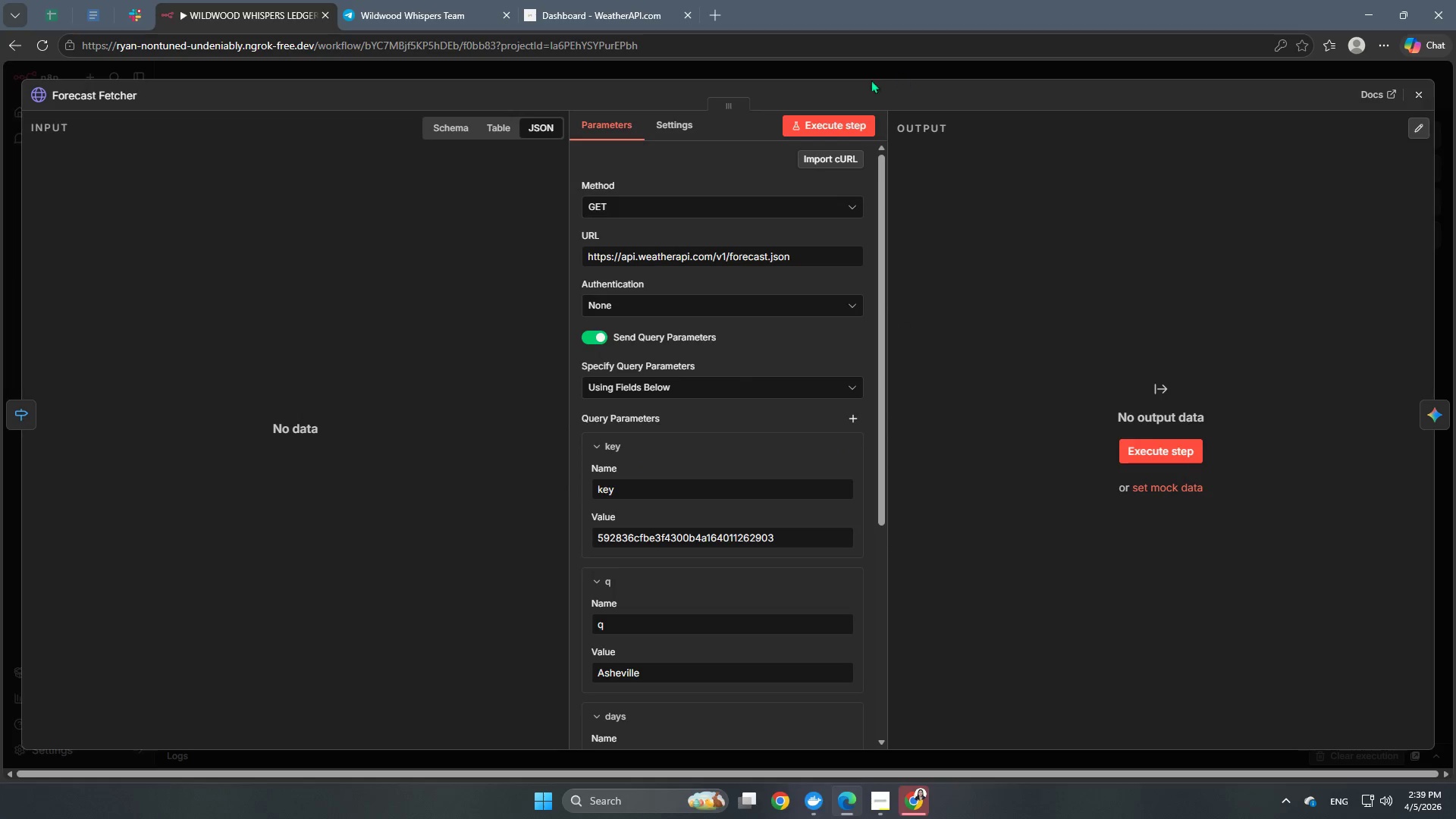 
left_click([858, 71])
 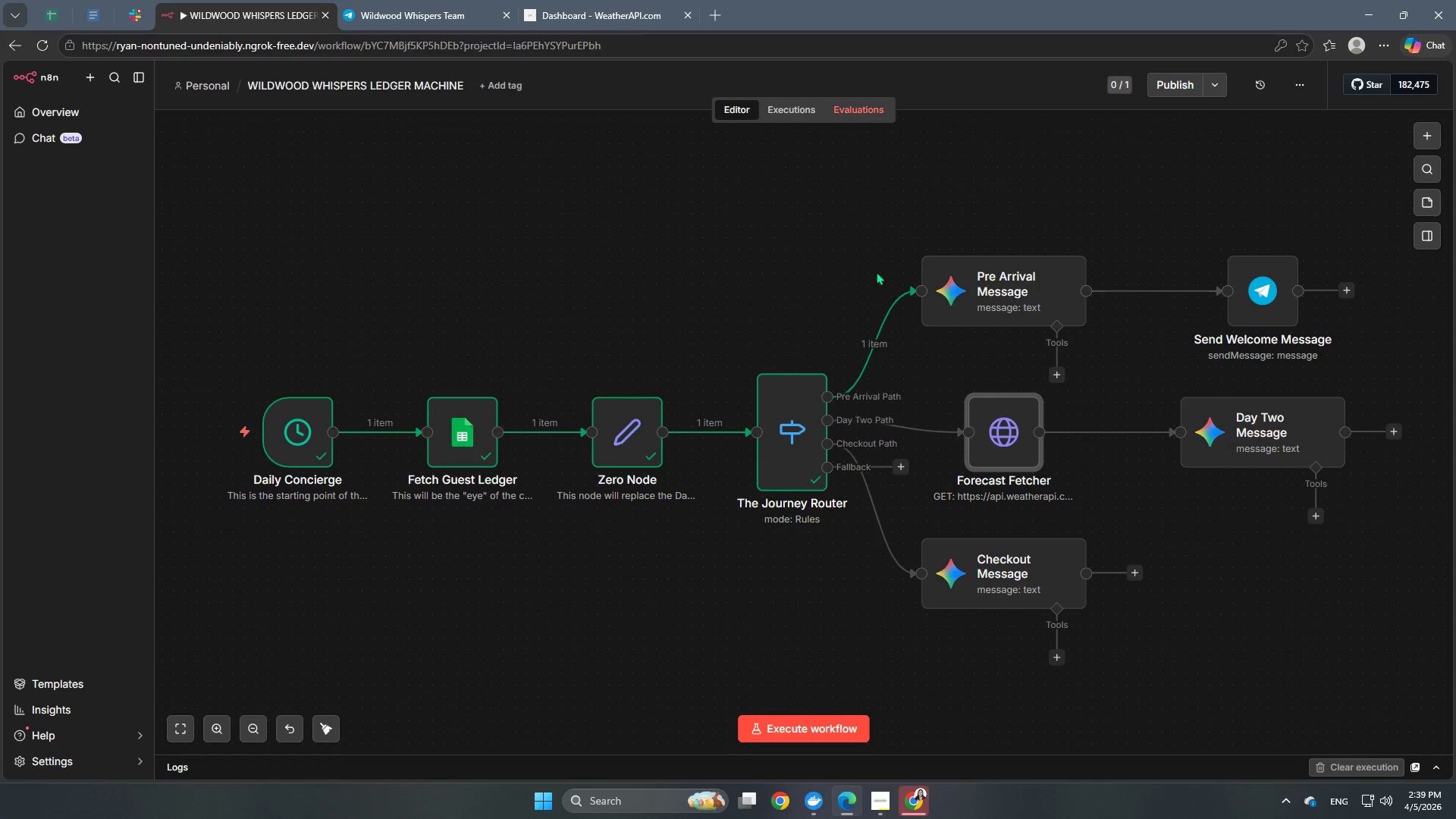 
mouse_move([886, 394])
 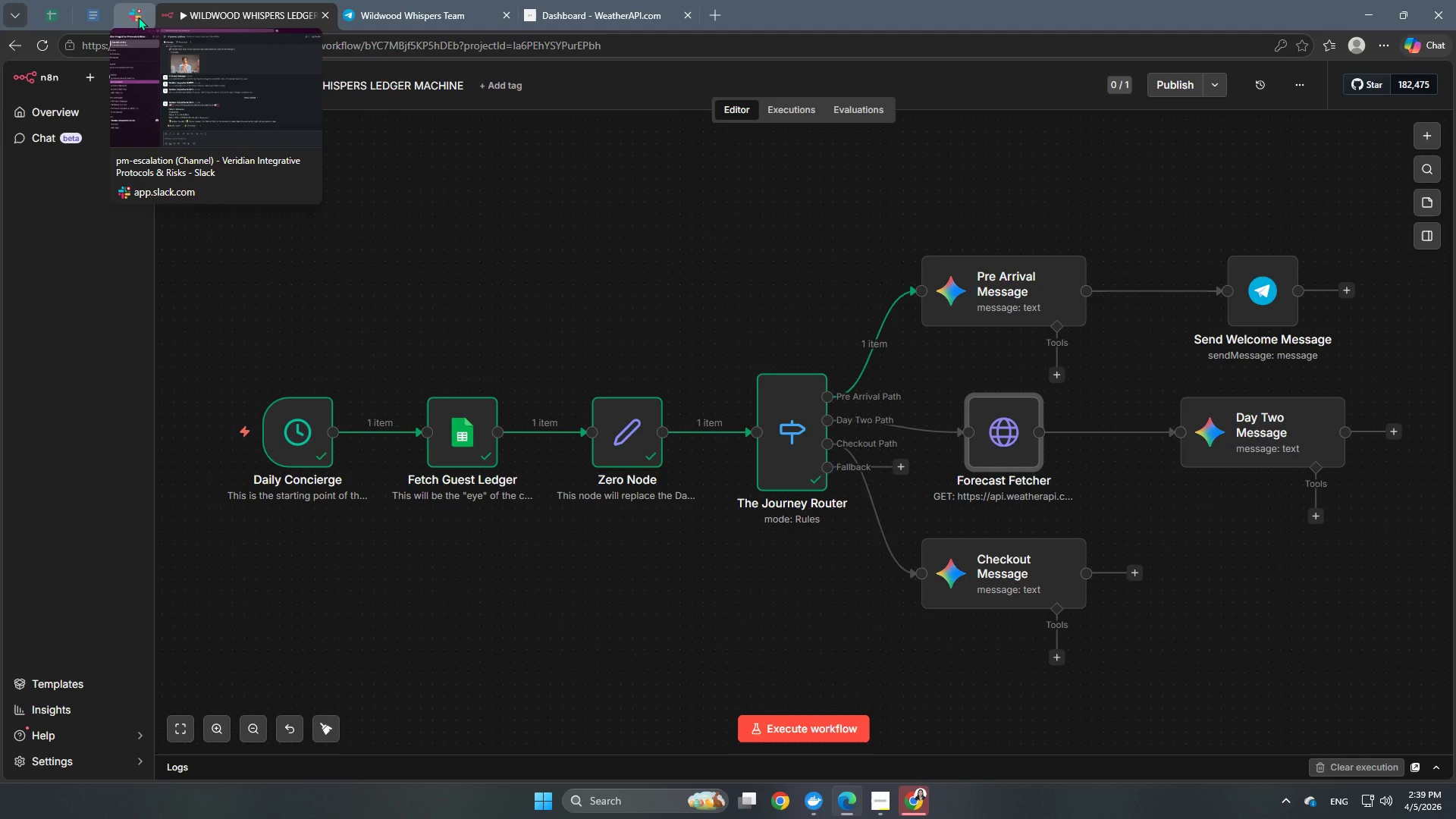 
left_click([138, 17])
 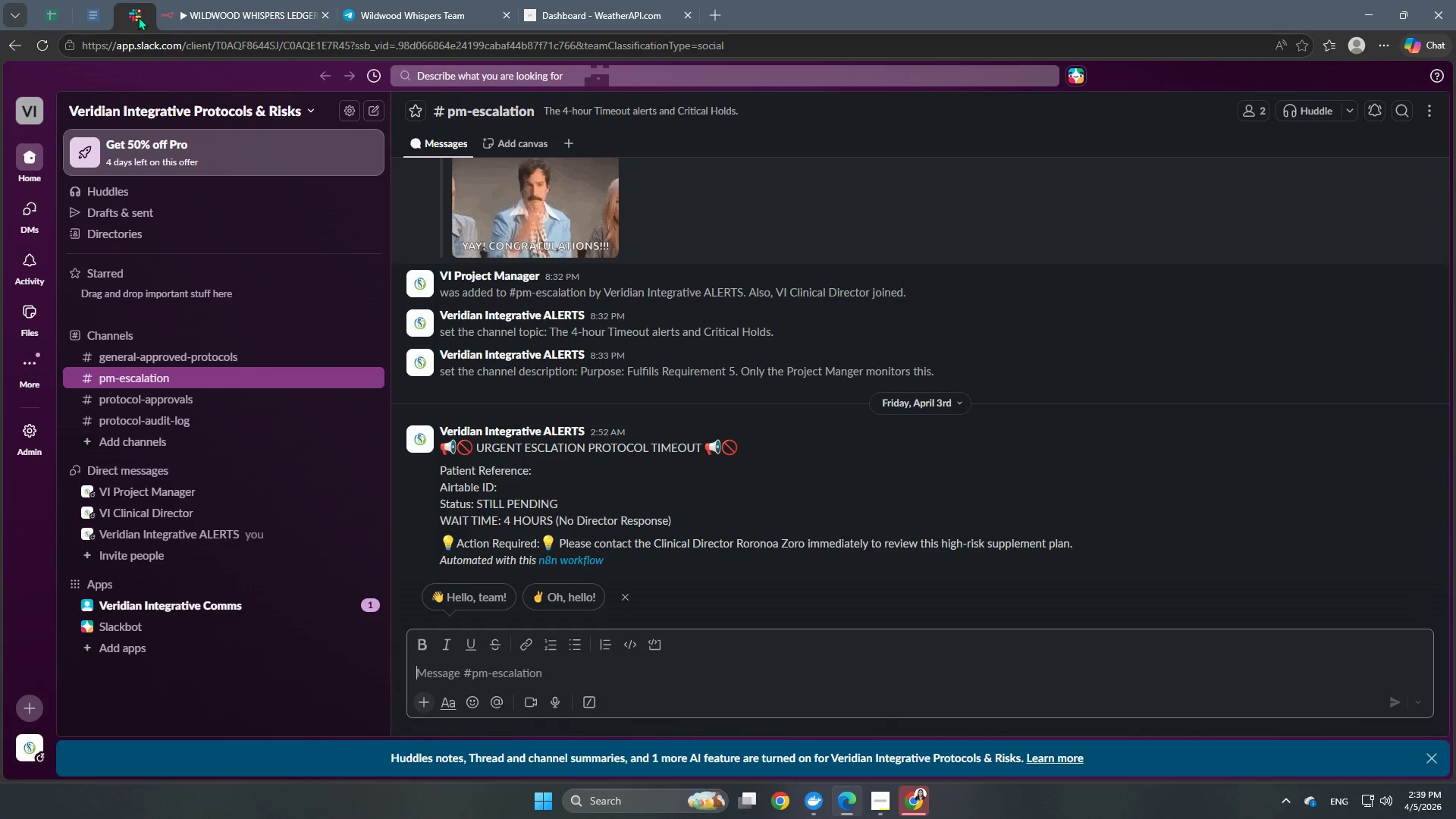 
left_click([42, 16])
 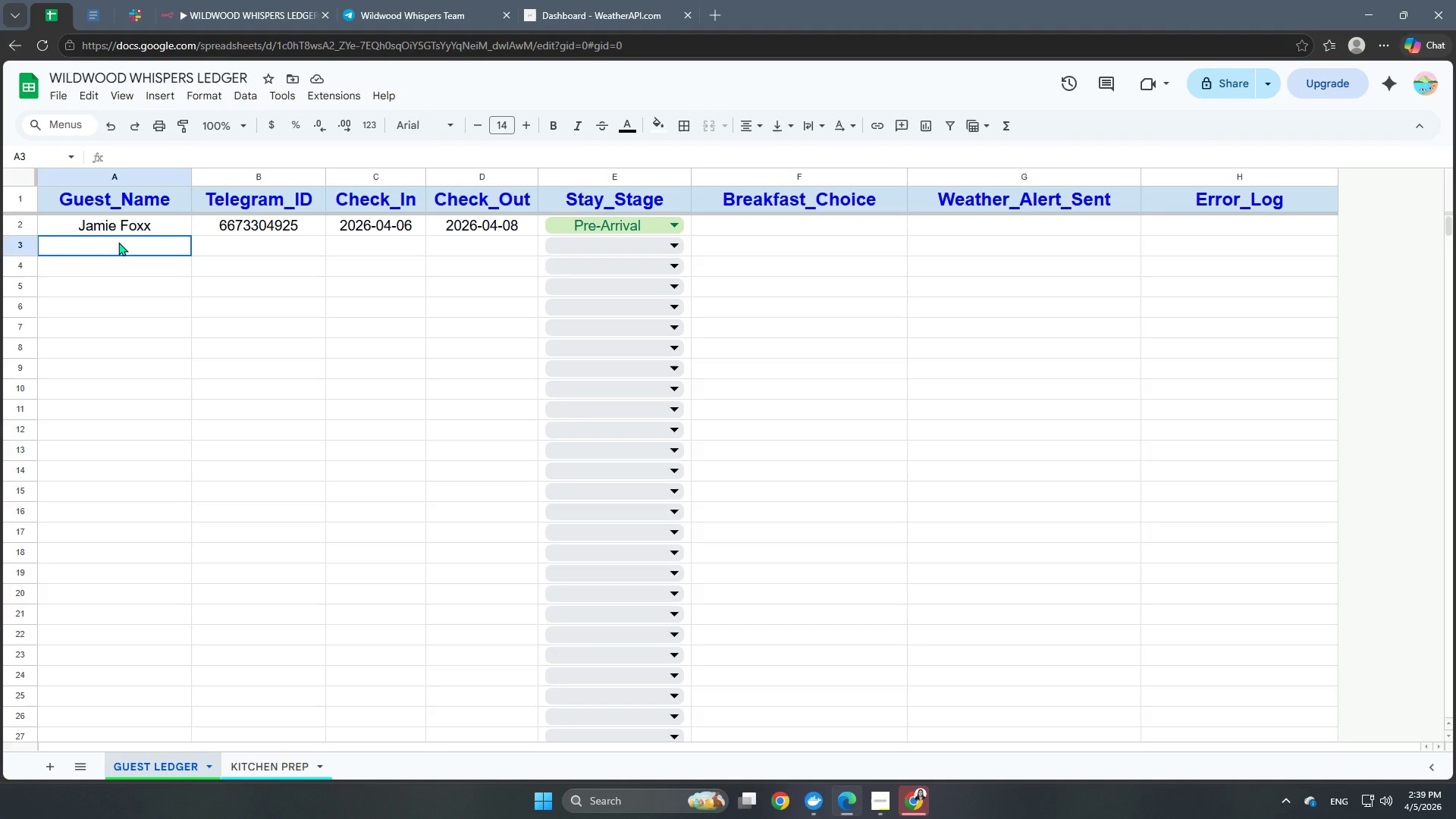 
double_click([118, 242])
 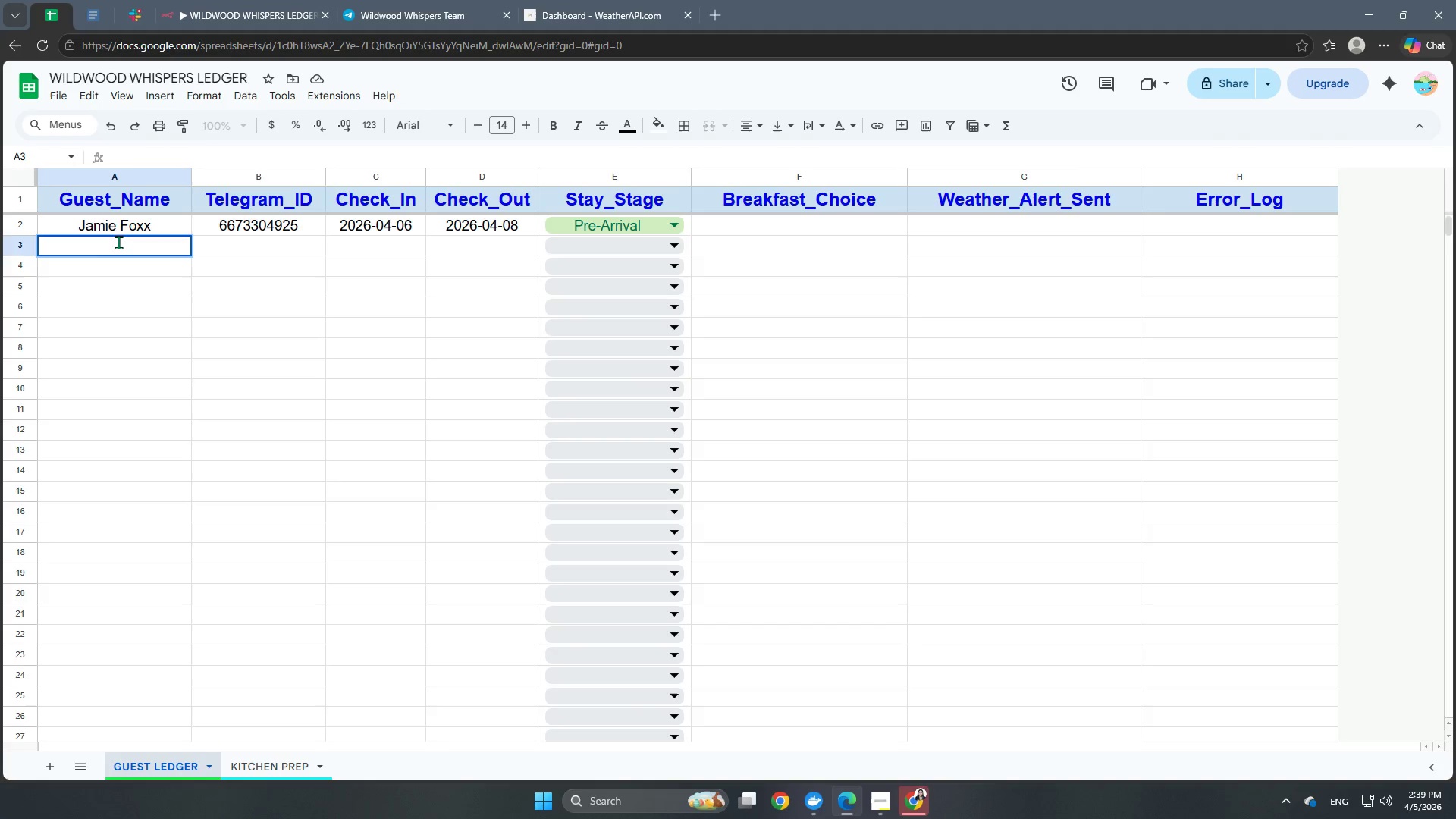 
triple_click([118, 242])
 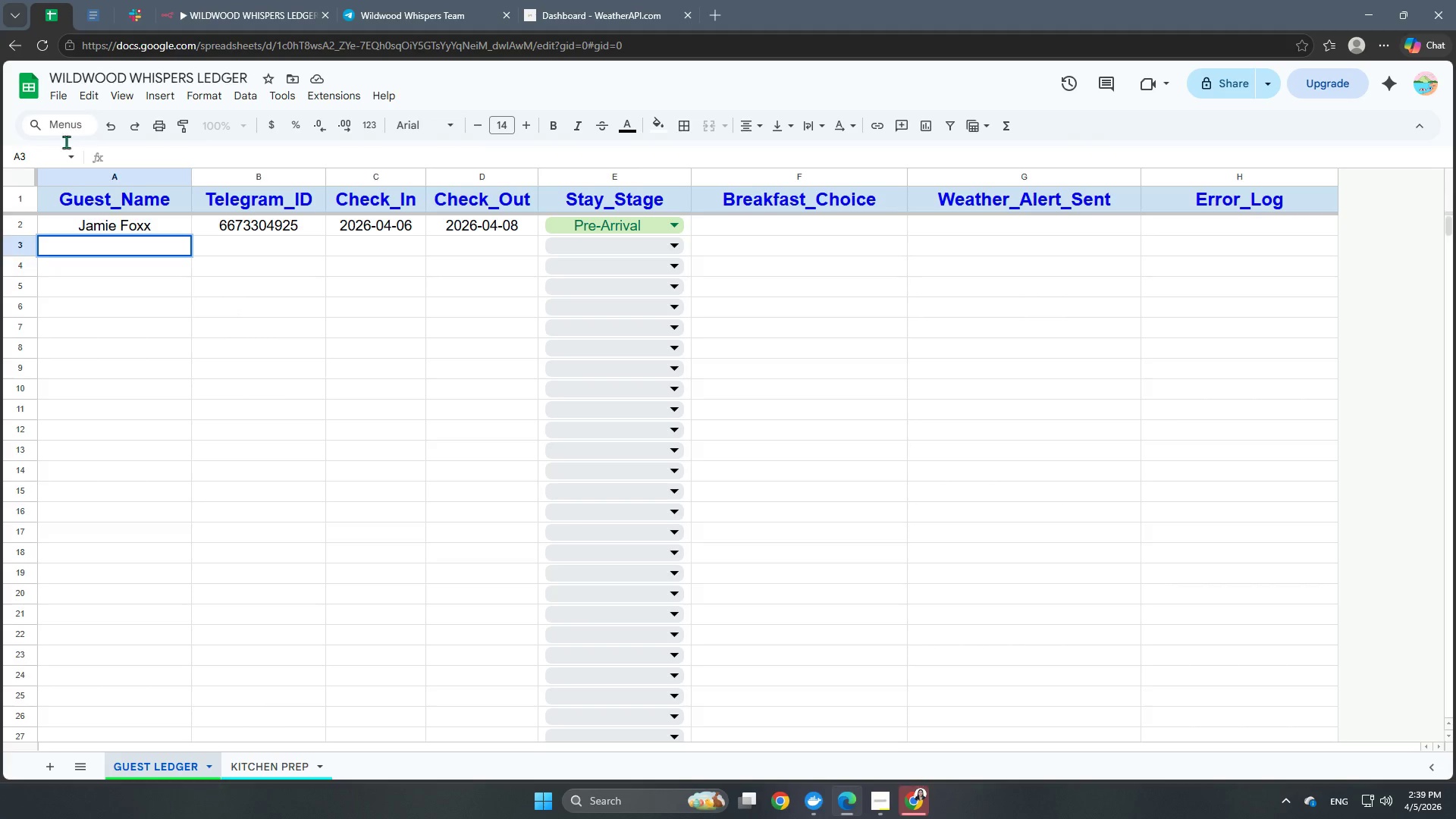 
left_click([120, 245])
 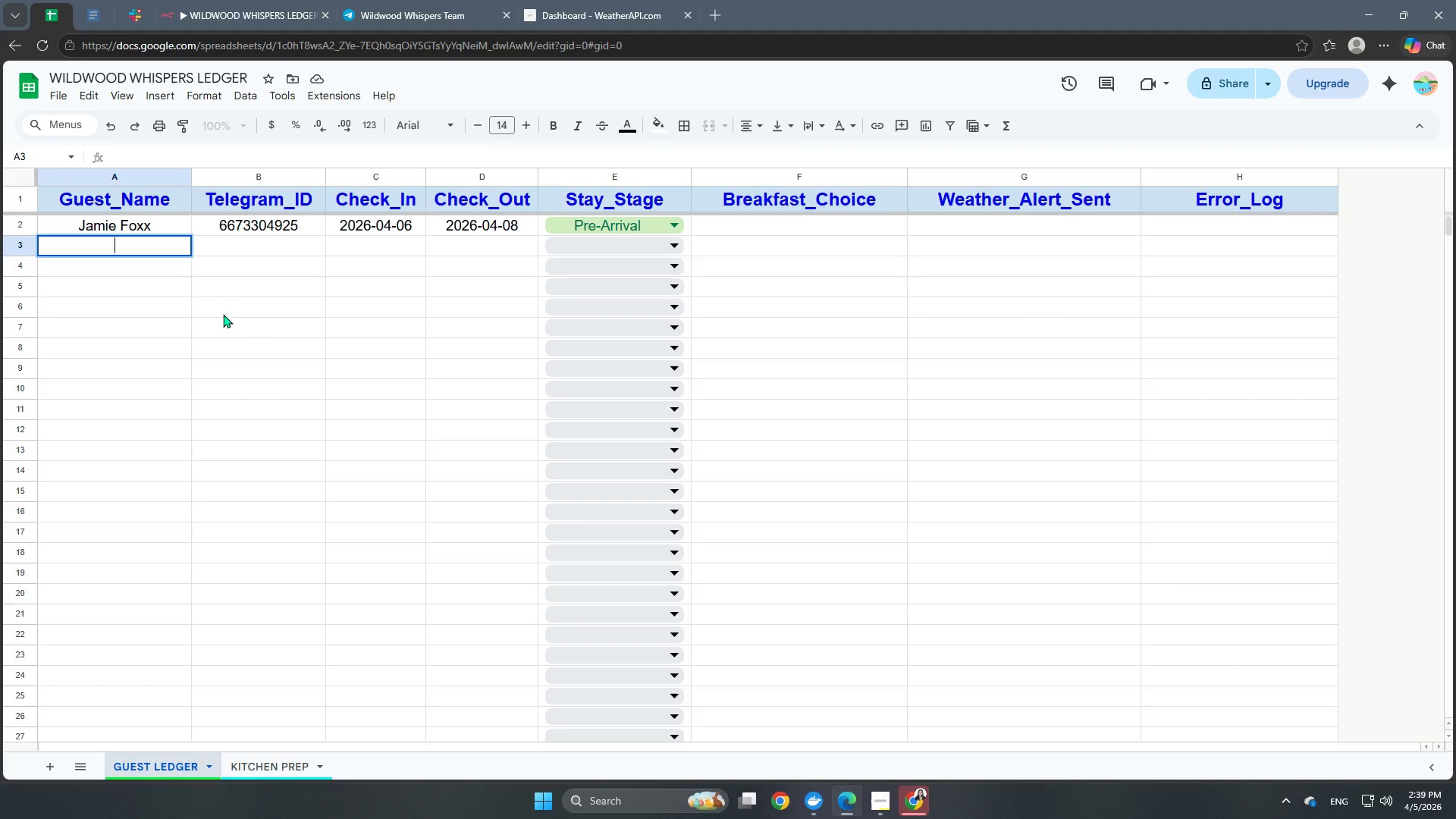 
type(Kali Me)
key(Backspace)
type(aze)
 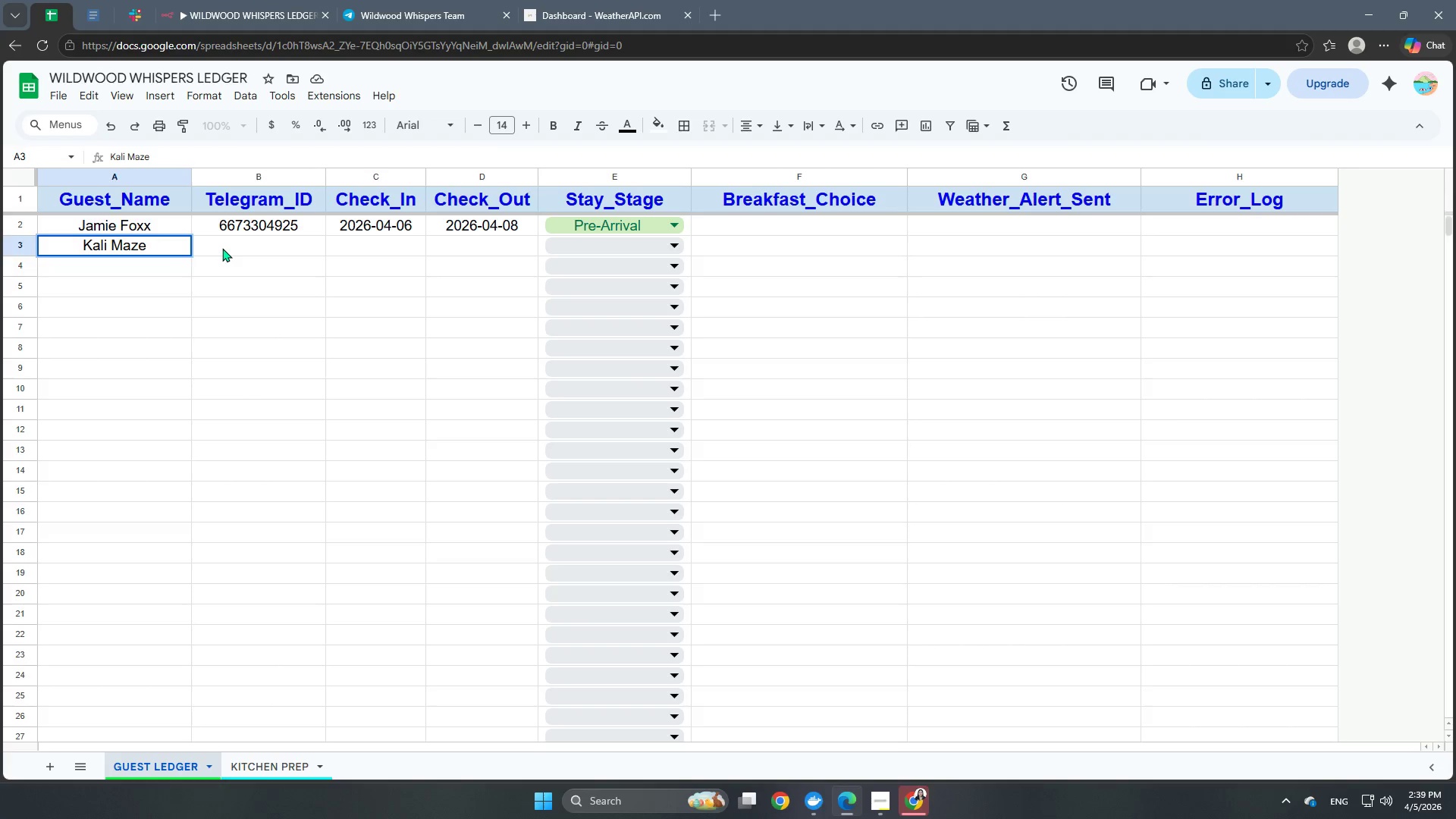 
double_click([248, 240])
 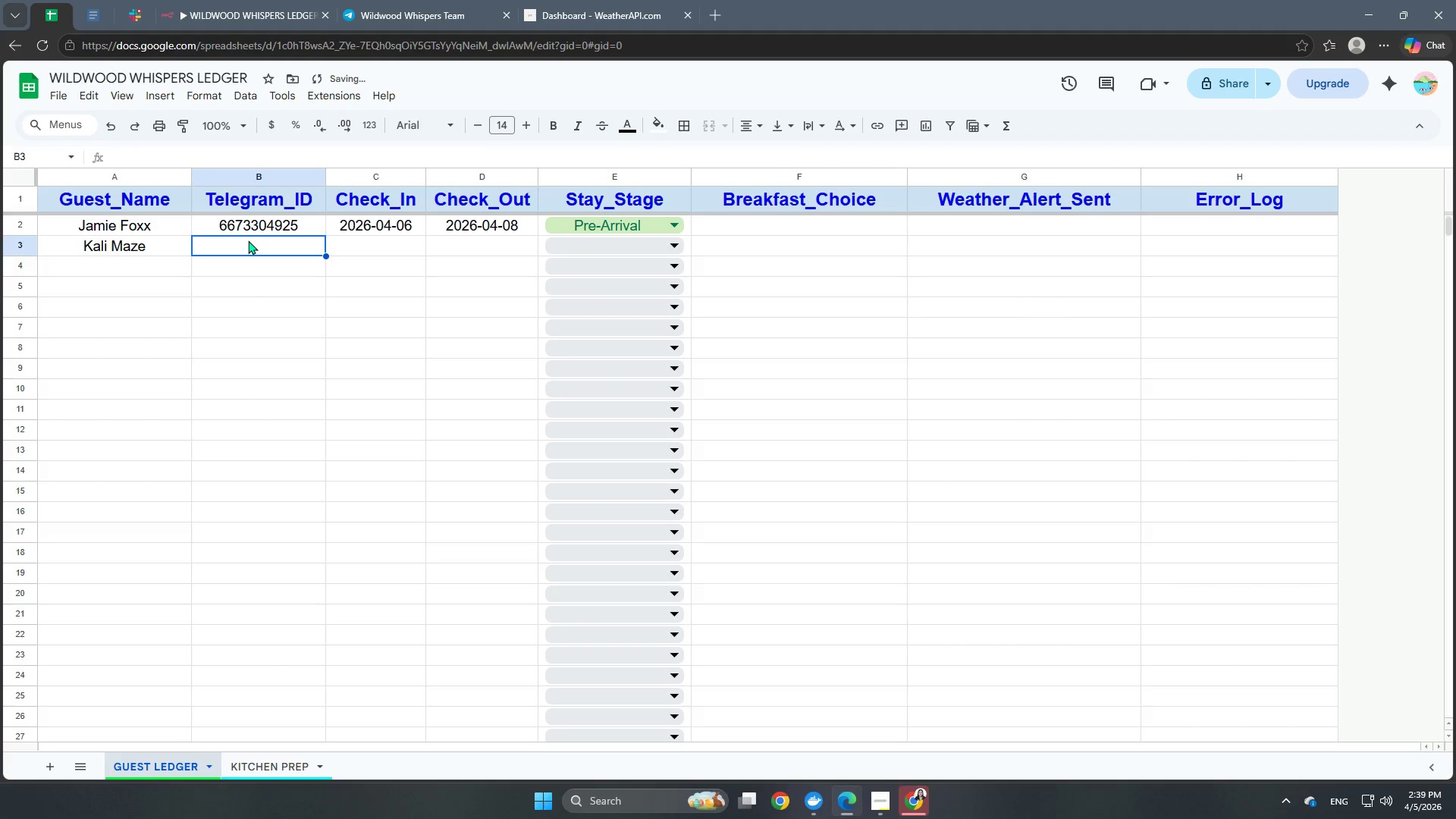 
triple_click([248, 240])
 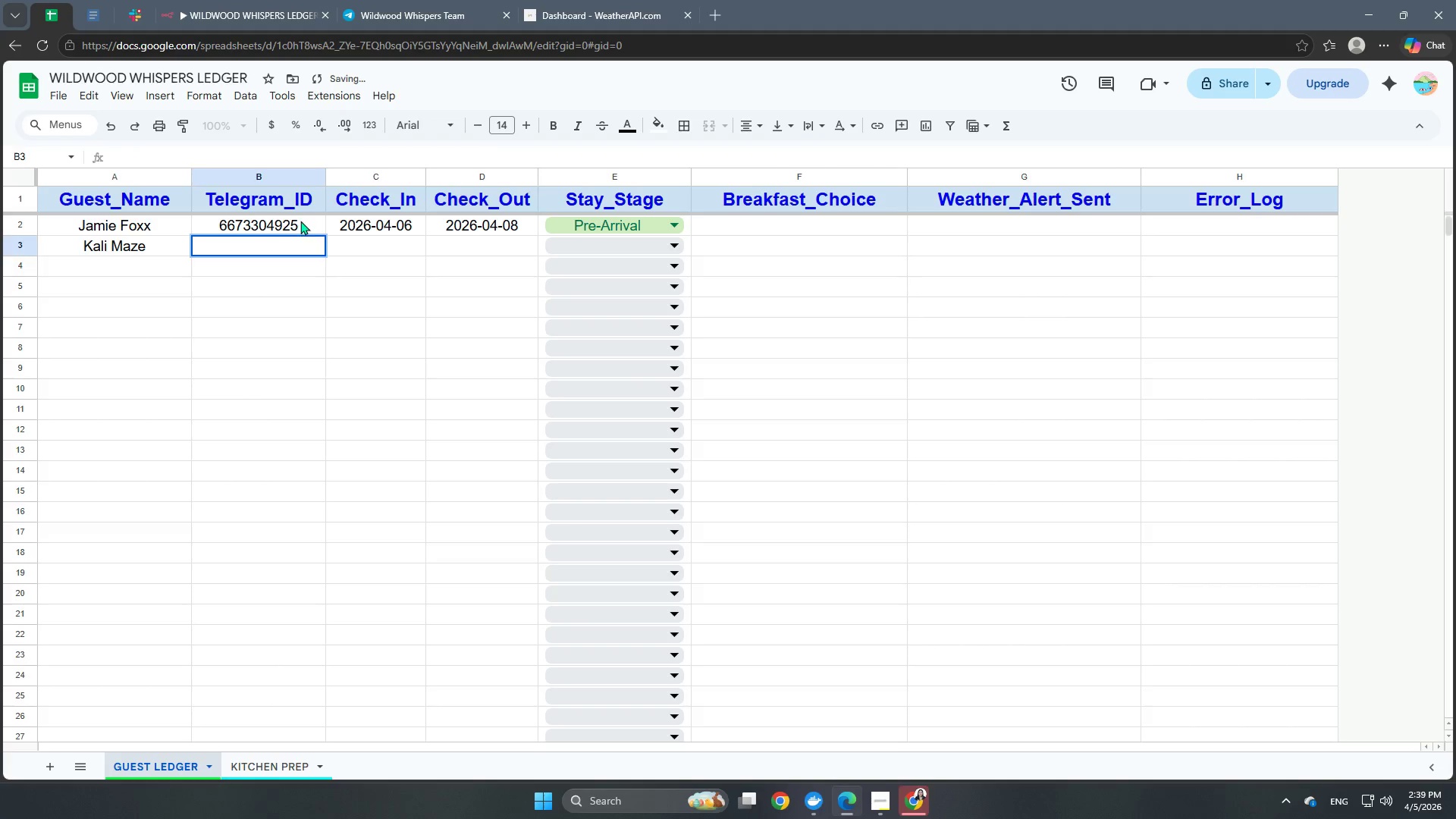 
left_click_drag(start_coordinate=[300, 220], to_coordinate=[204, 225])
 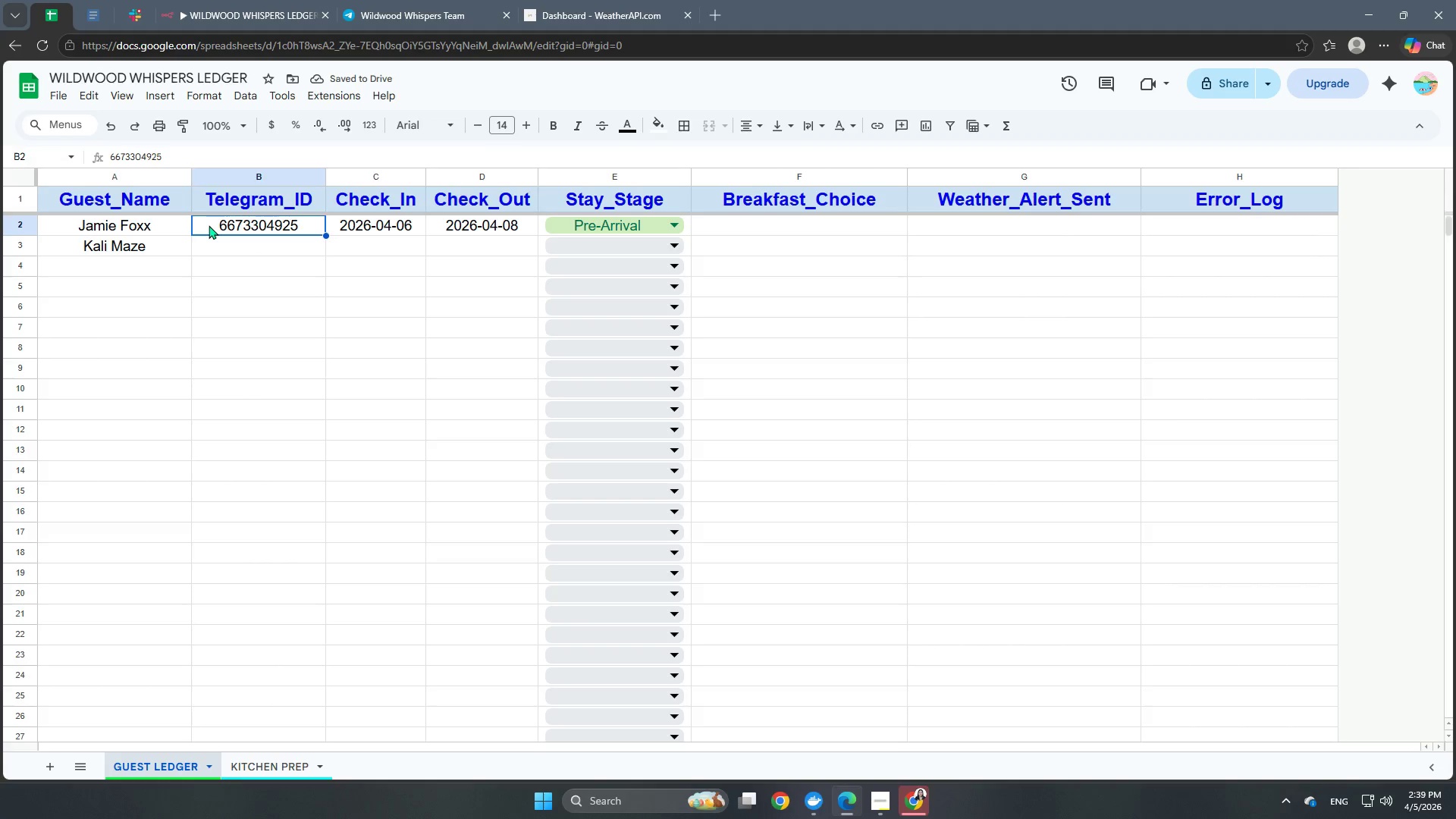 
double_click([209, 225])
 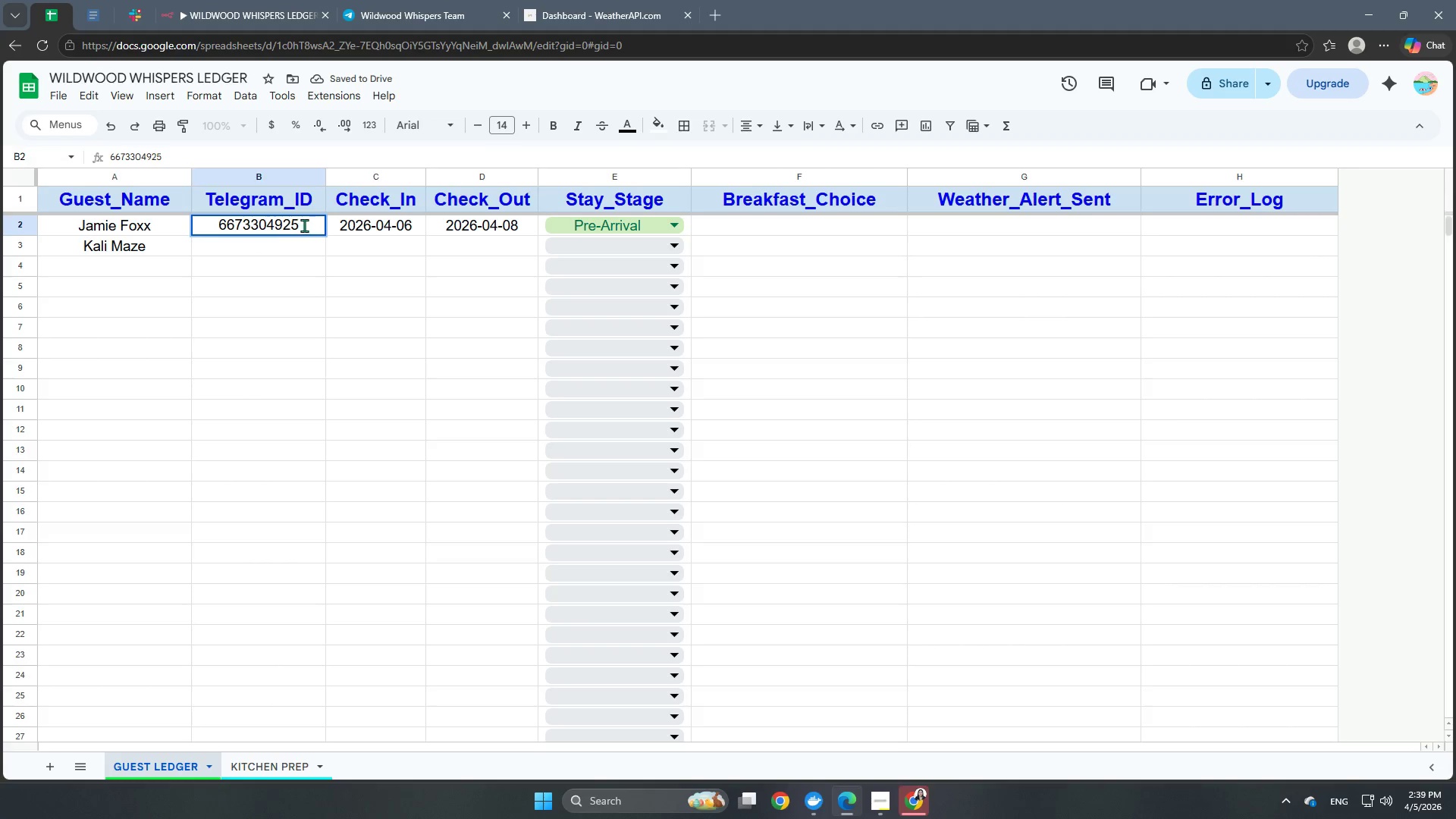 
left_click_drag(start_coordinate=[306, 225], to_coordinate=[185, 223])
 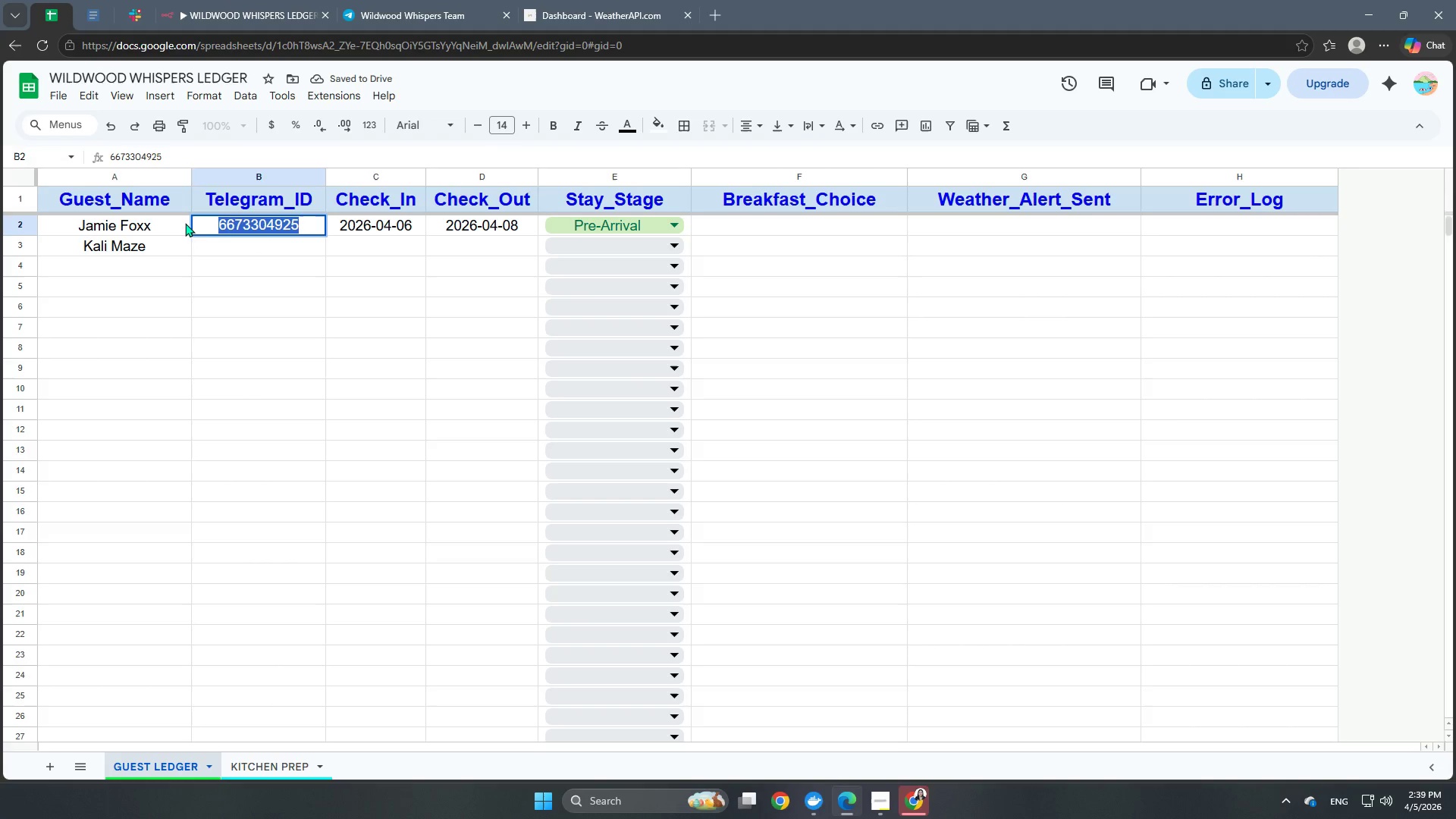 
key(Control+C)
 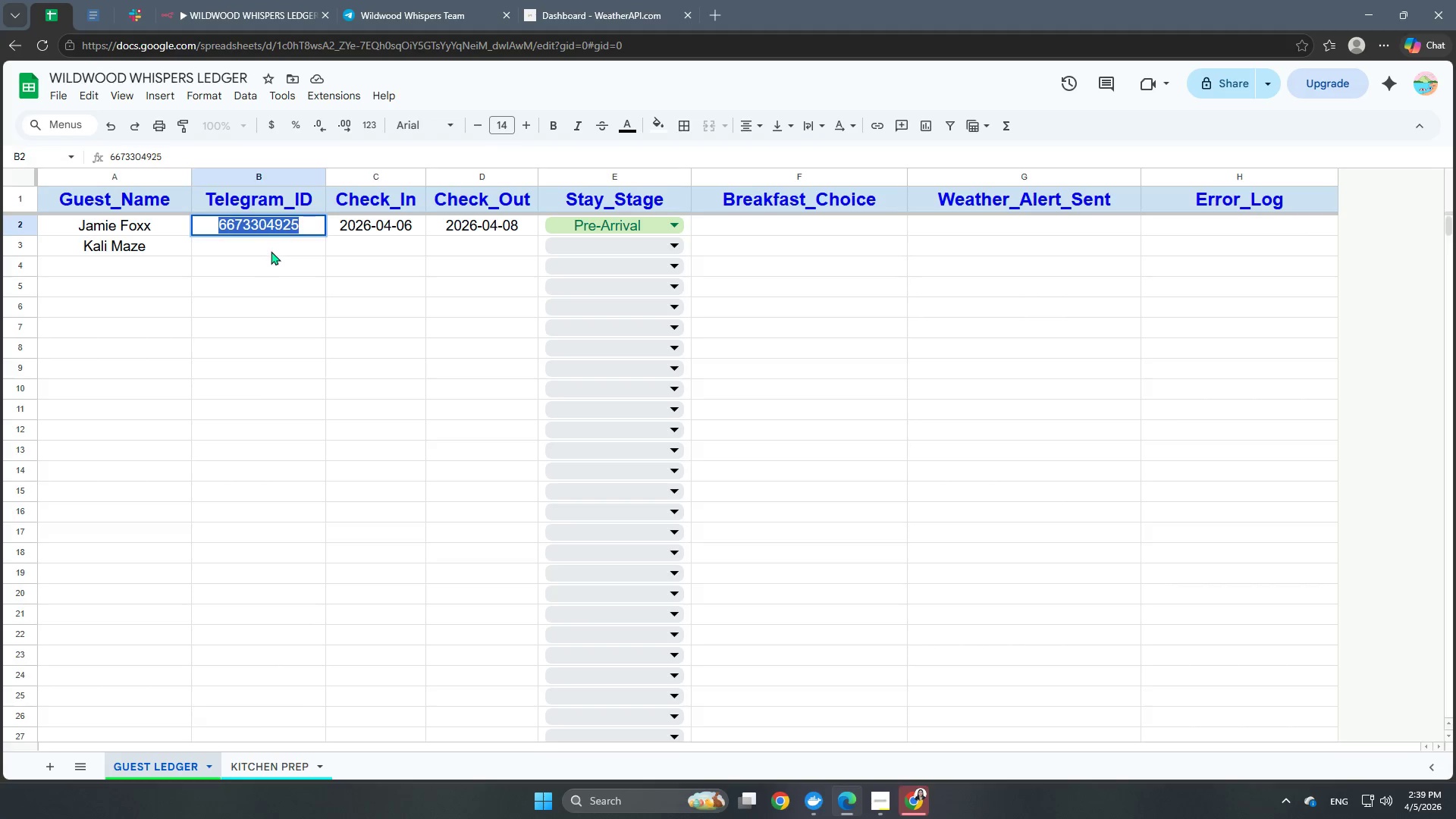 
left_click([275, 246])
 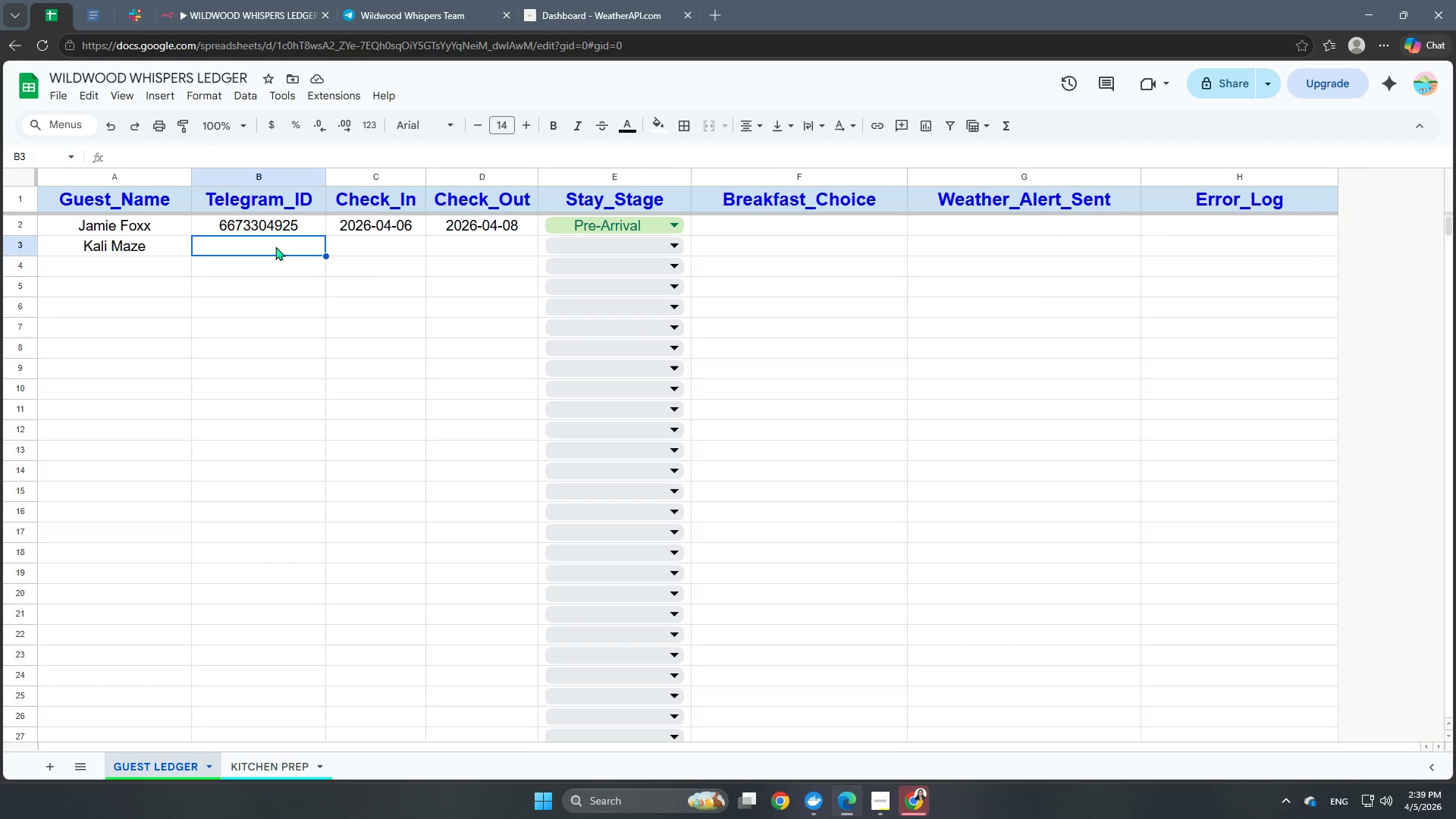 
key(Control+ControlLeft)
 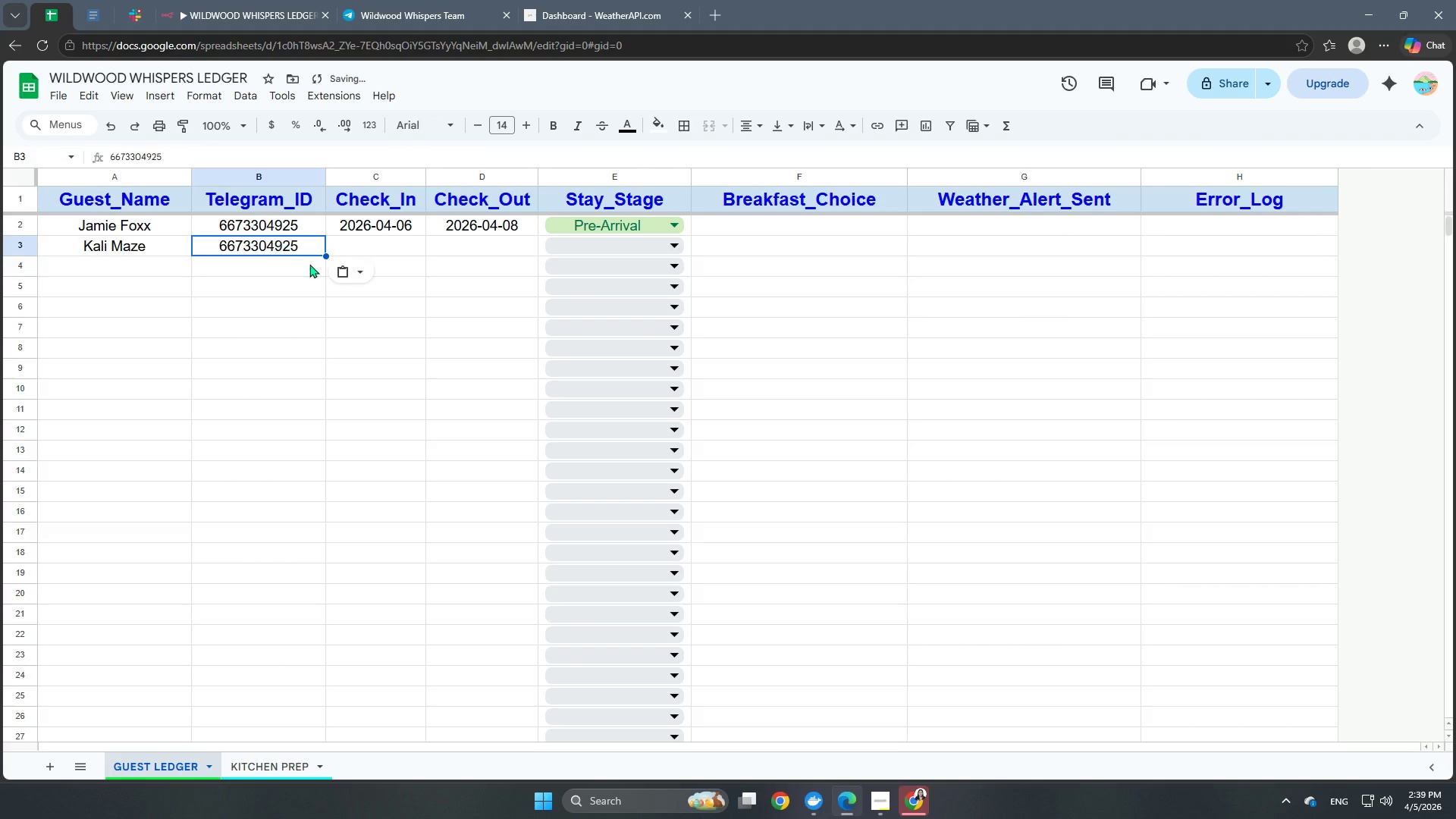 
key(Control+V)
 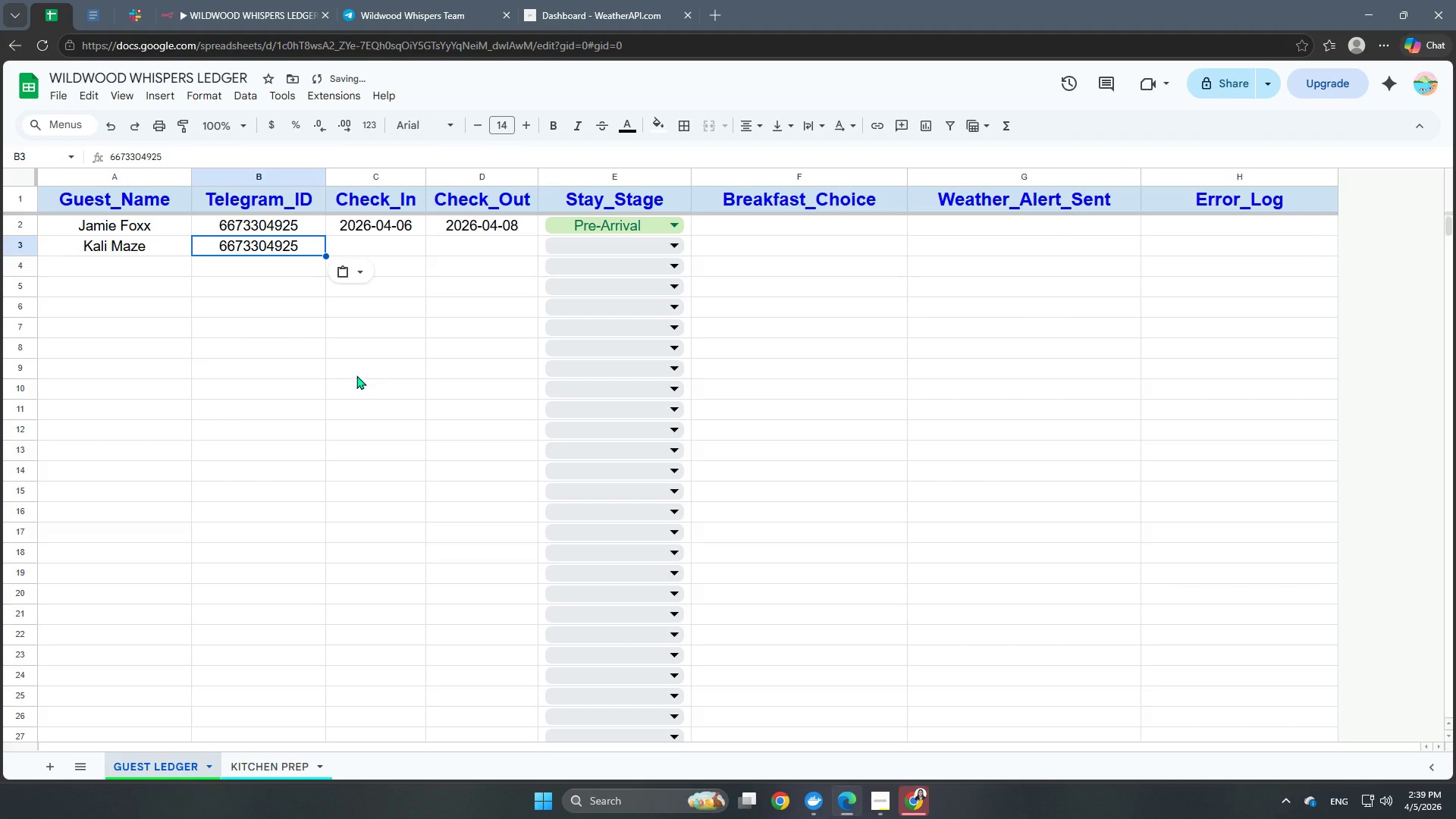 
left_click([357, 376])
 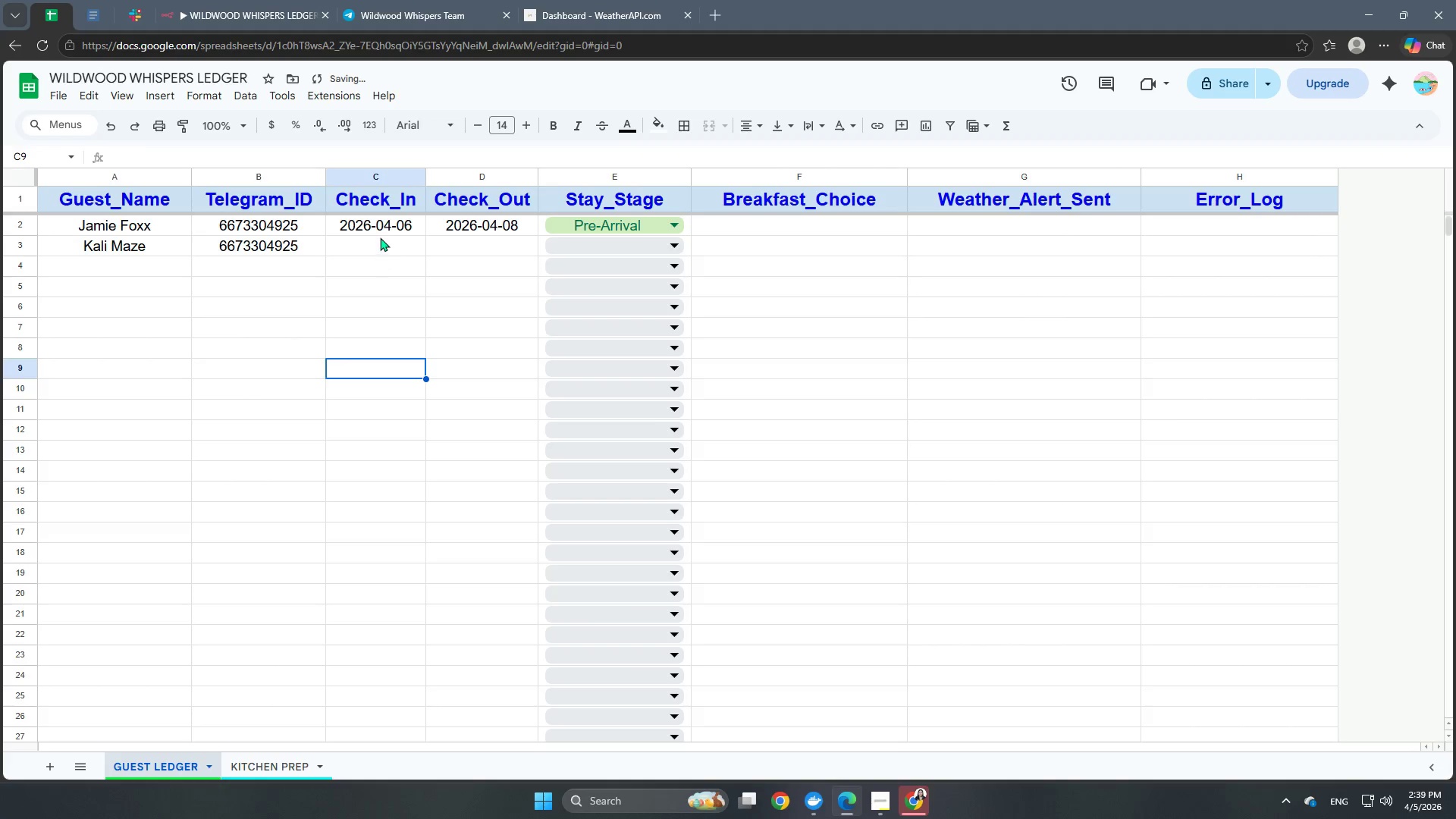 
left_click([376, 242])
 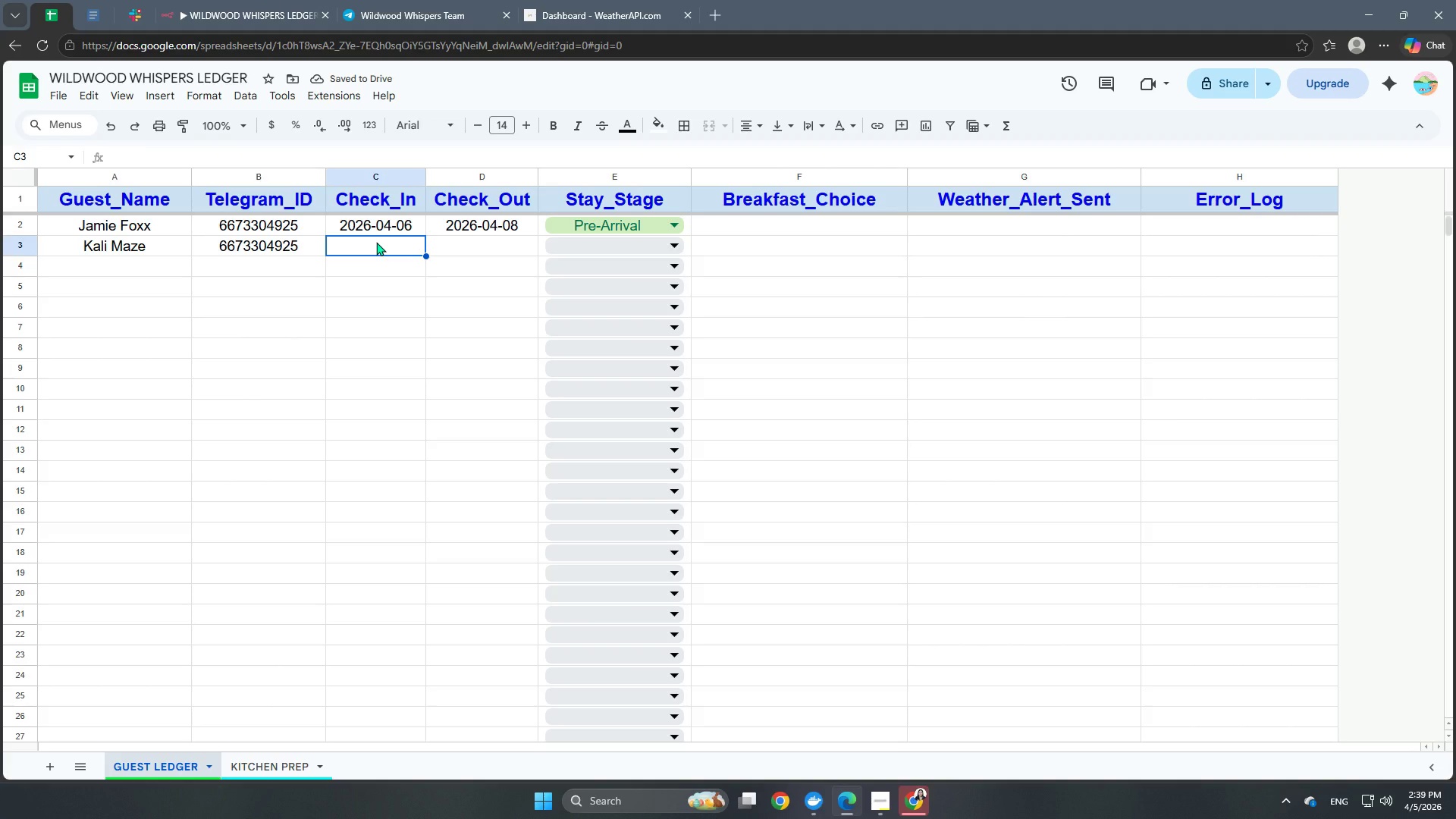 
double_click([376, 242])
 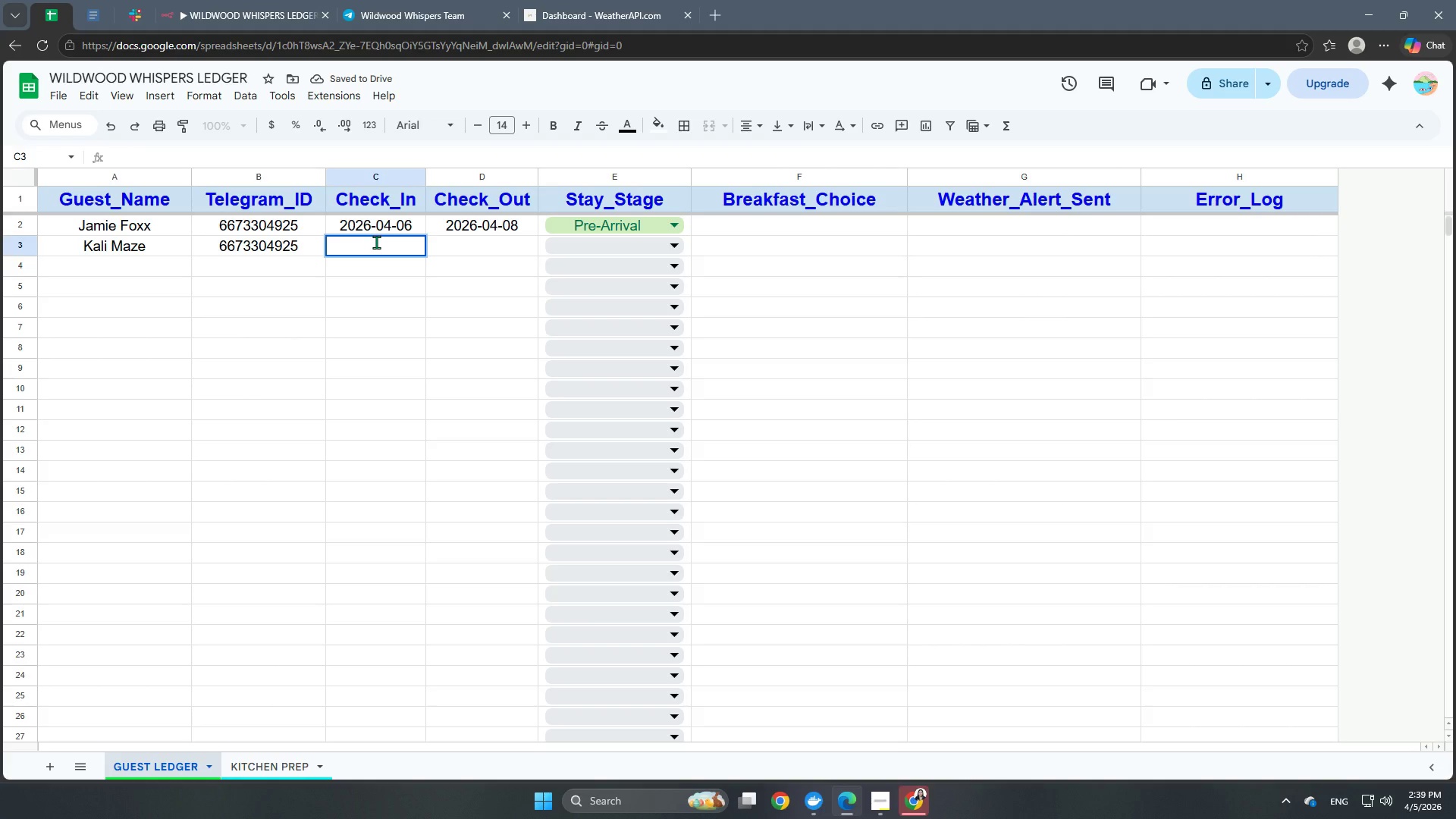 
key(Numpad2)
 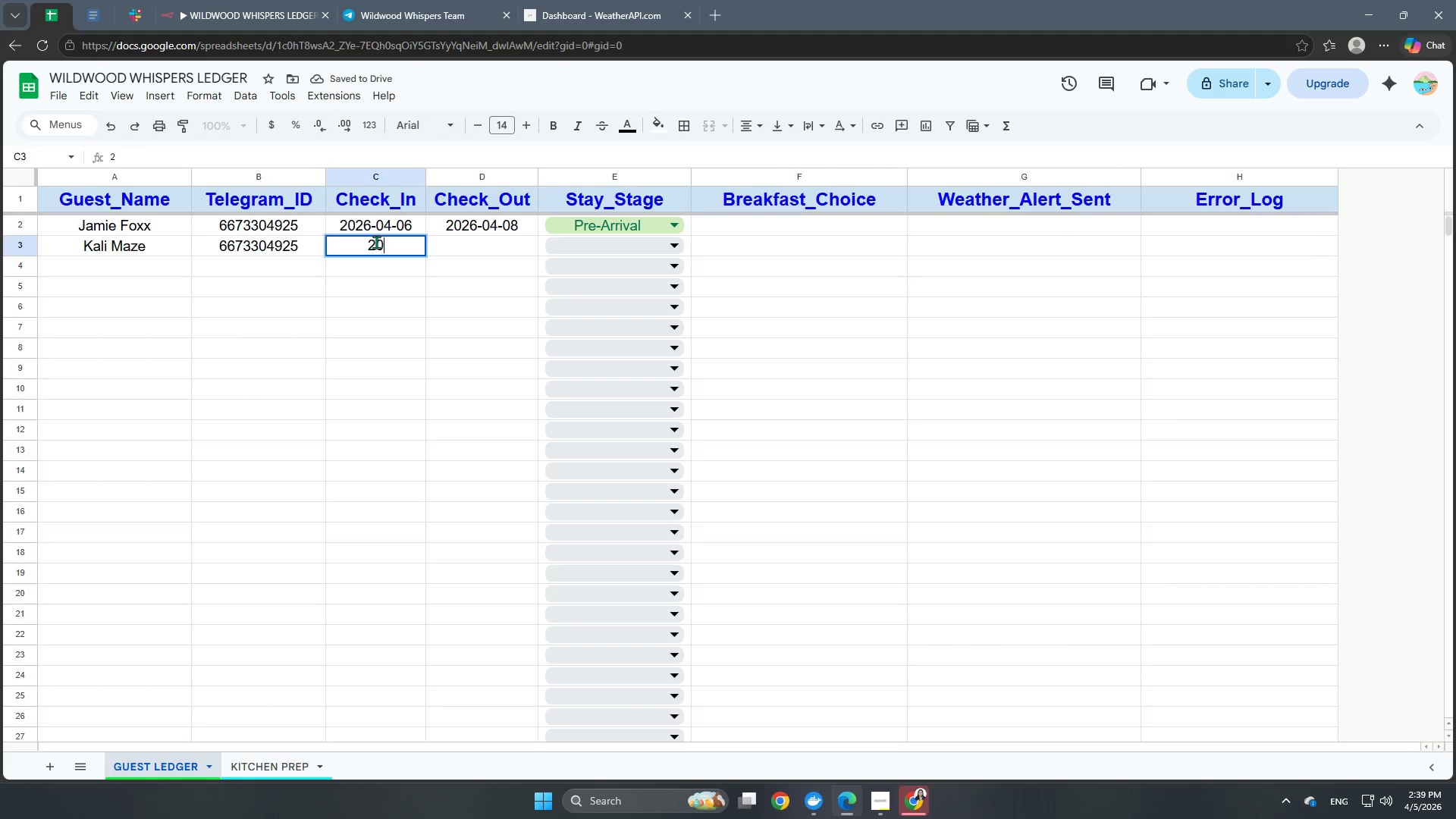 
key(Numpad0)
 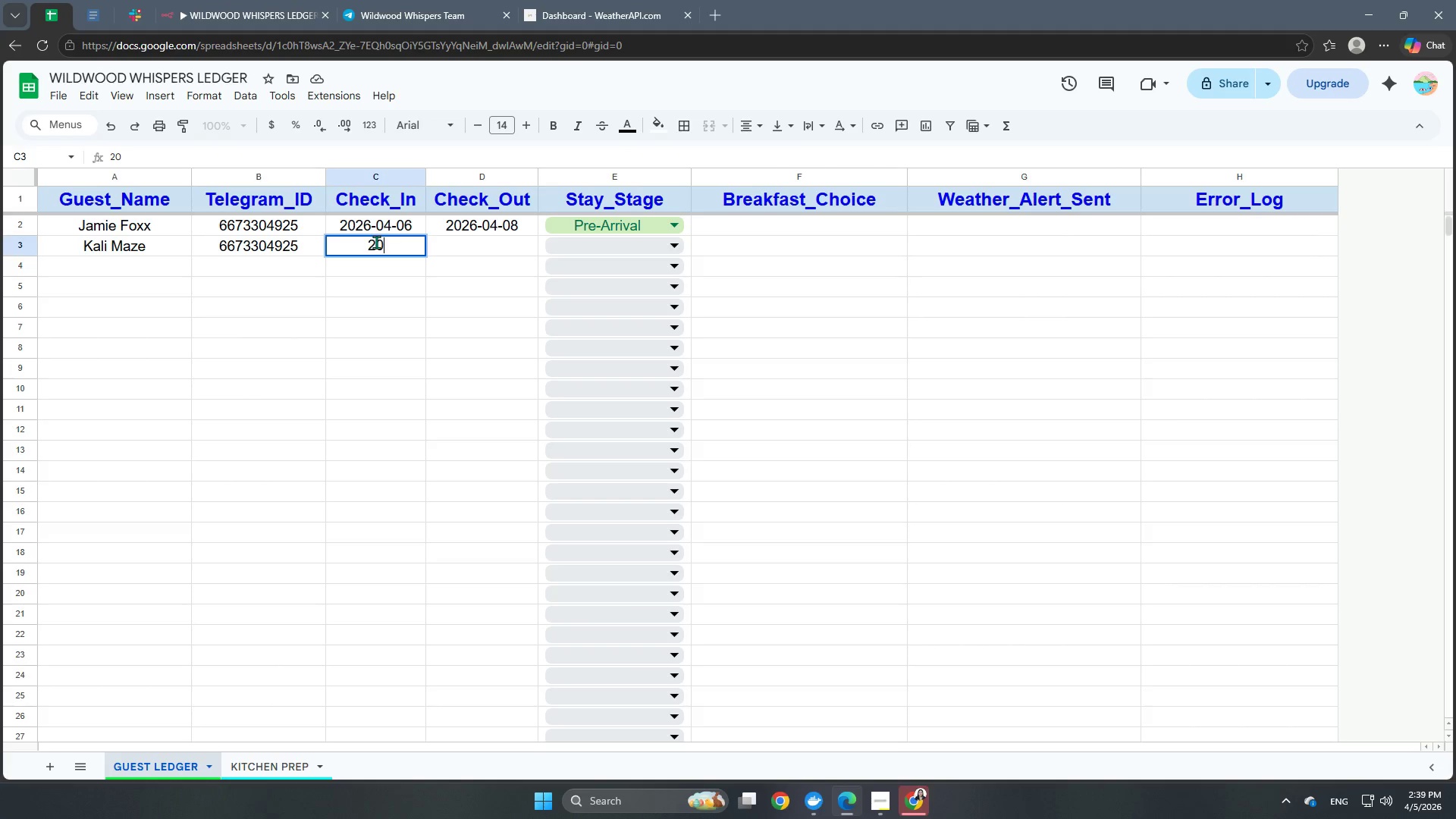 
key(Numpad2)
 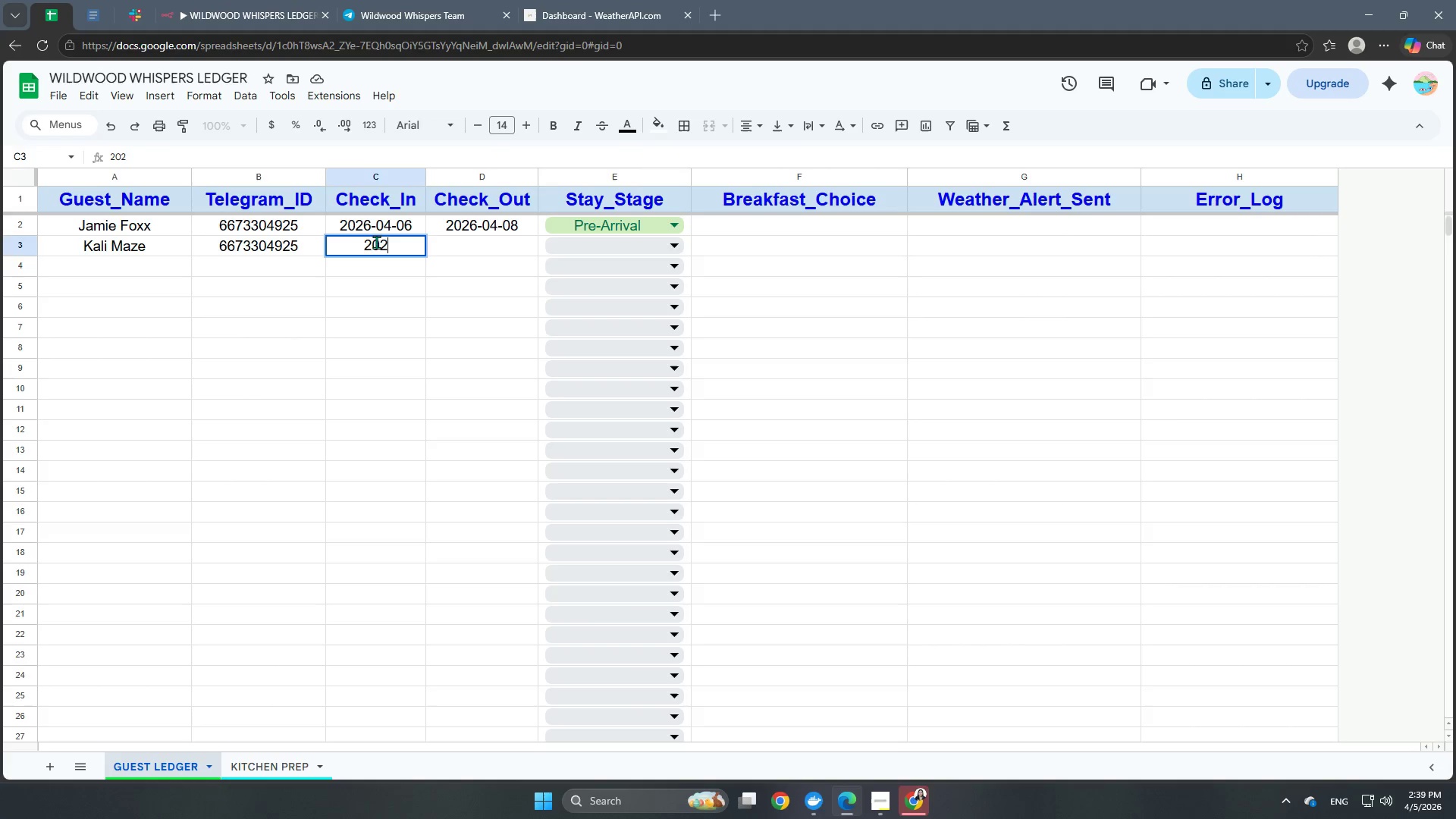 
key(Numpad6)
 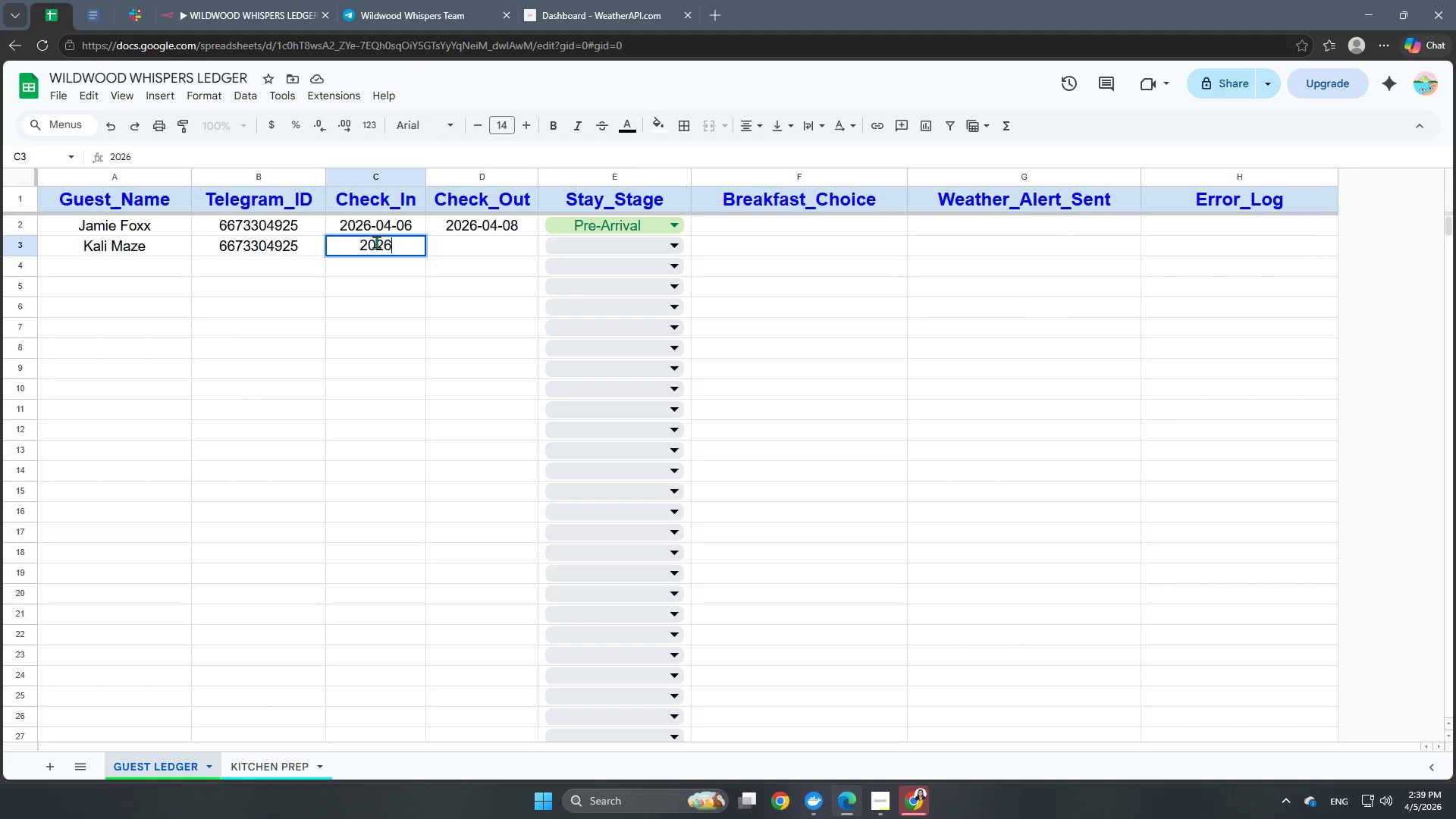 
key(Minus)
 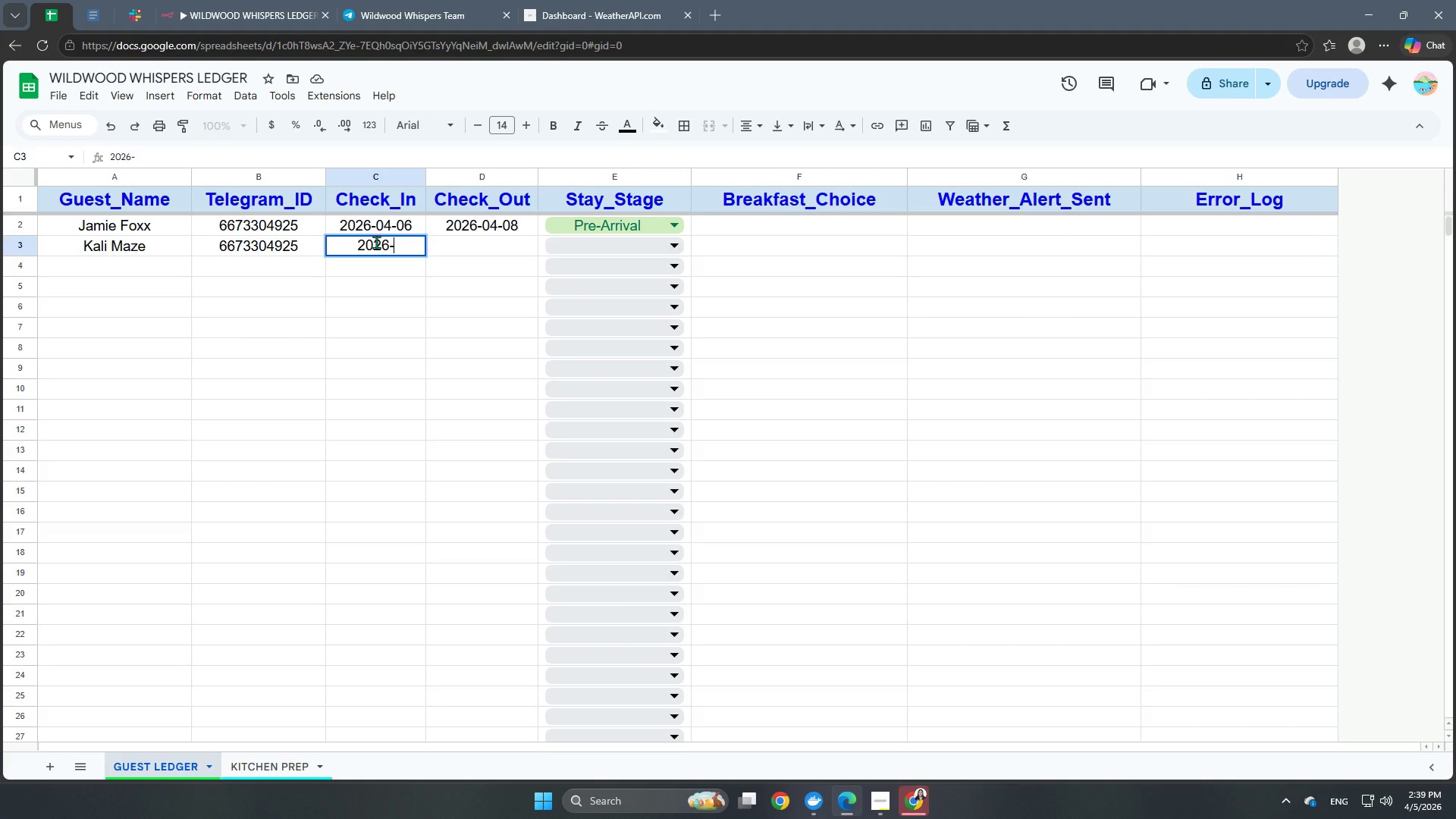 
key(Numpad0)
 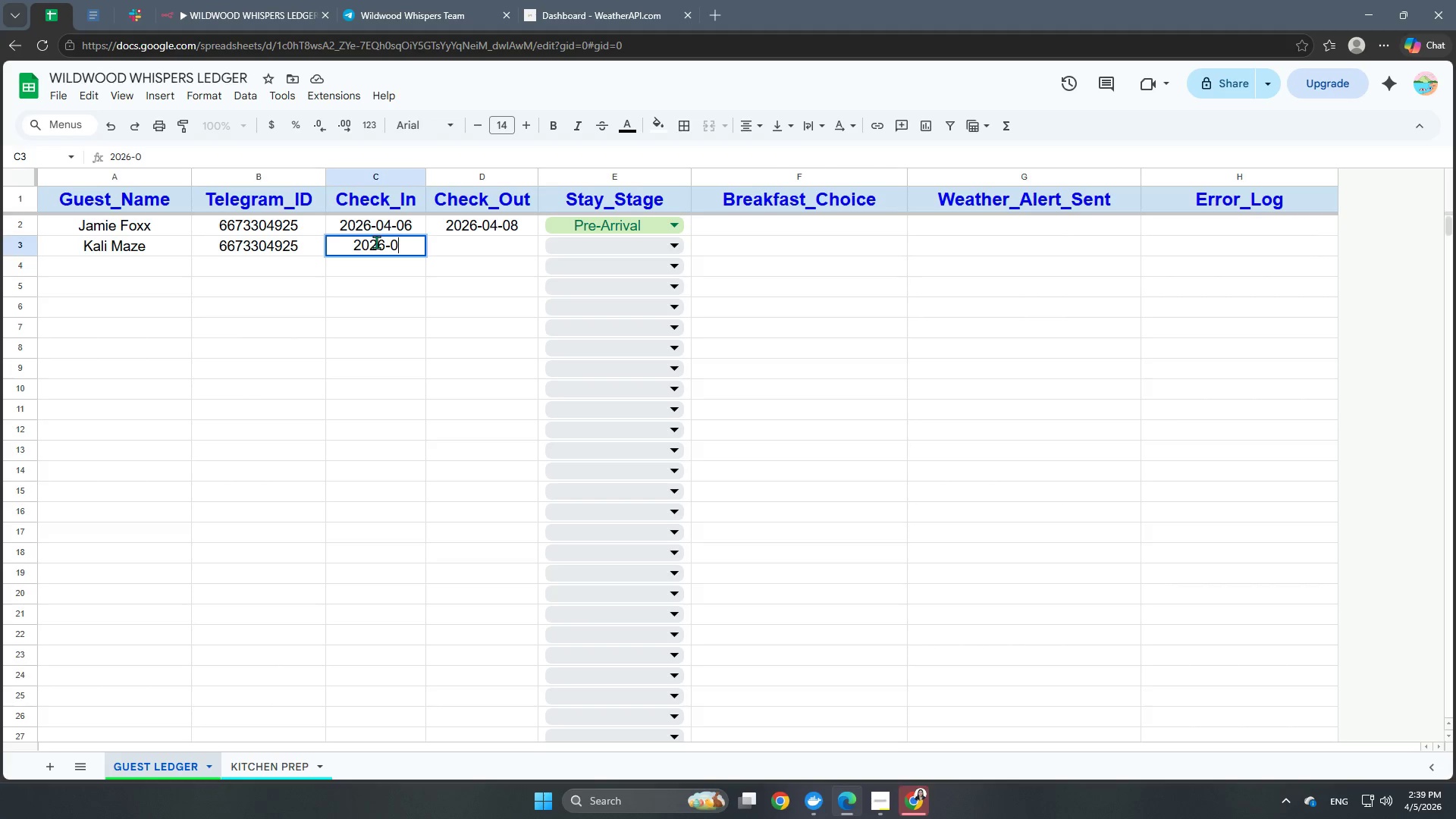 
key(Numpad4)
 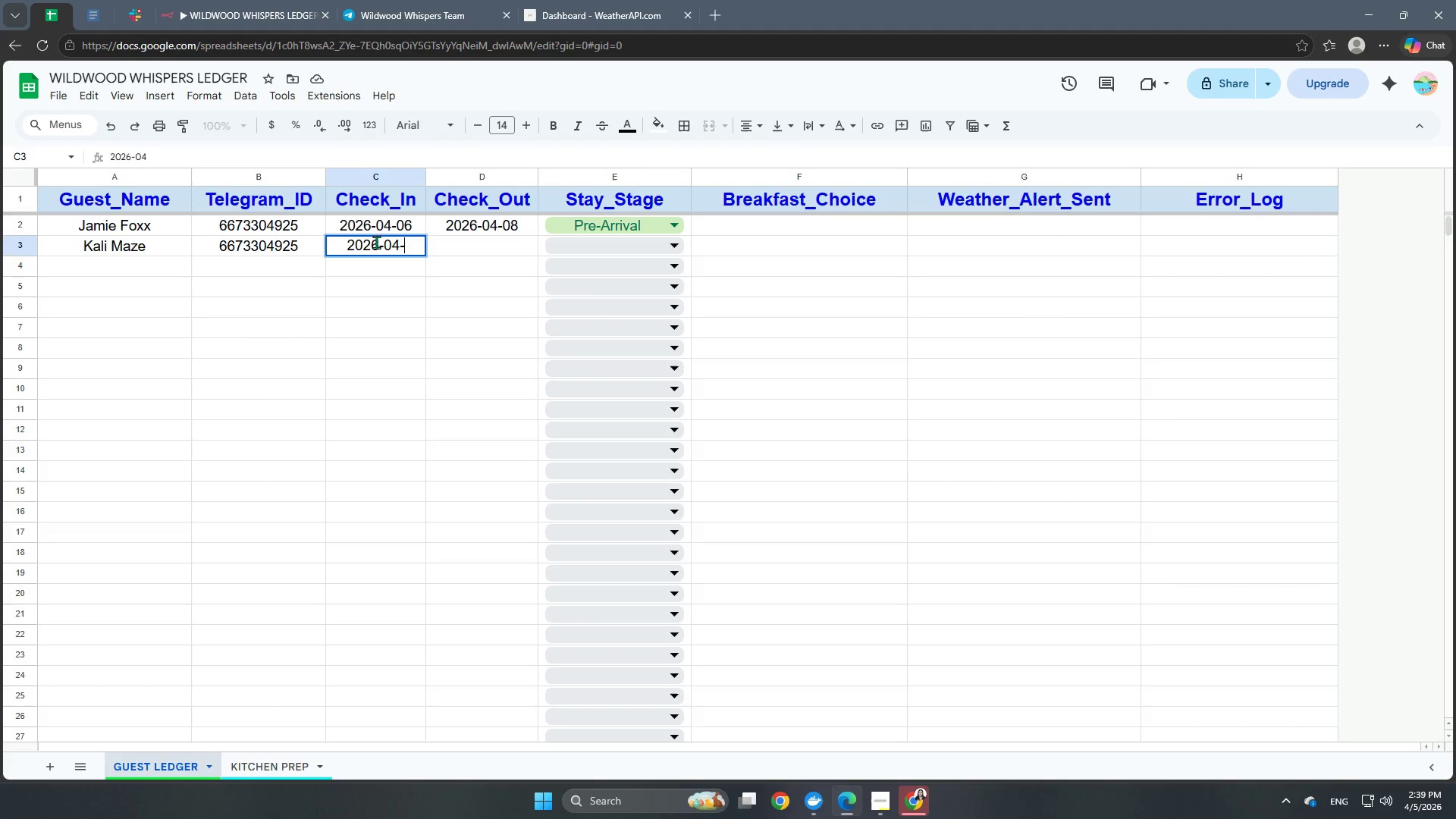 
key(Minus)
 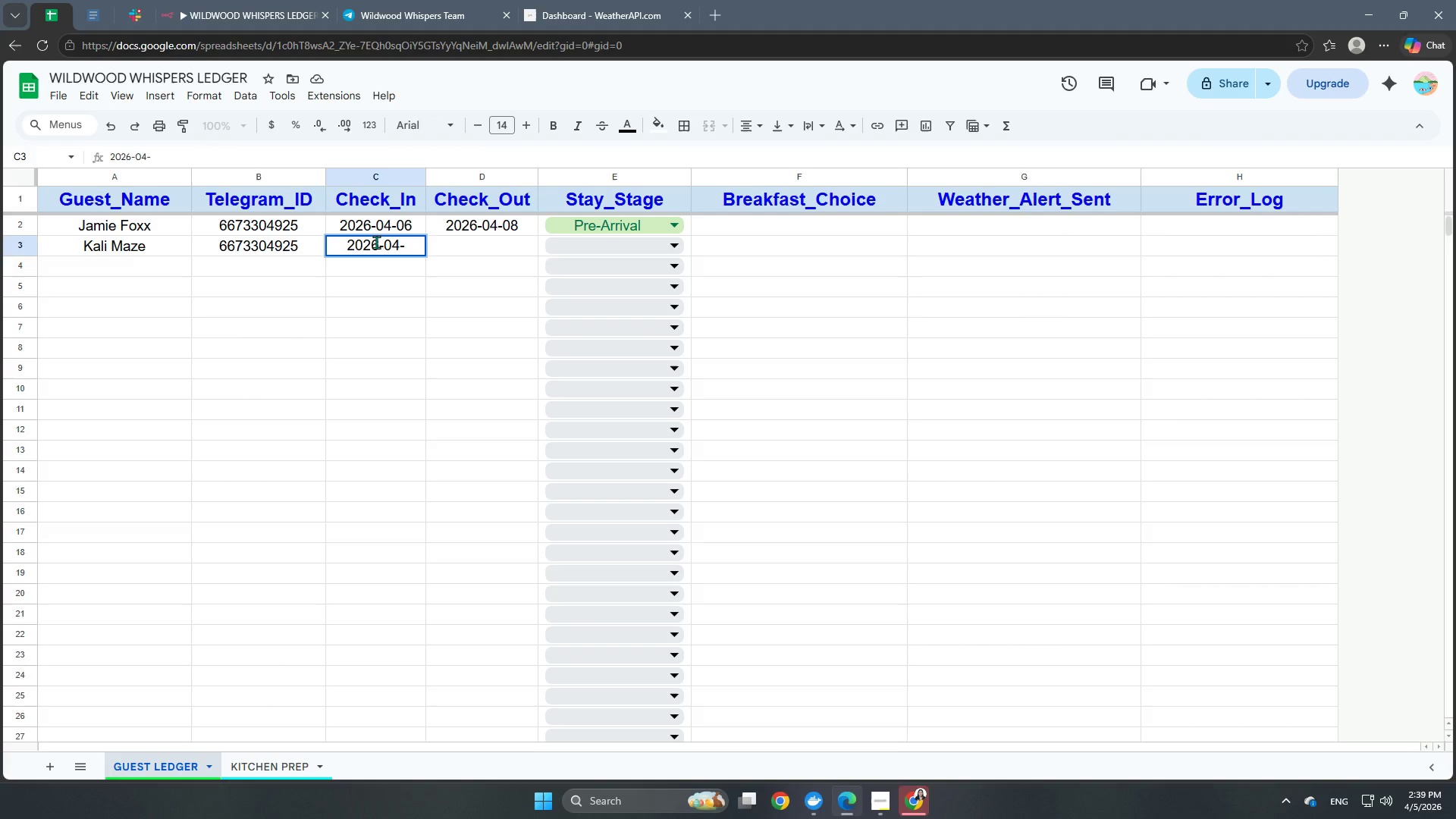 
key(Numpad0)
 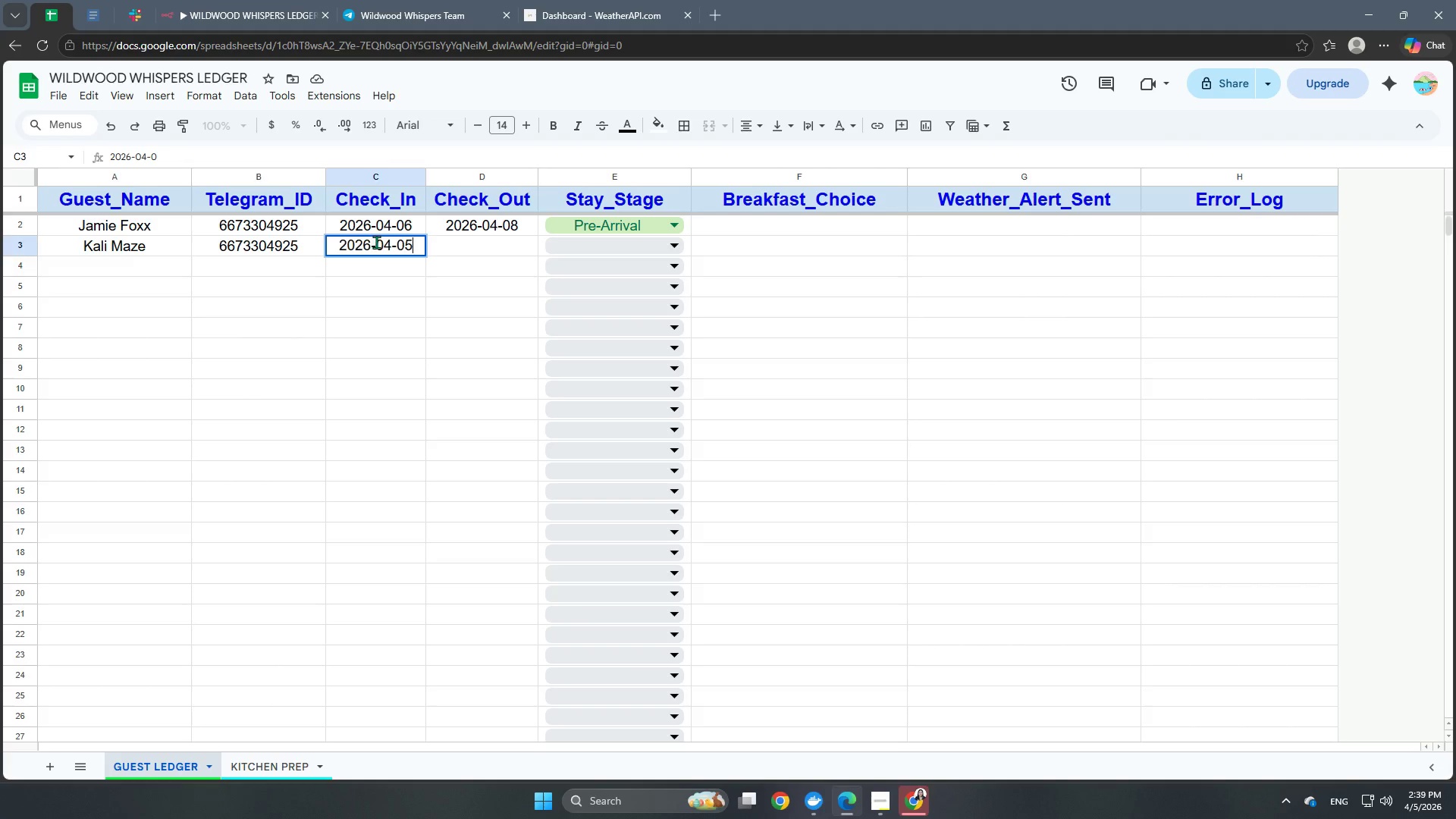 
key(Numpad5)
 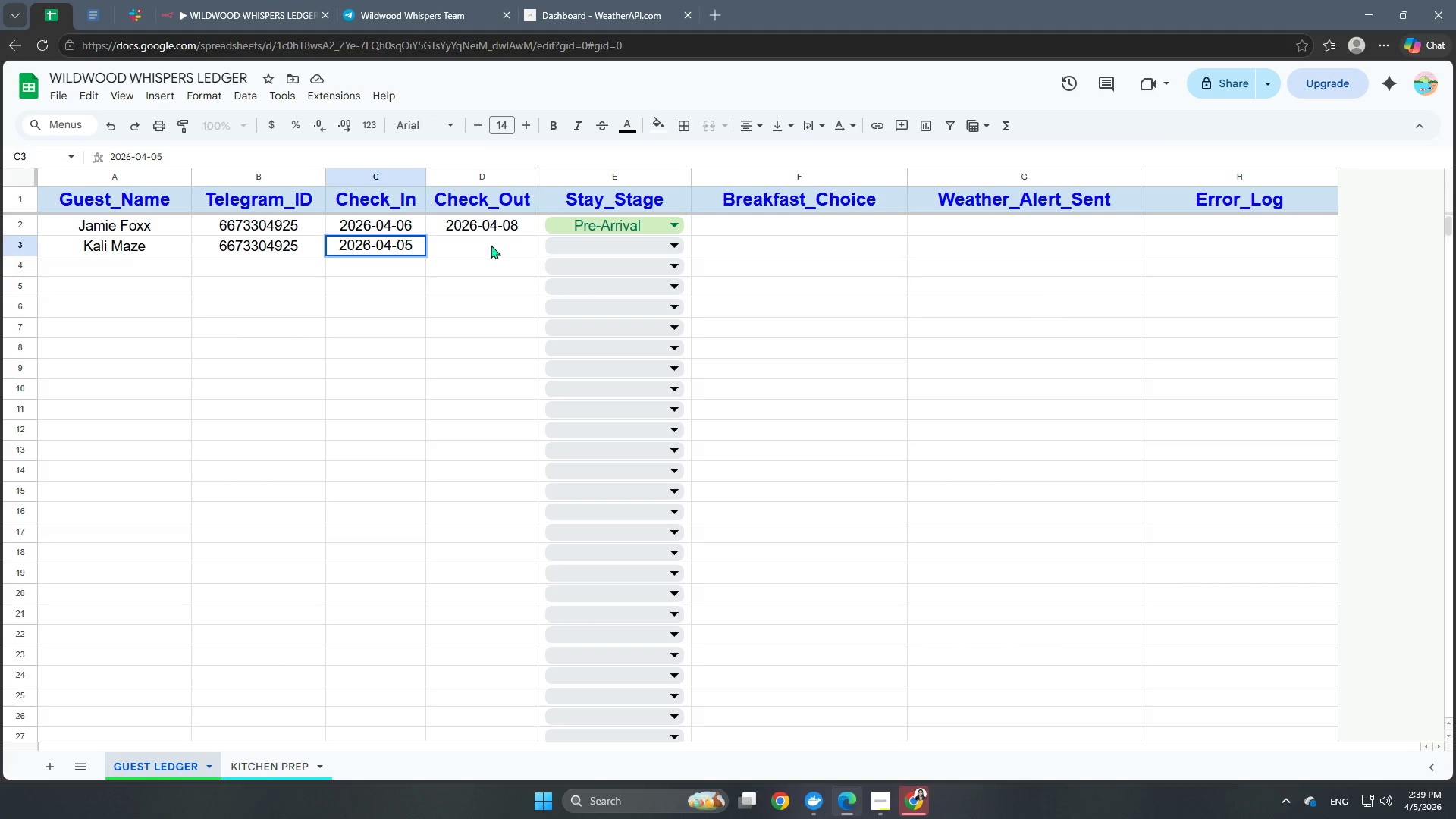 
double_click([491, 245])
 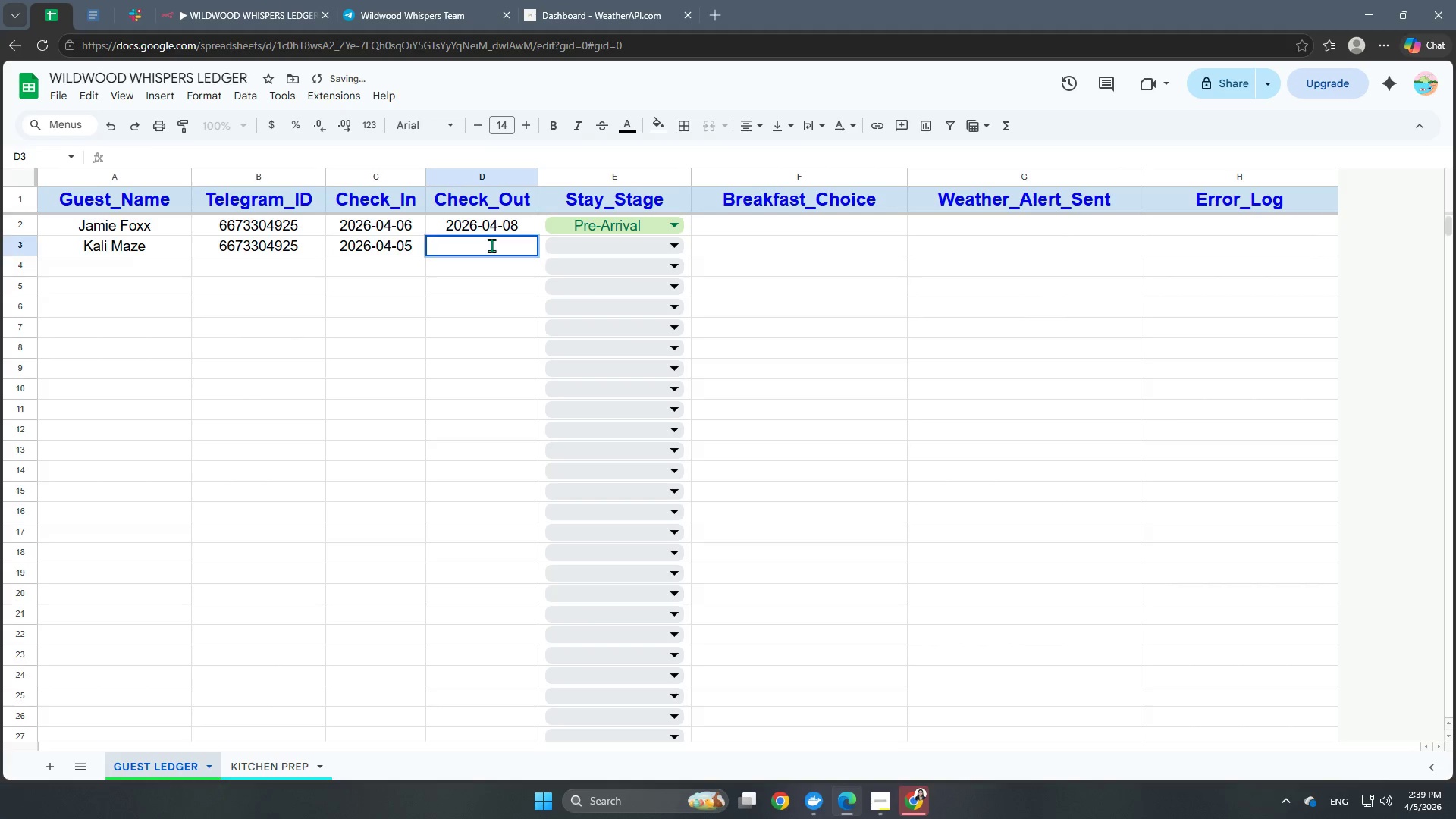 
triple_click([491, 245])
 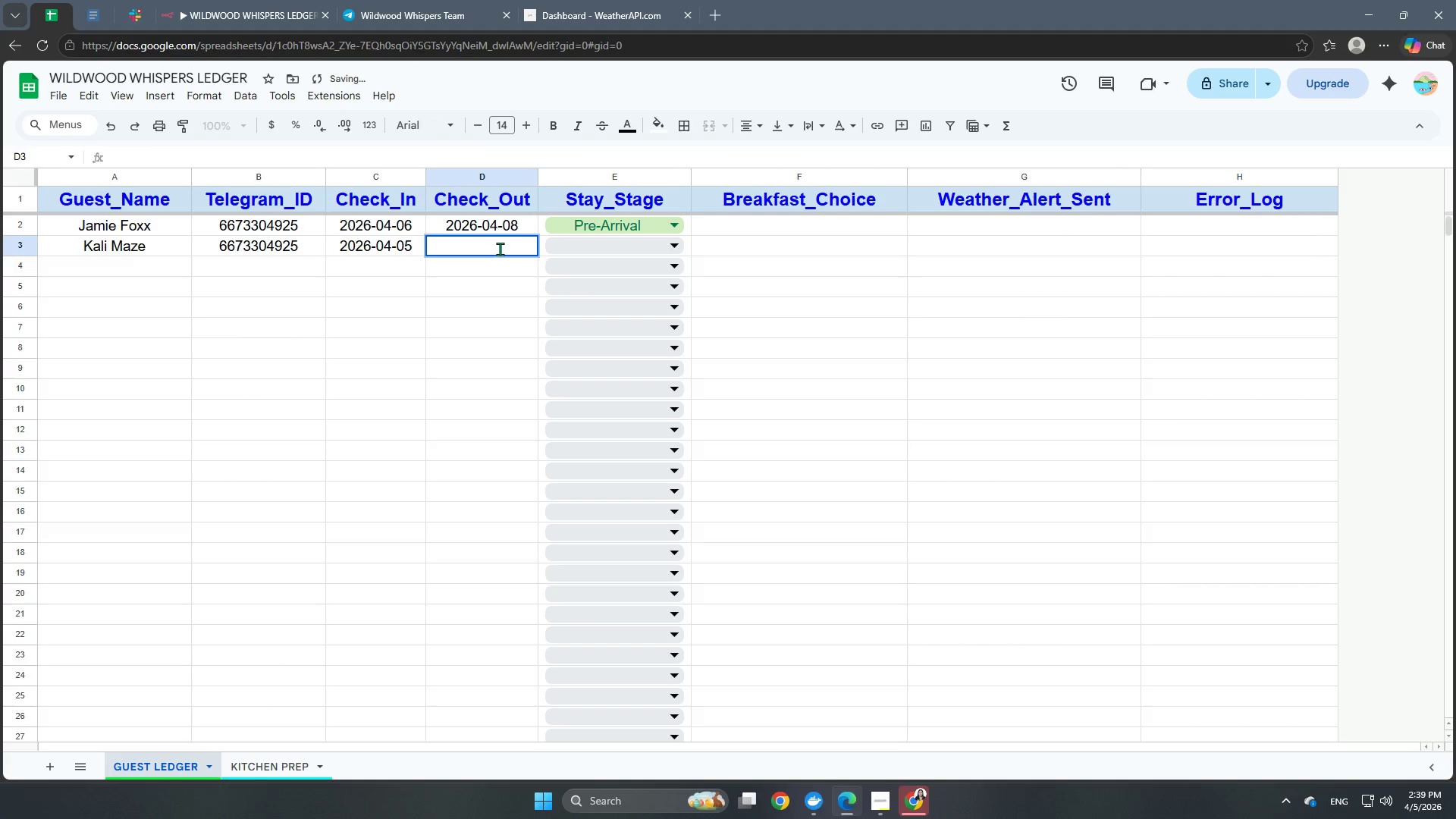 
left_click([497, 248])
 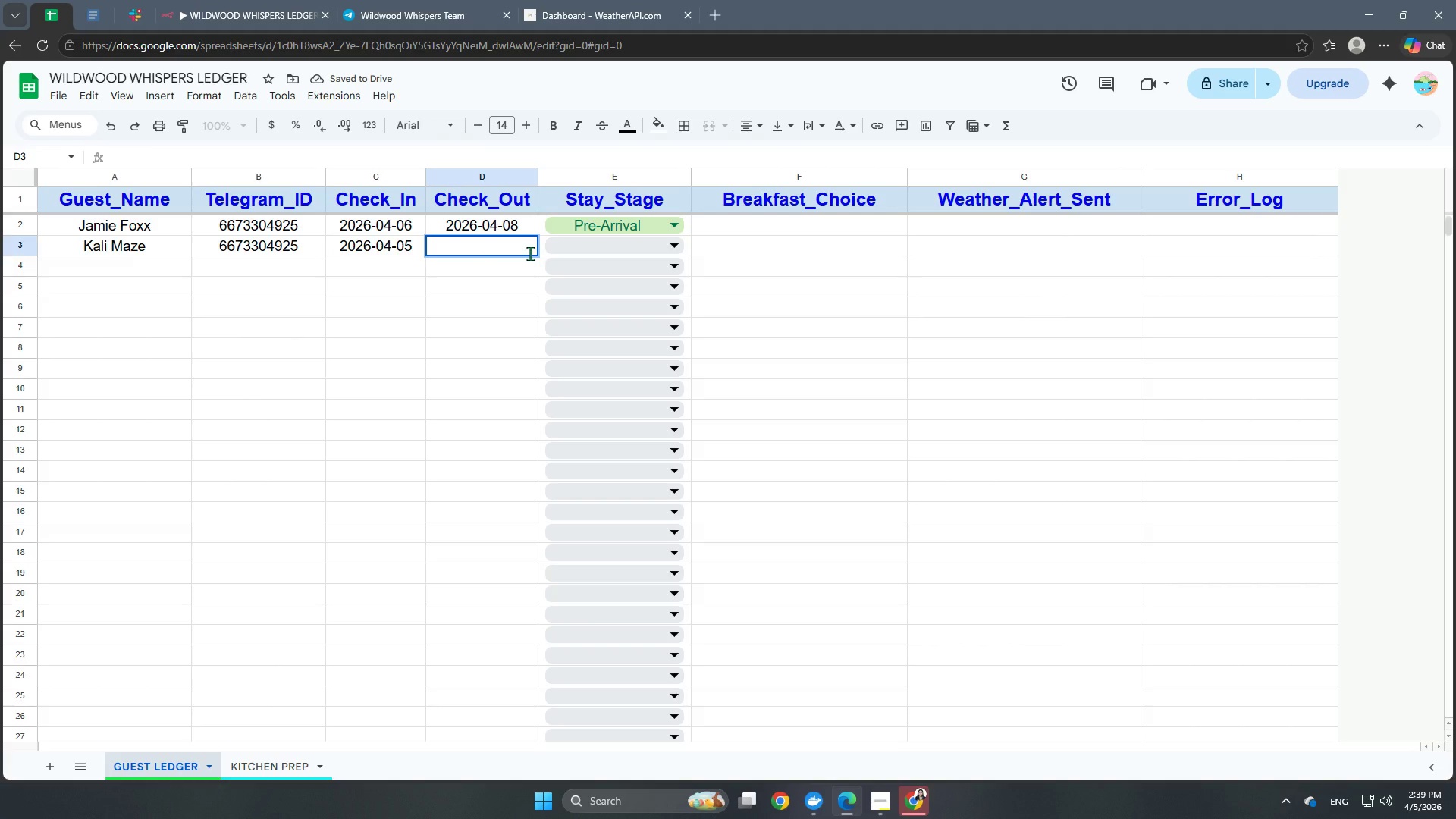 
key(Numpad2)
 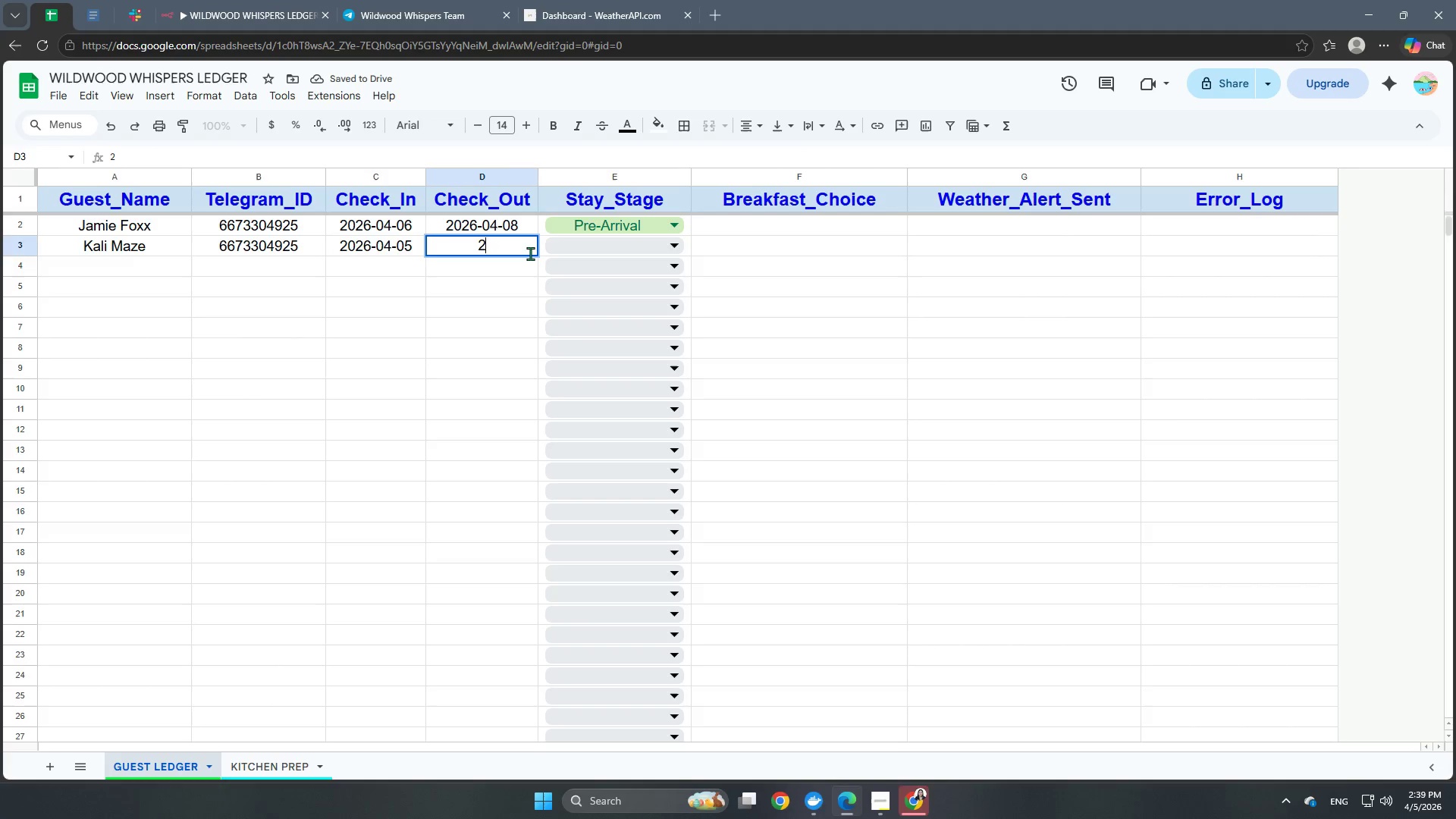 
key(Numpad0)
 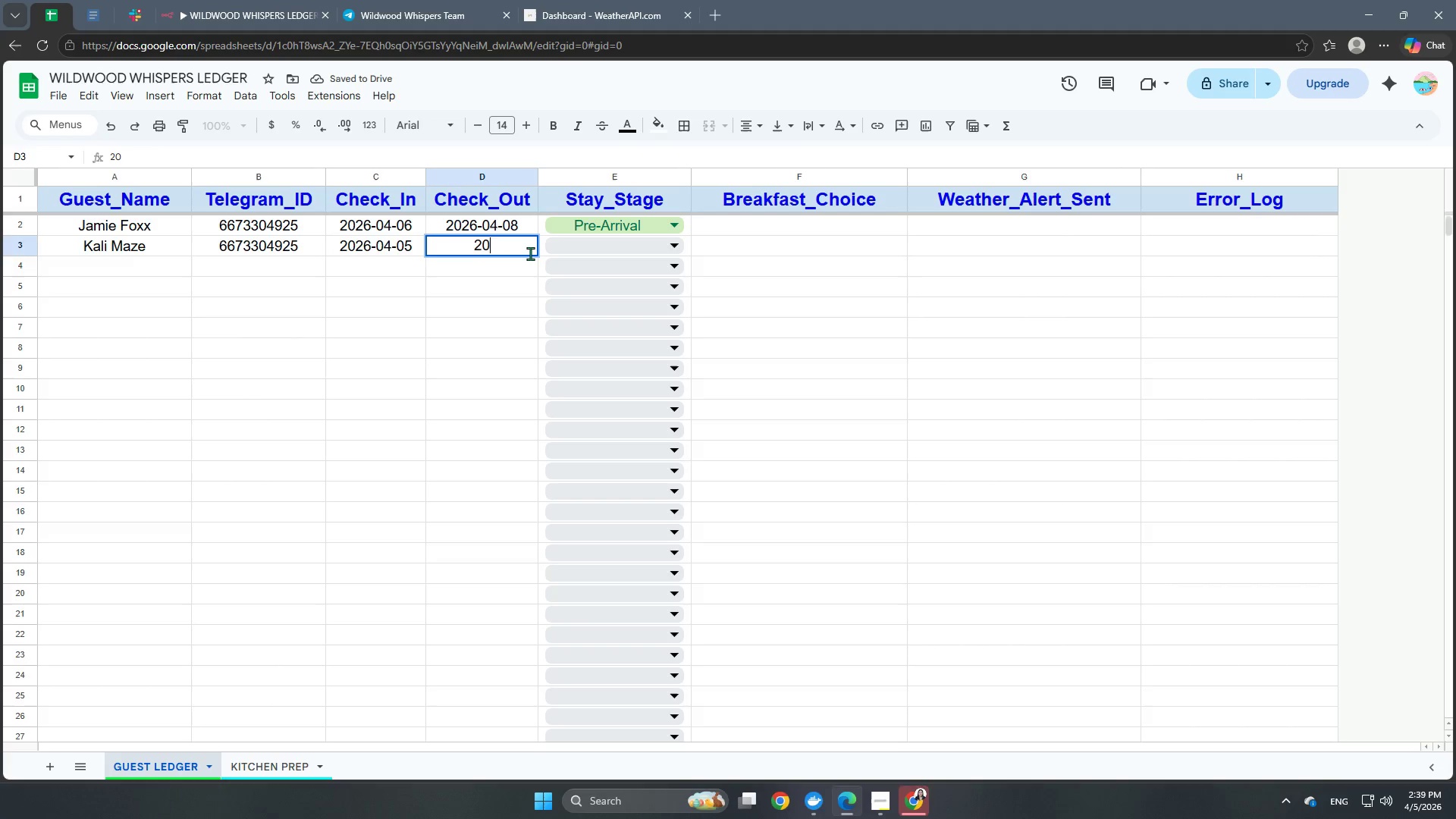 
key(Numpad2)
 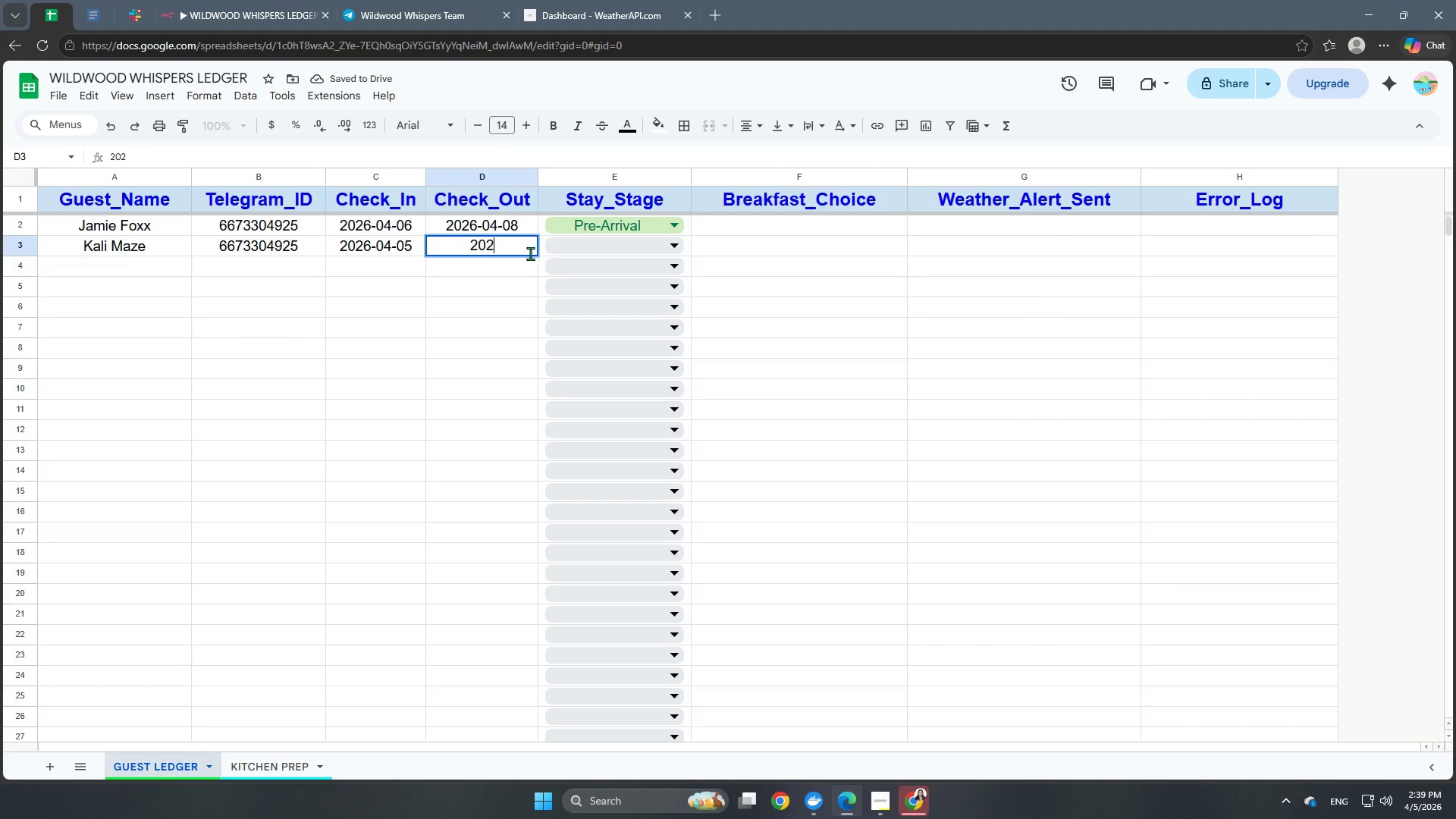 
key(Numpad6)
 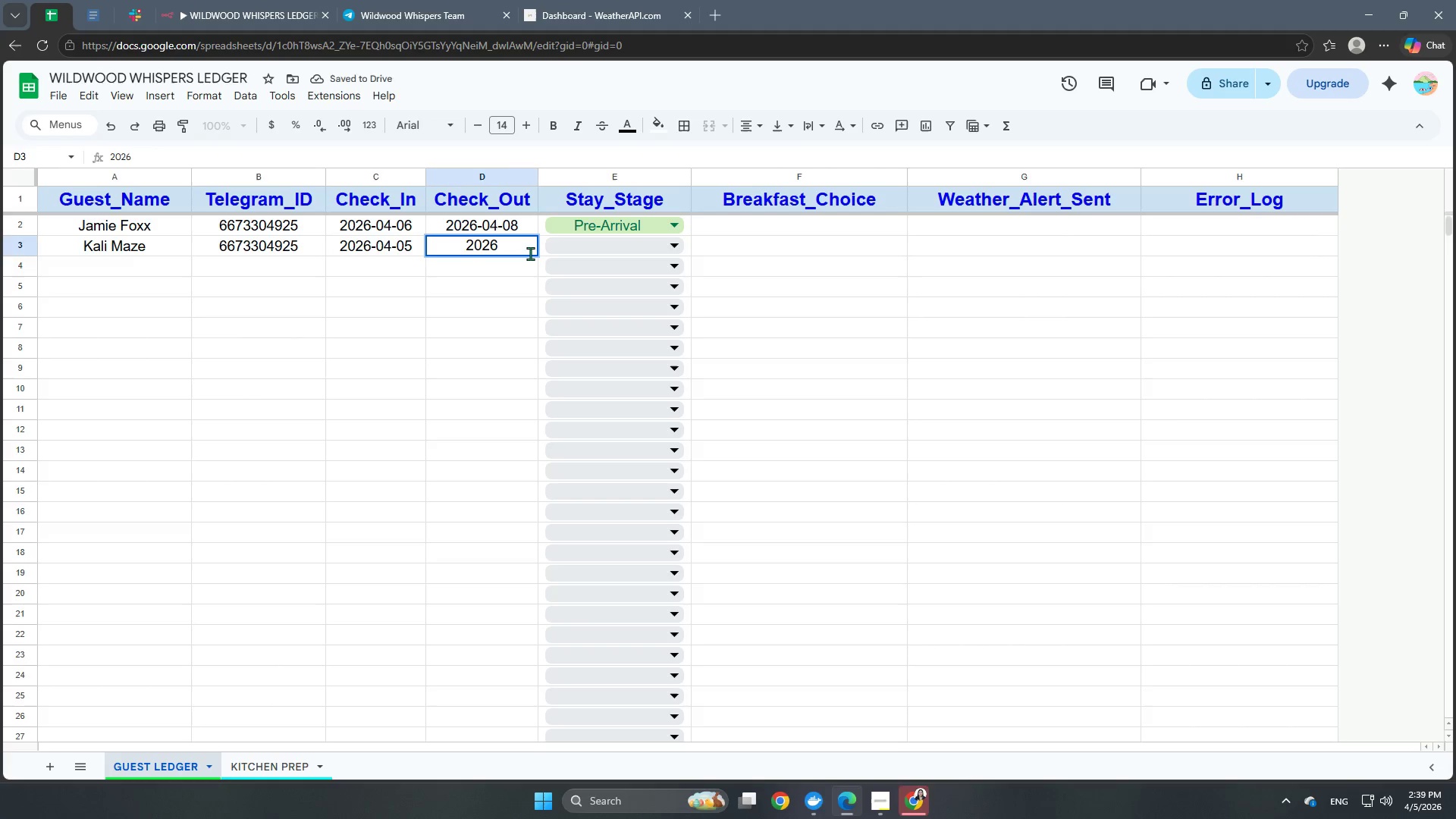 
key(Minus)
 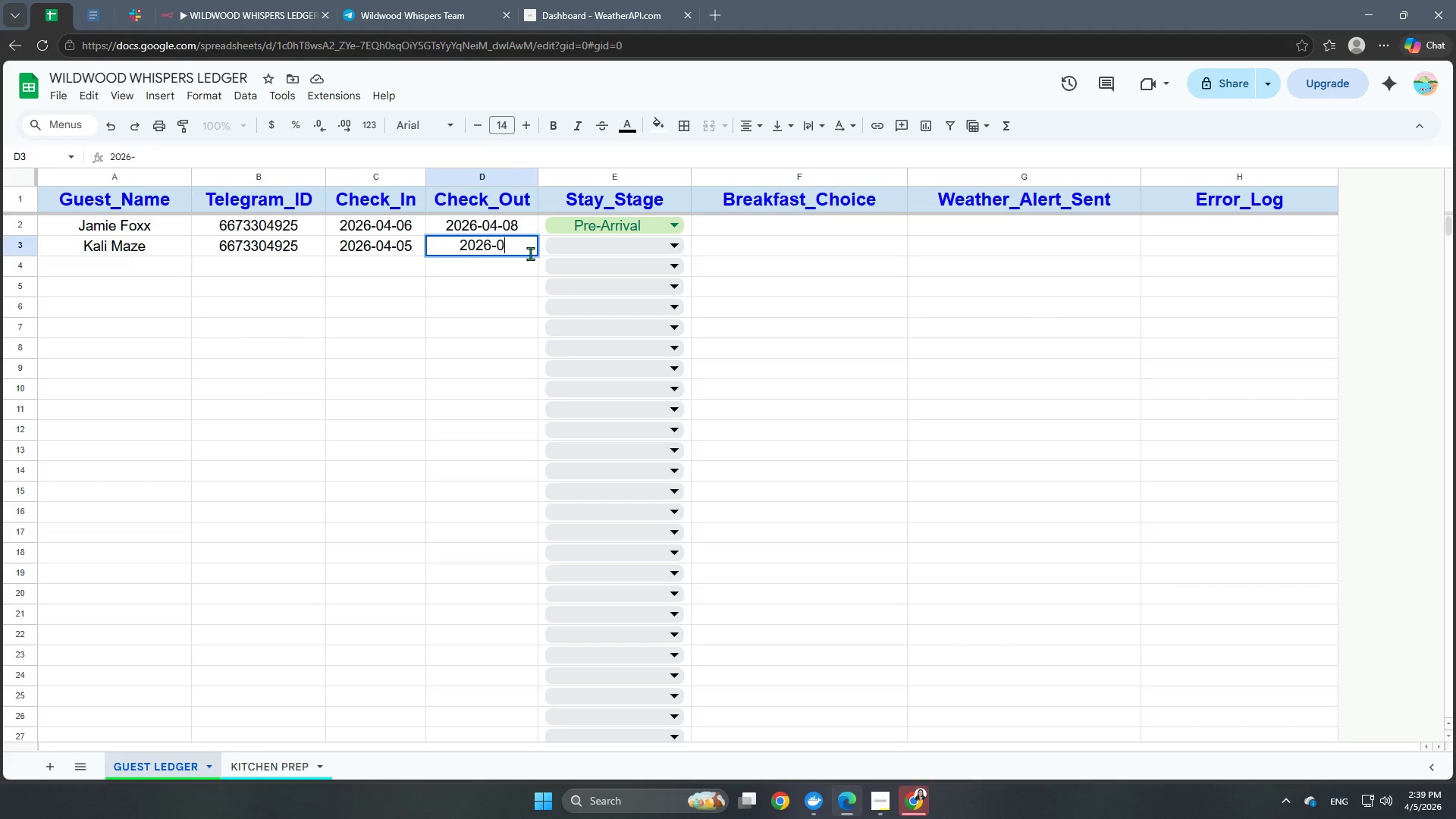 
key(Numpad0)
 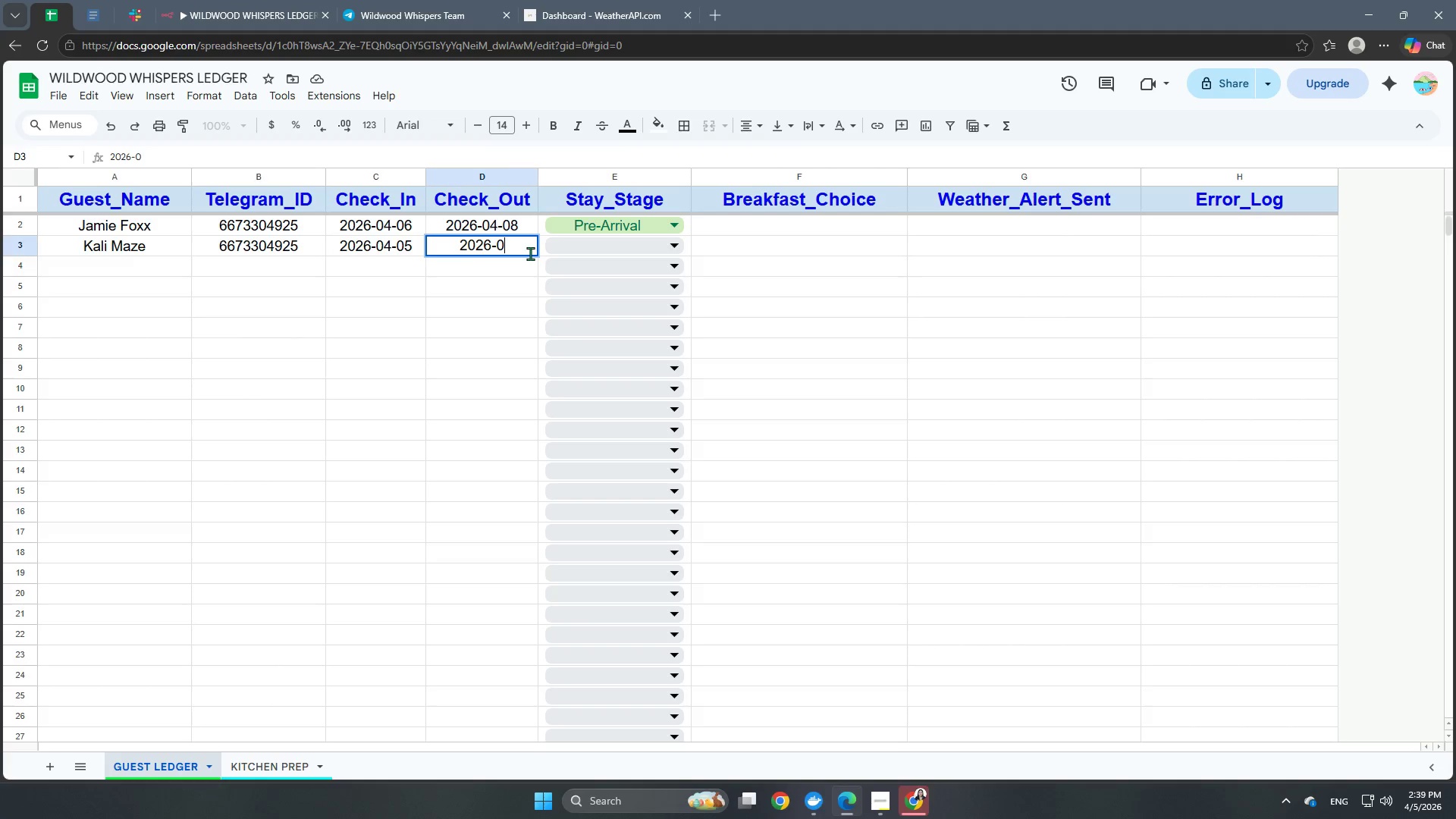 
key(Numpad4)
 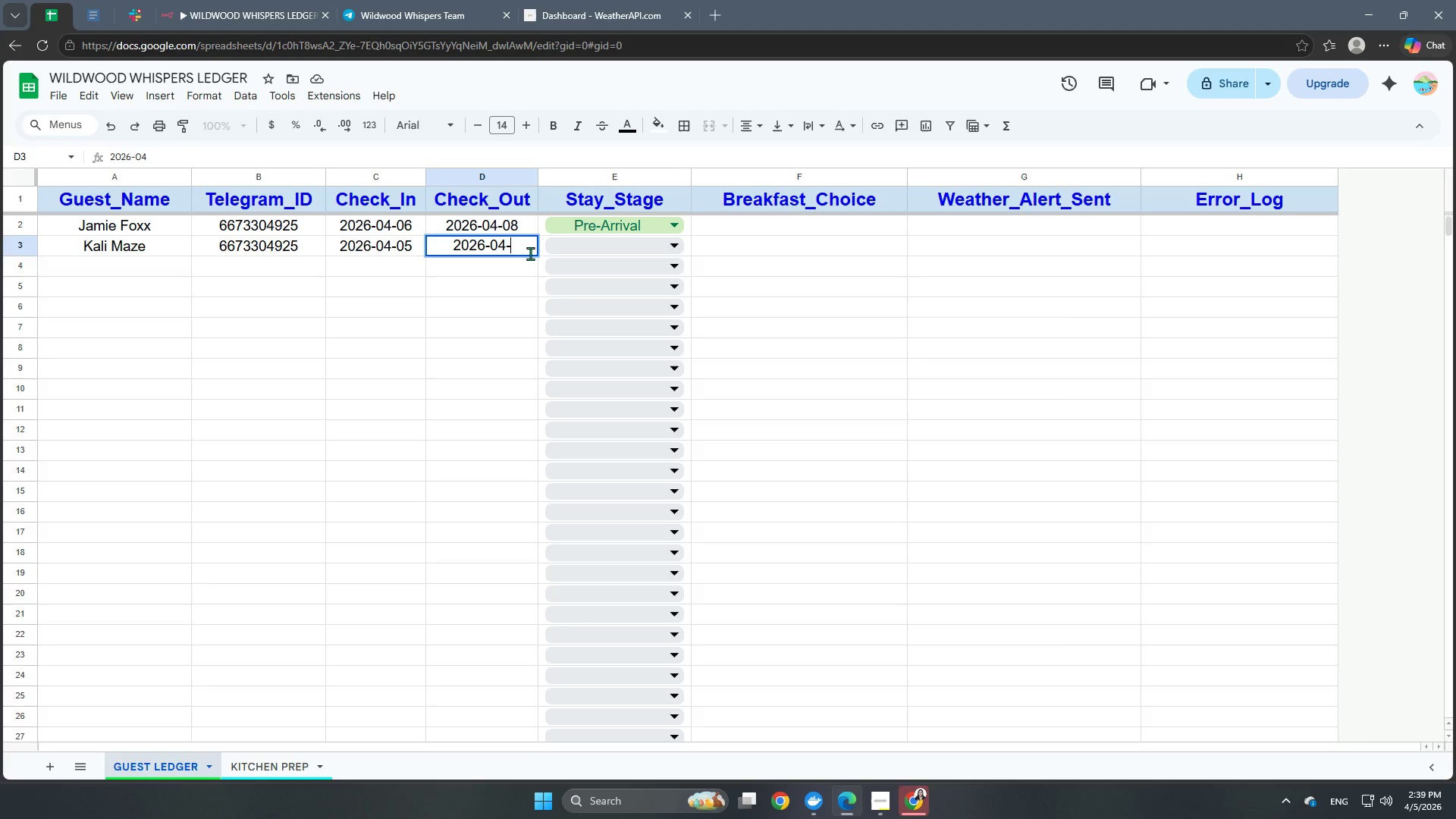 
key(Minus)
 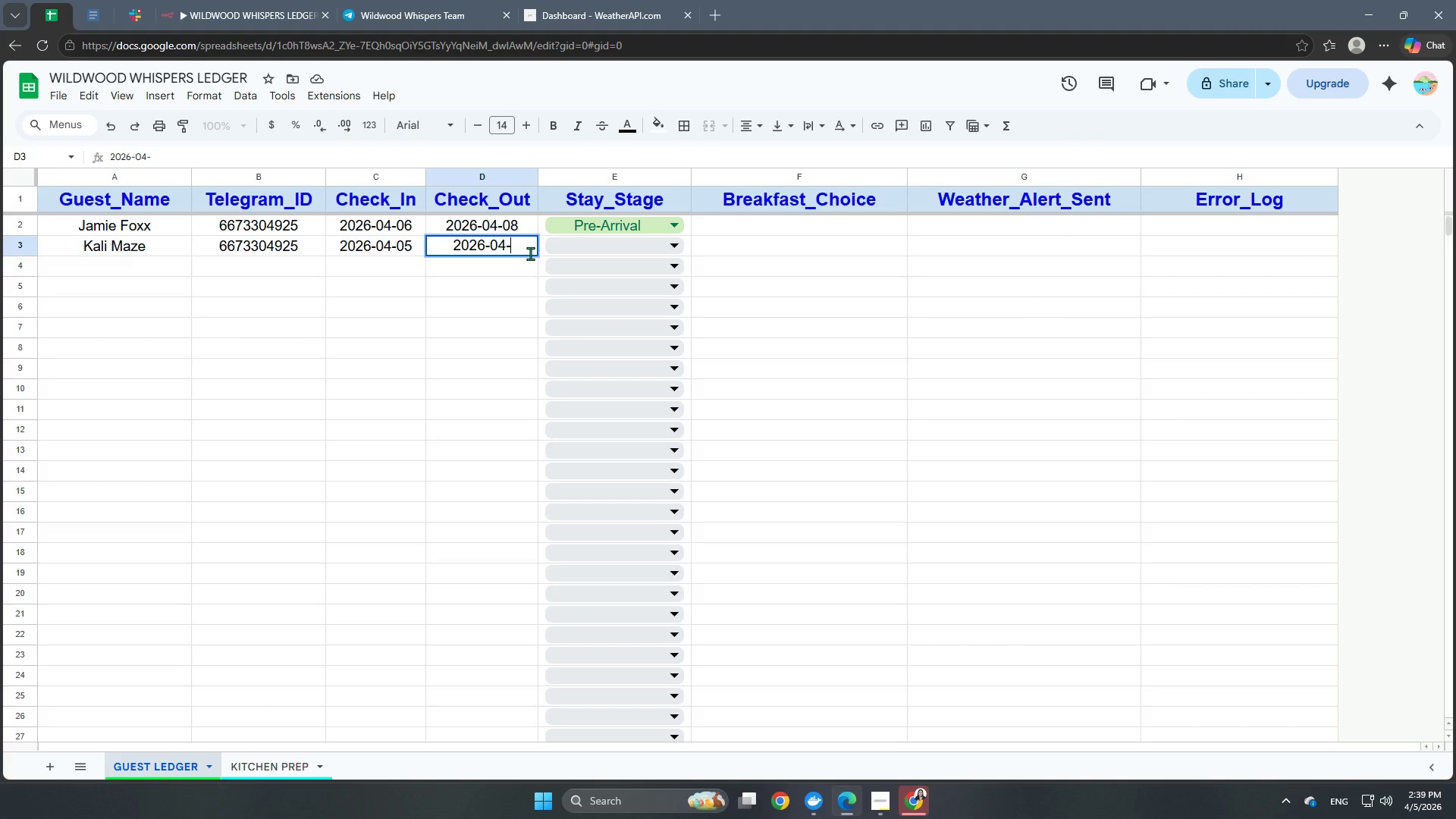 
key(Numpad0)
 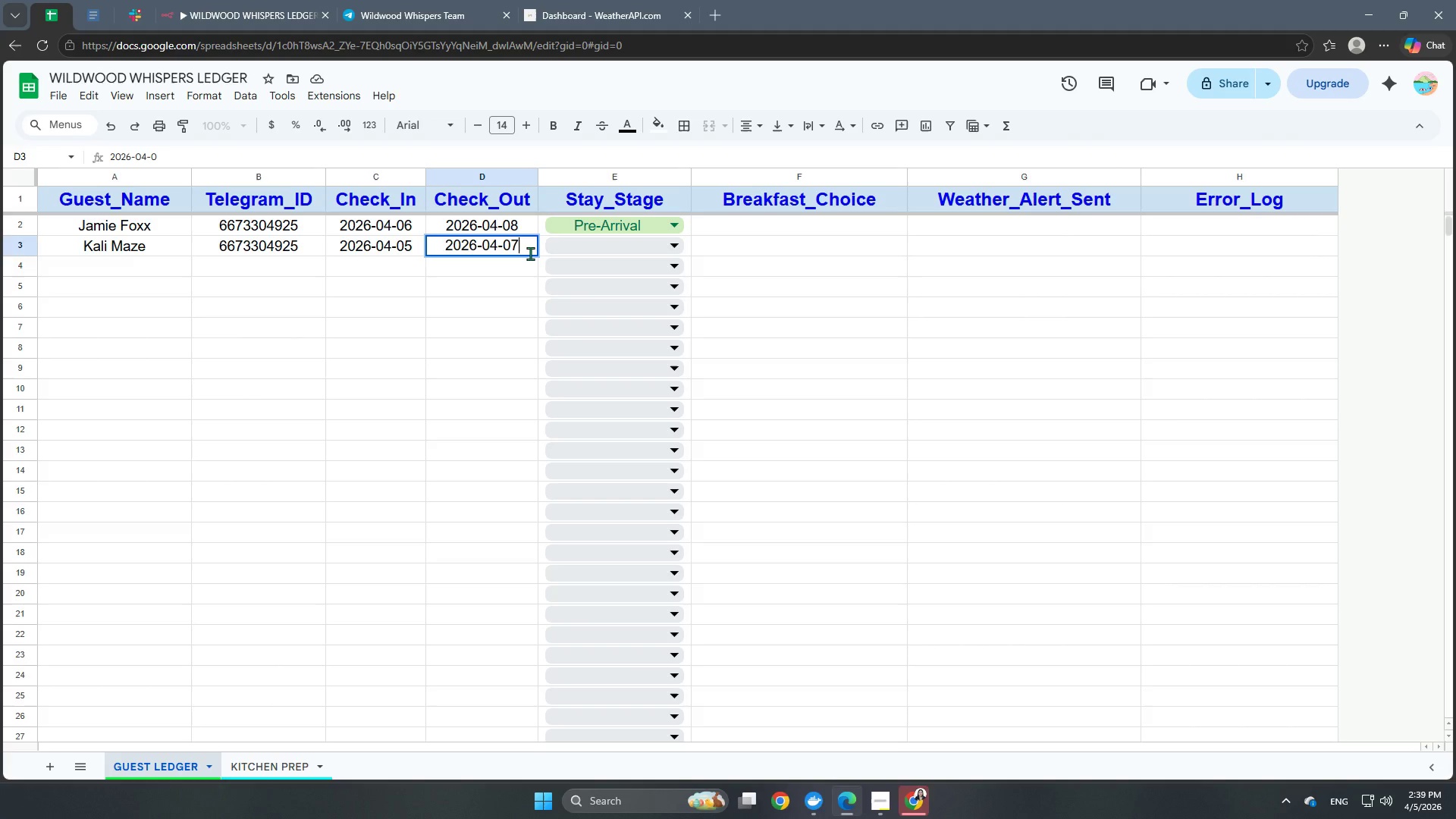 
key(Numpad7)
 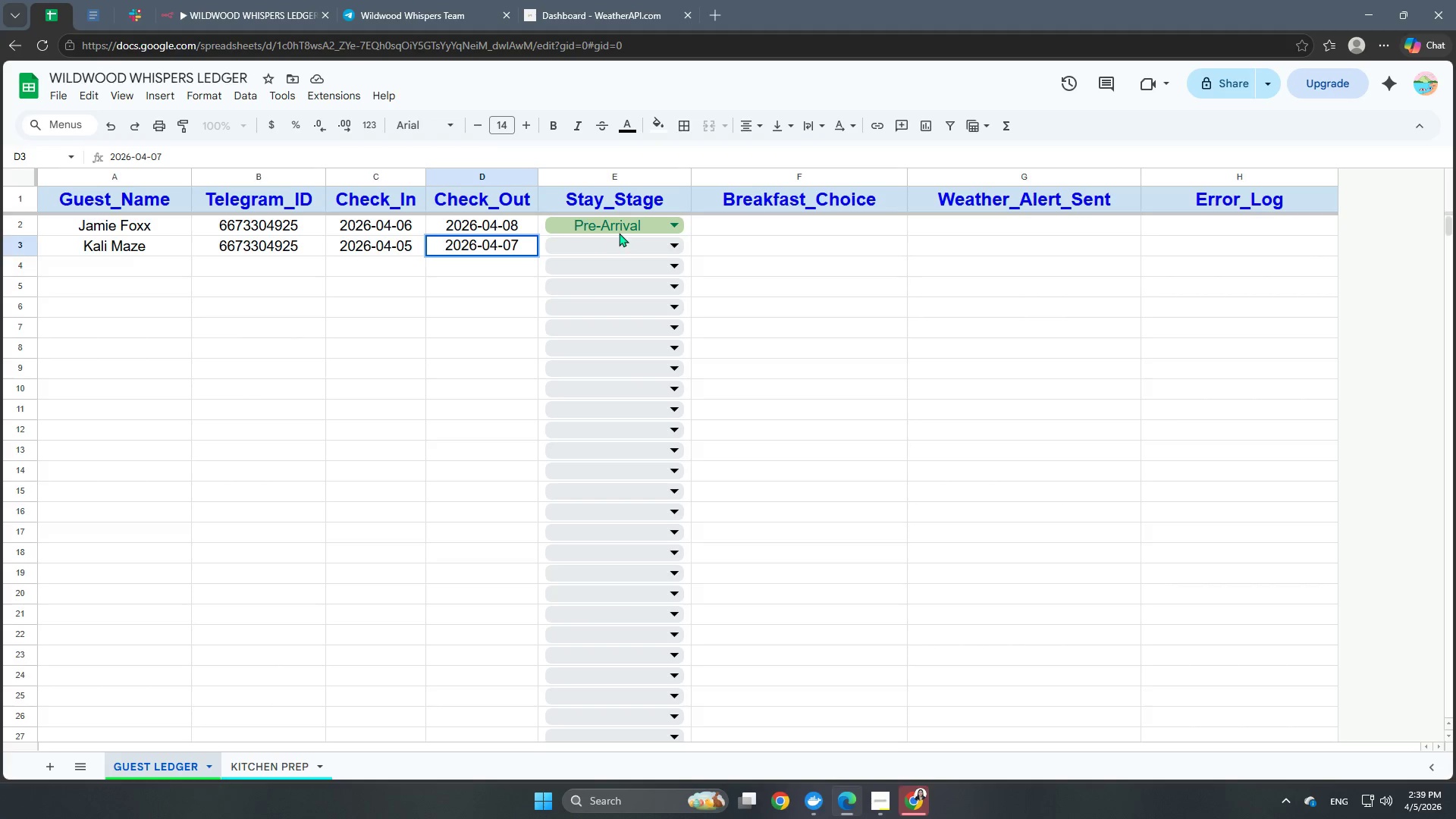 
left_click([622, 240])
 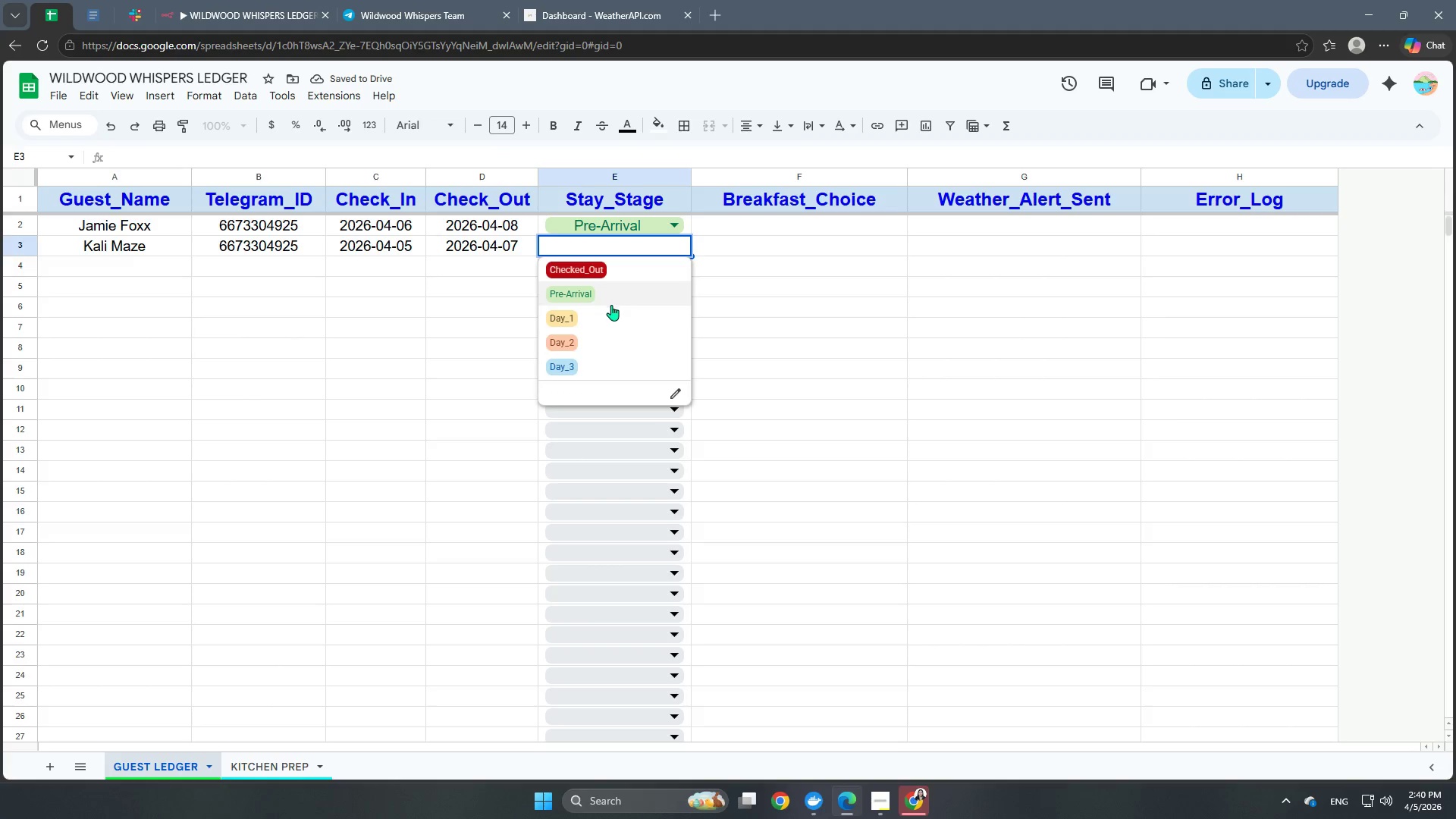 
wait(6.58)
 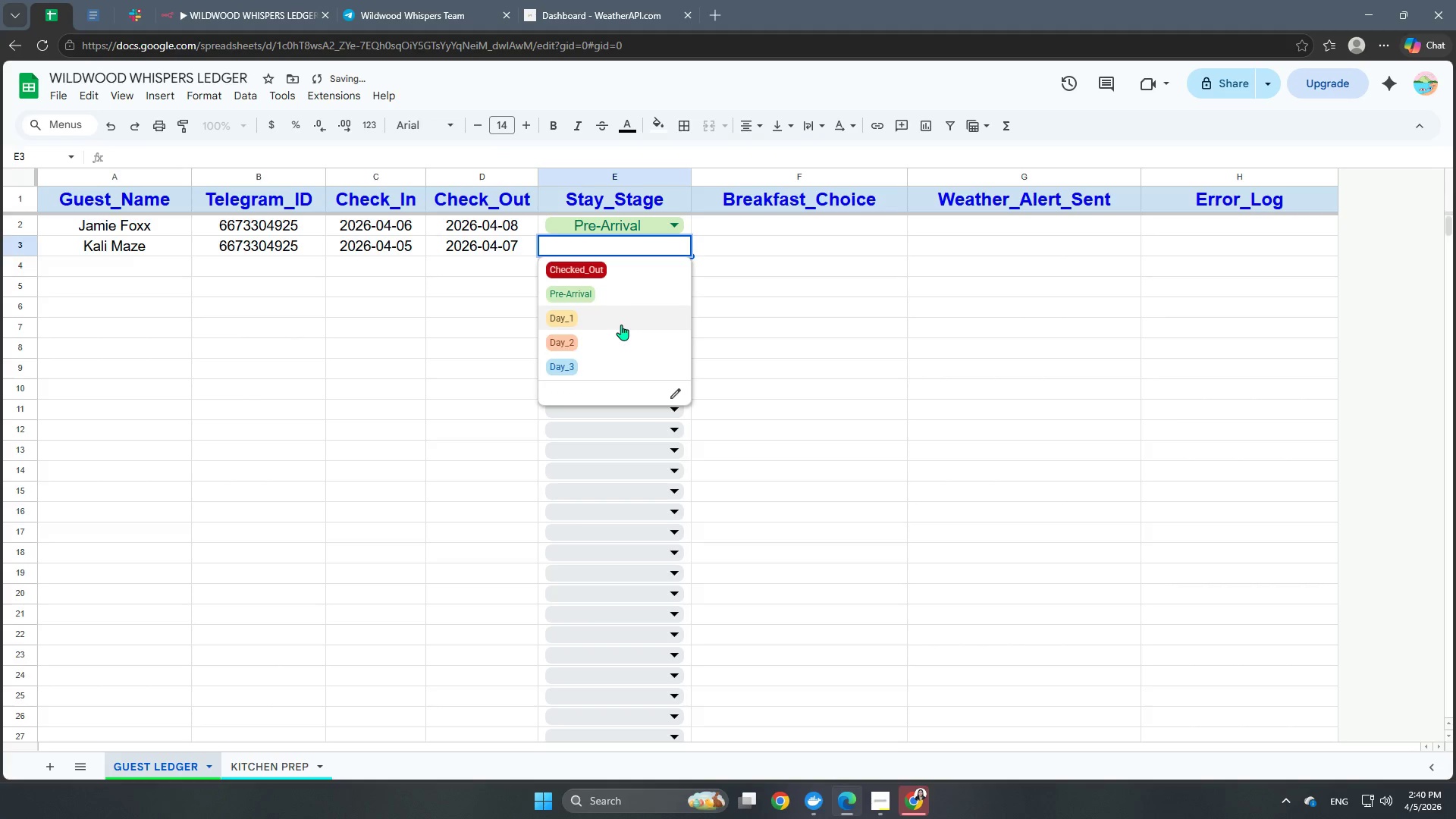 
left_click([608, 342])
 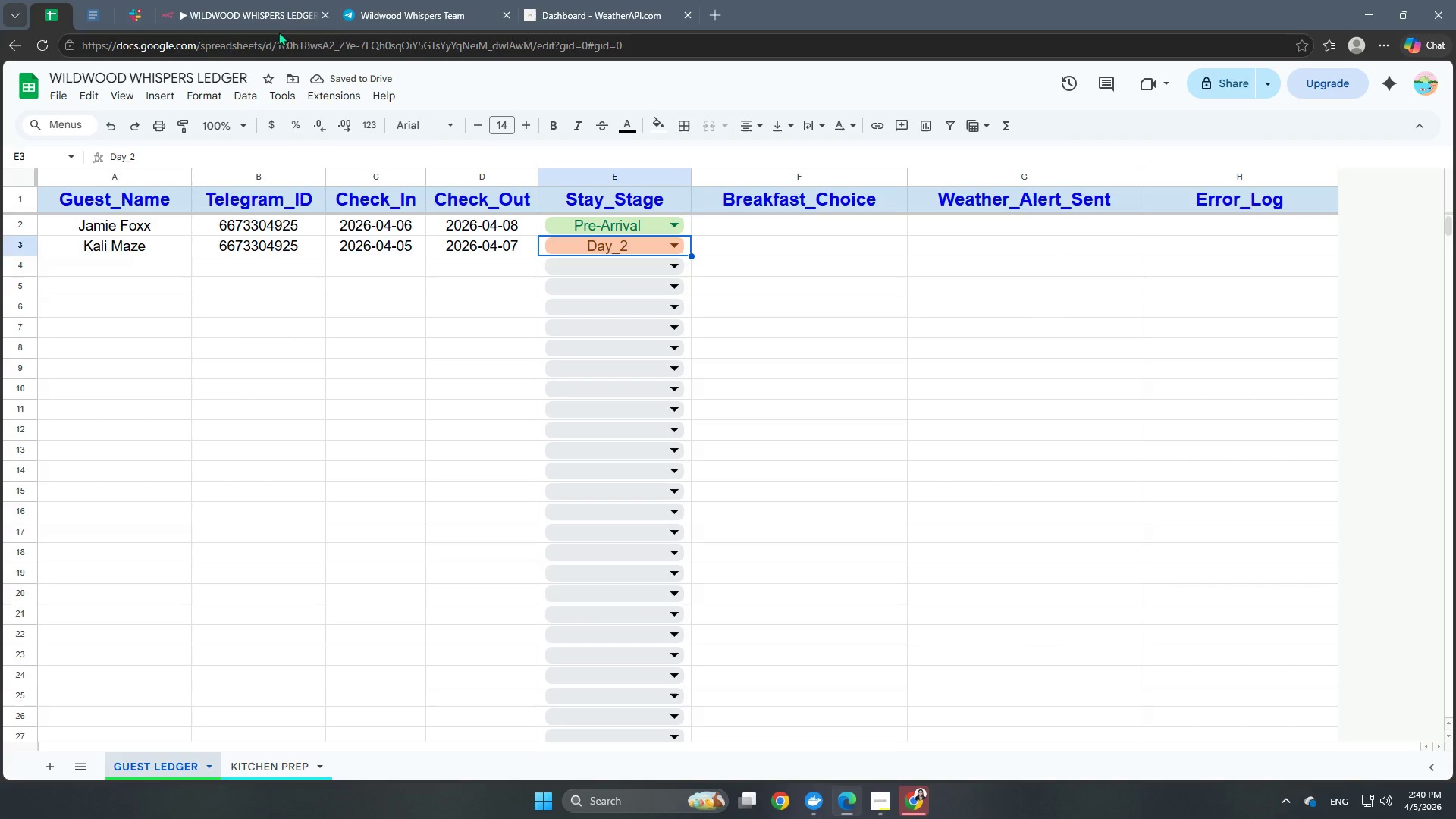 
left_click([245, 0])
 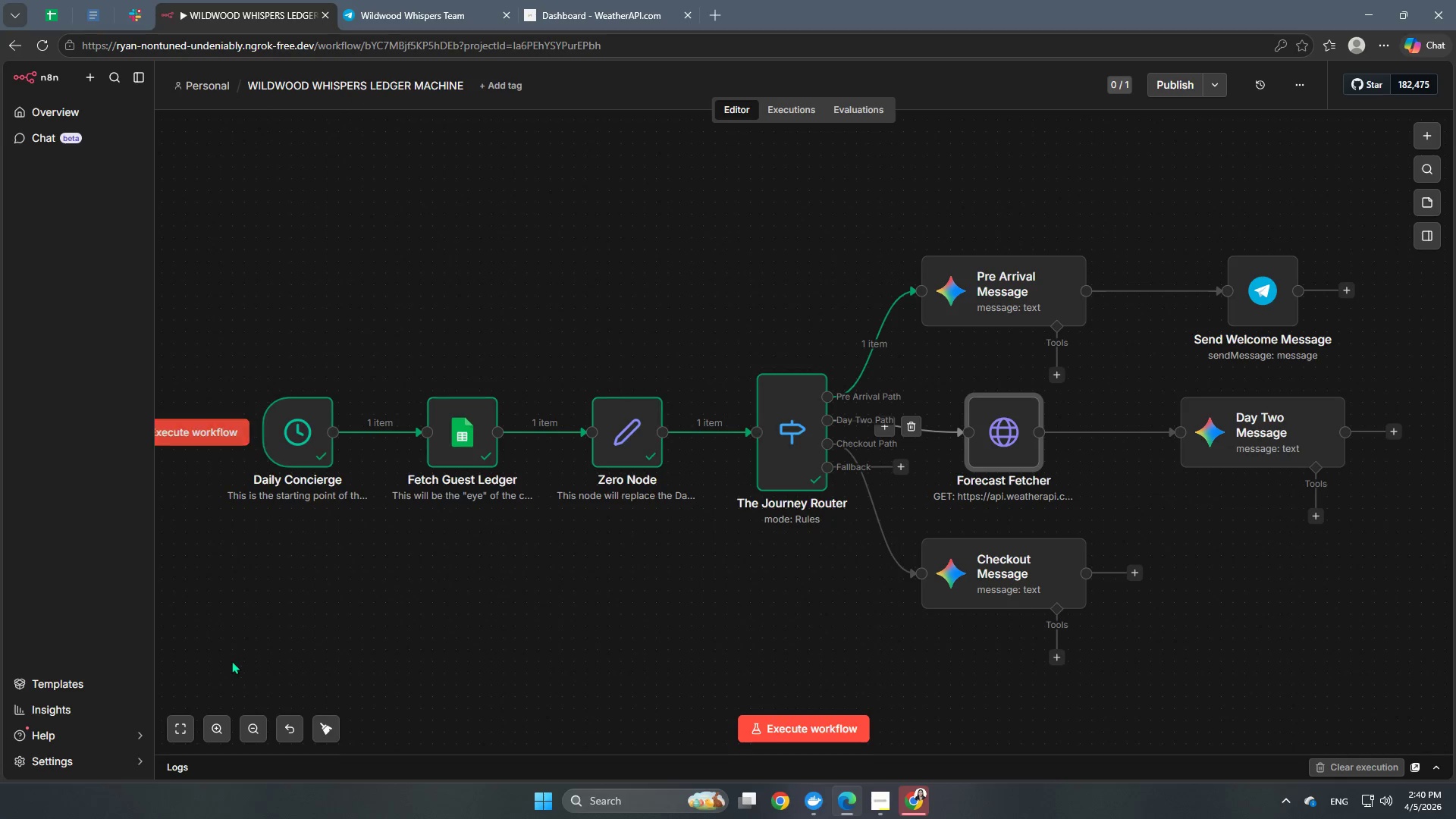 
left_click([193, 435])
 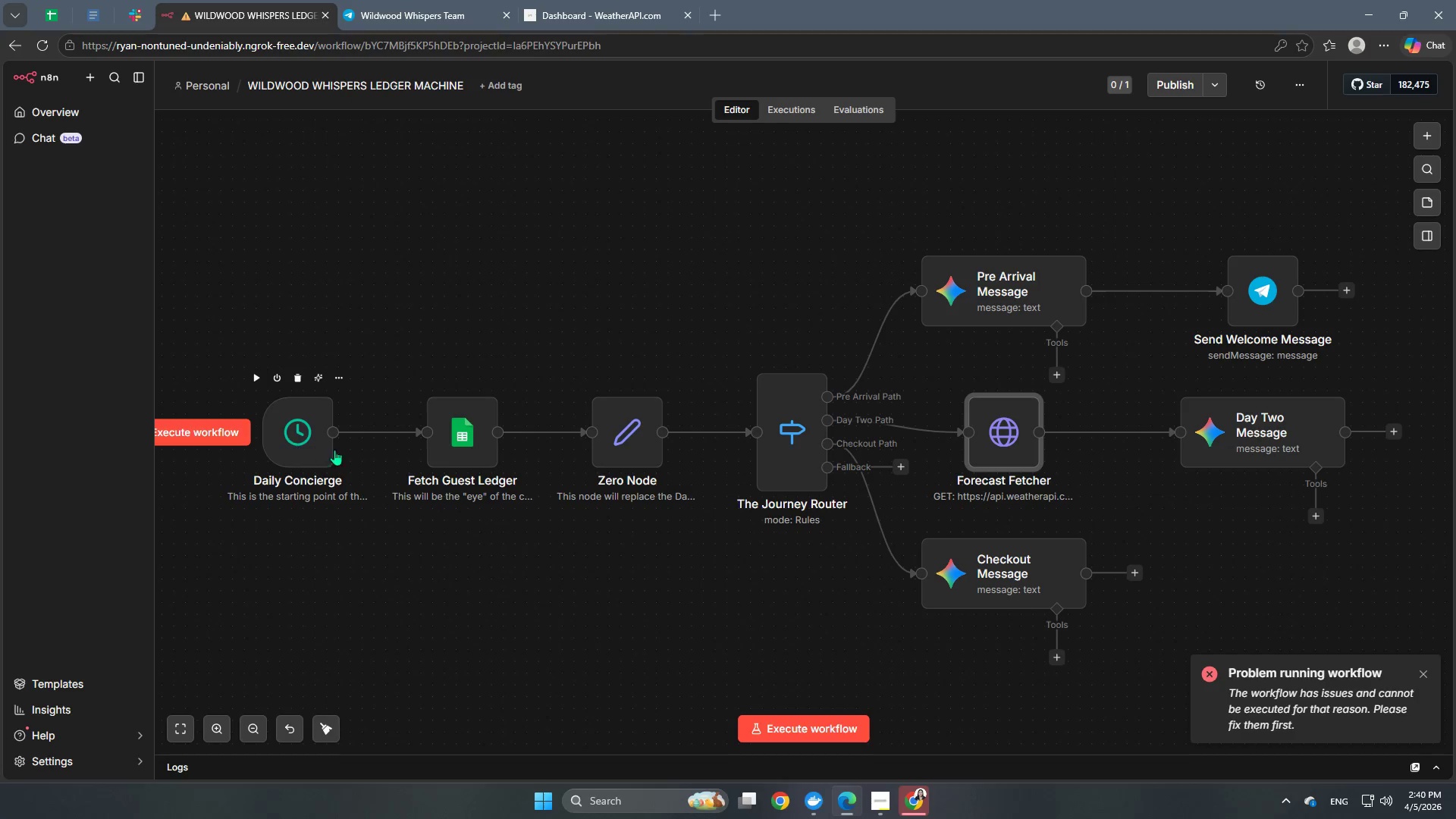 
wait(5.69)
 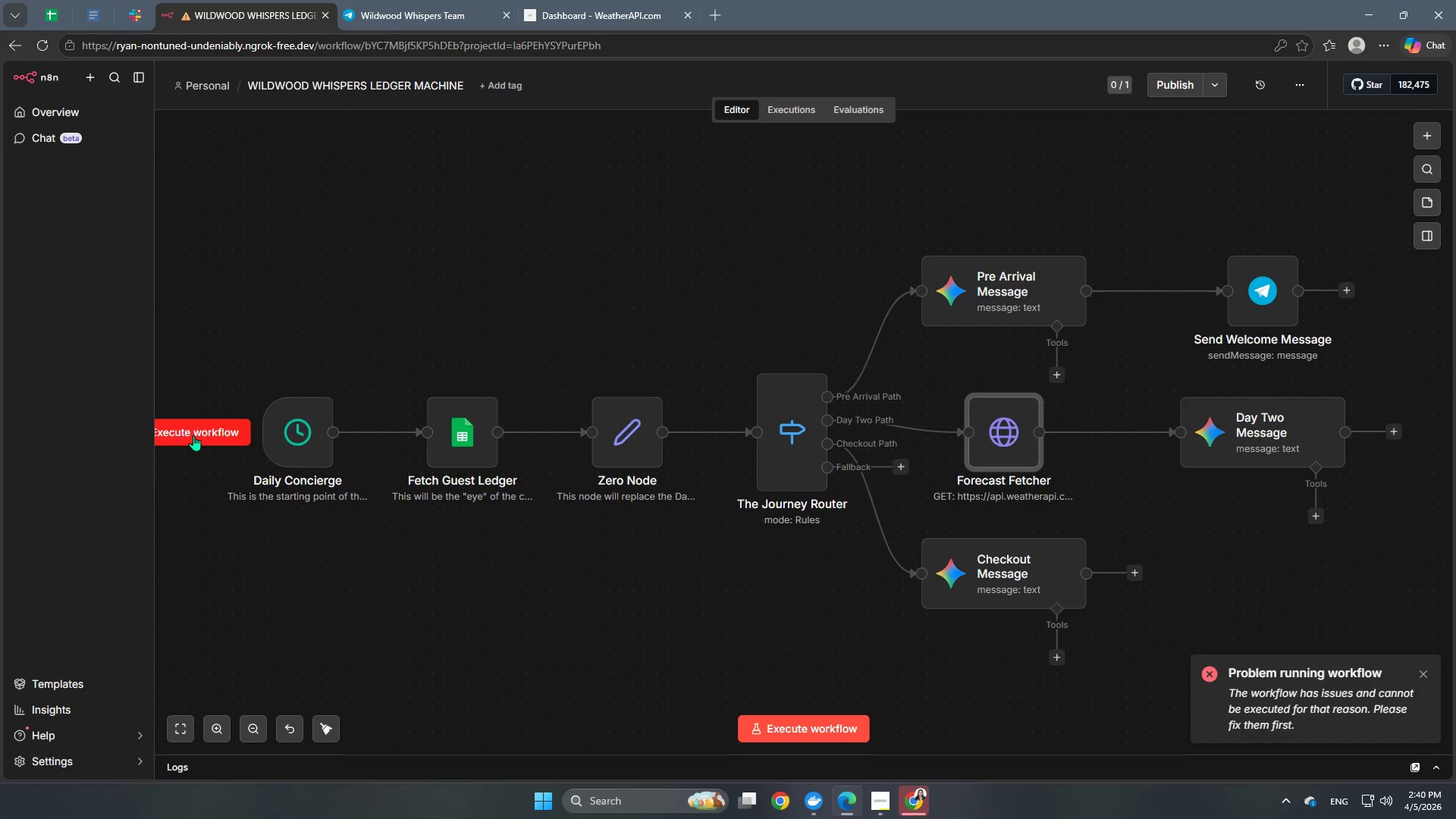 
left_click_drag(start_coordinate=[1018, 444], to_coordinate=[1009, 432])
 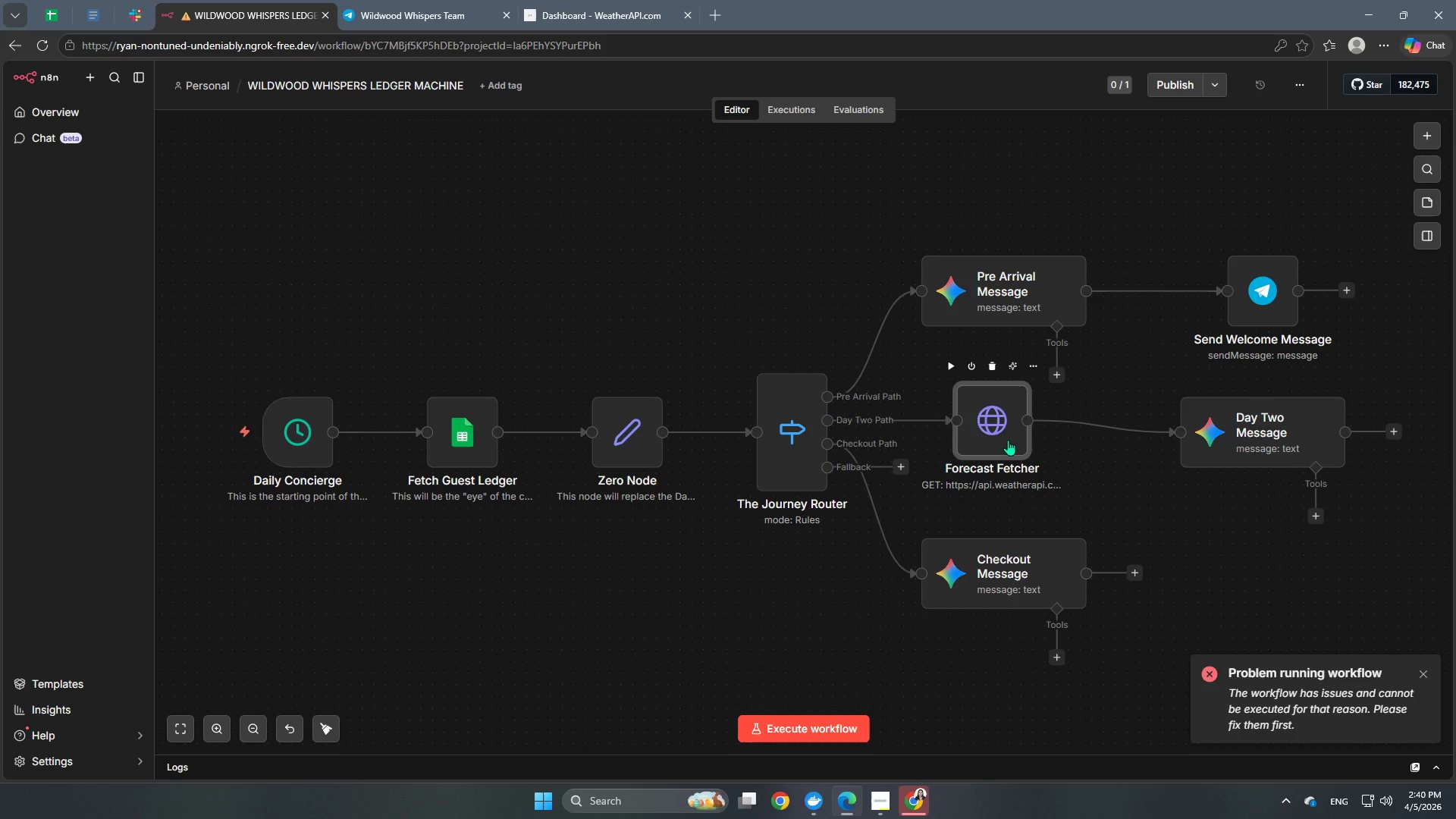 
left_click_drag(start_coordinate=[1008, 440], to_coordinate=[1015, 452])
 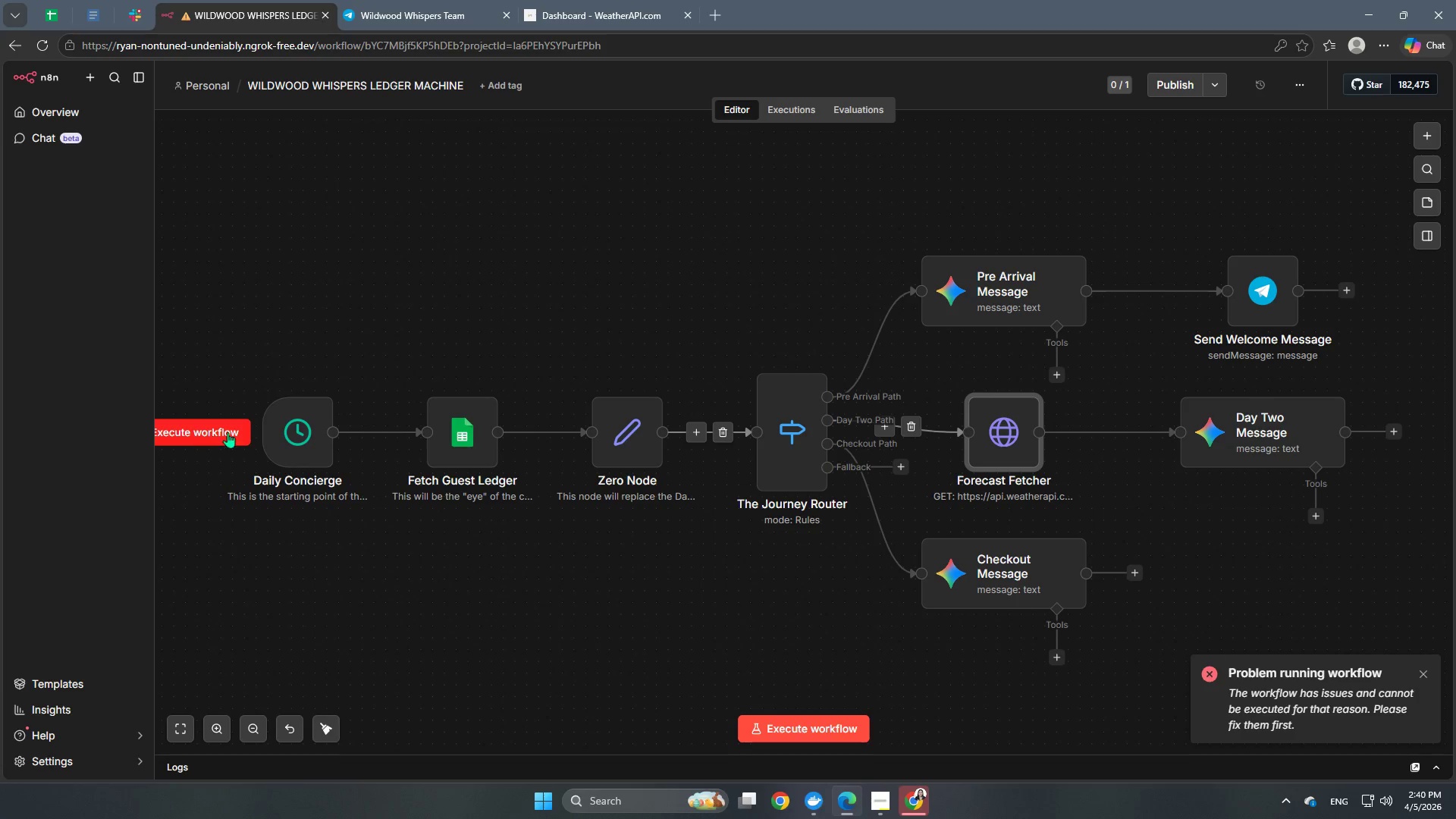 
left_click([234, 433])
 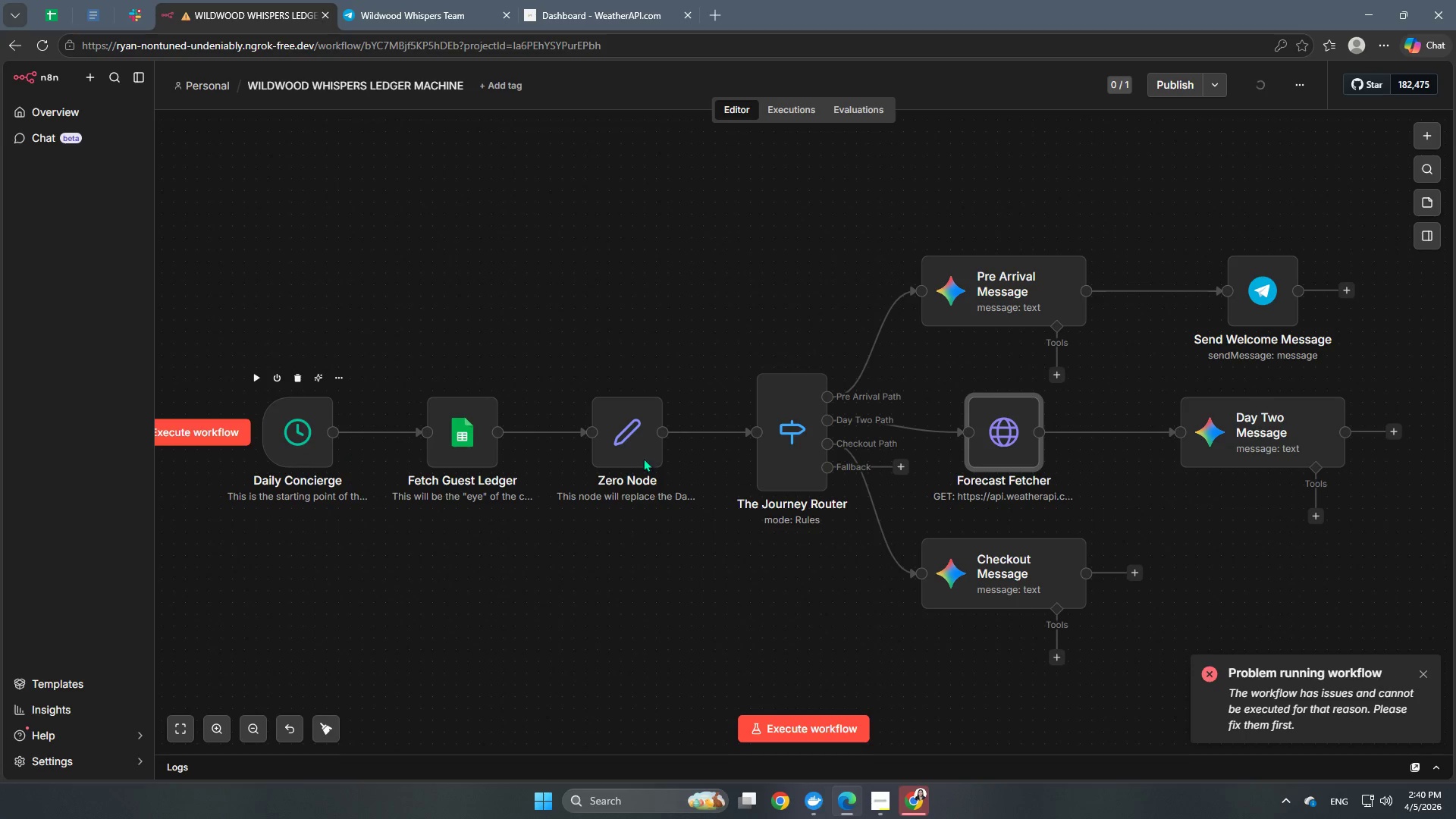 
left_click_drag(start_coordinate=[1007, 438], to_coordinate=[1012, 424])
 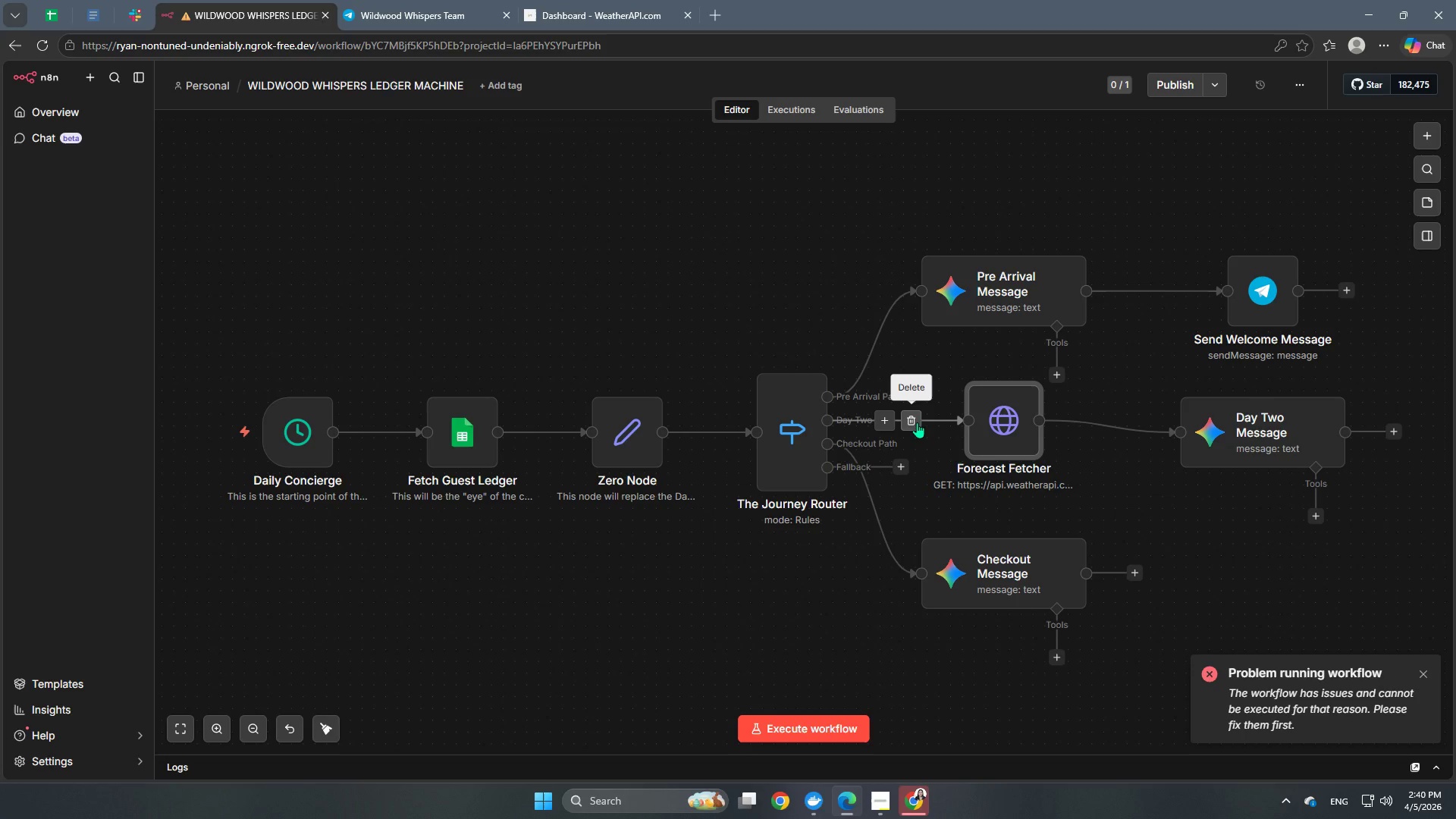 
left_click([917, 422])
 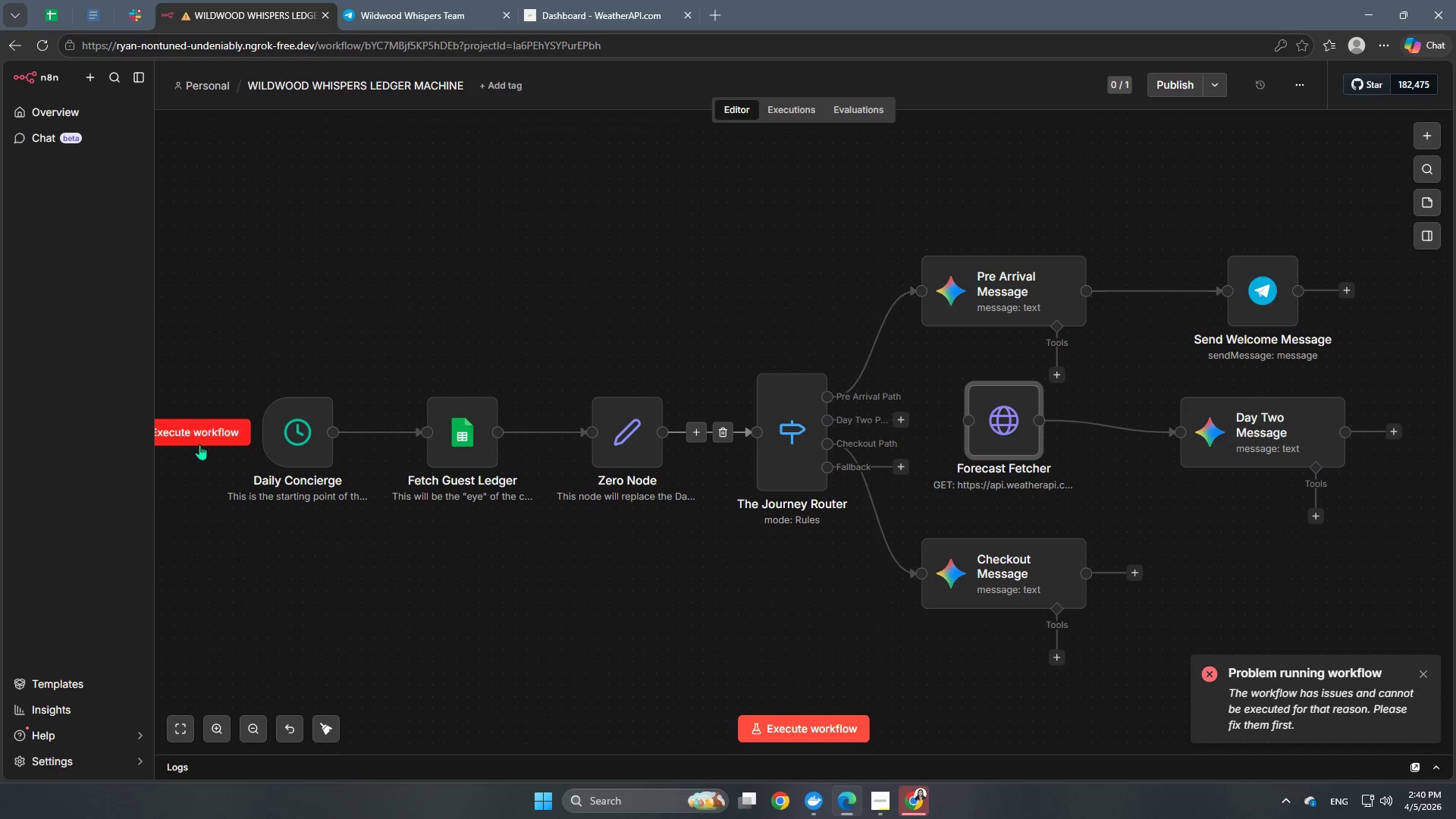 
left_click([208, 432])
 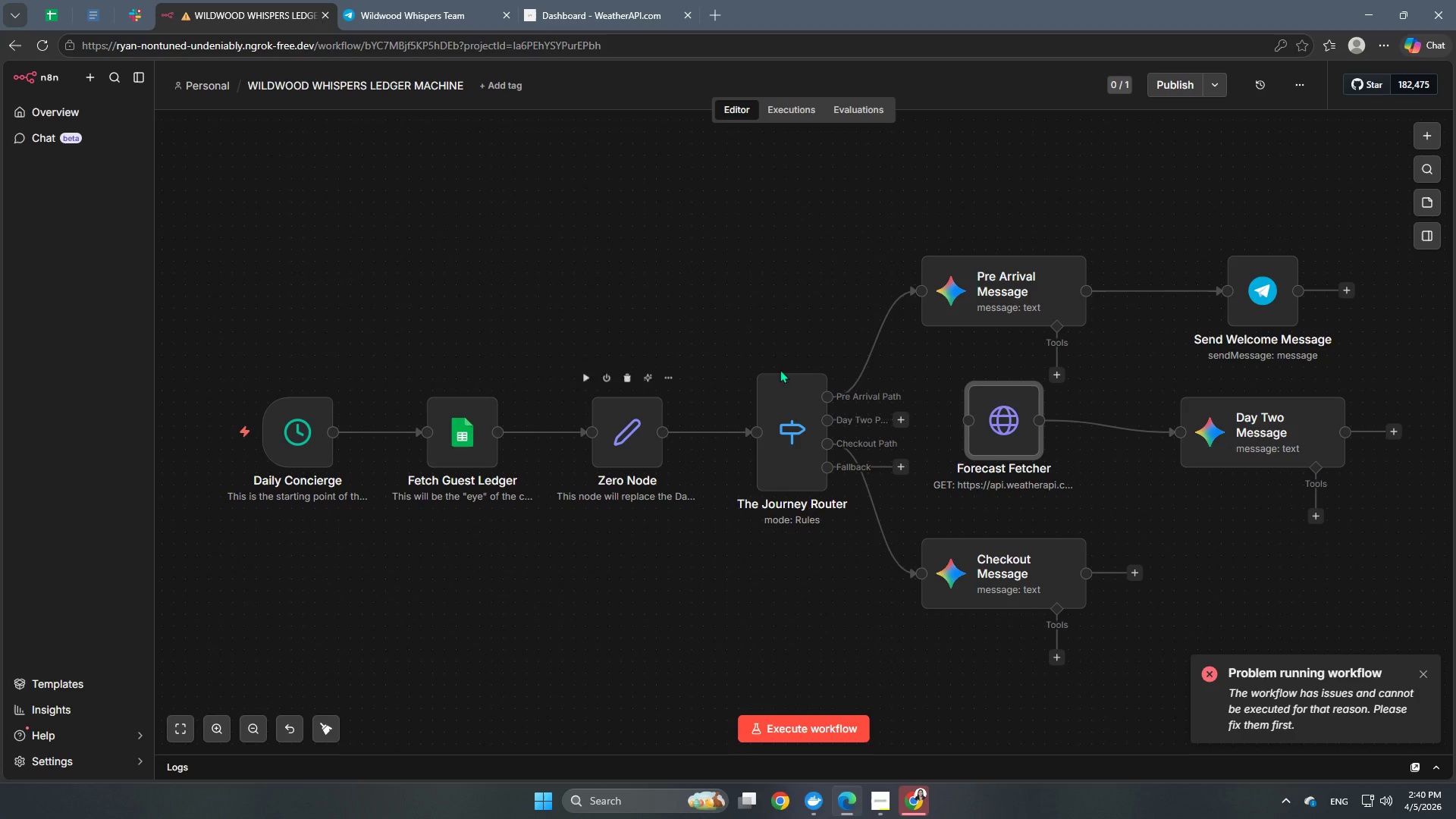 
left_click([1284, 708])
 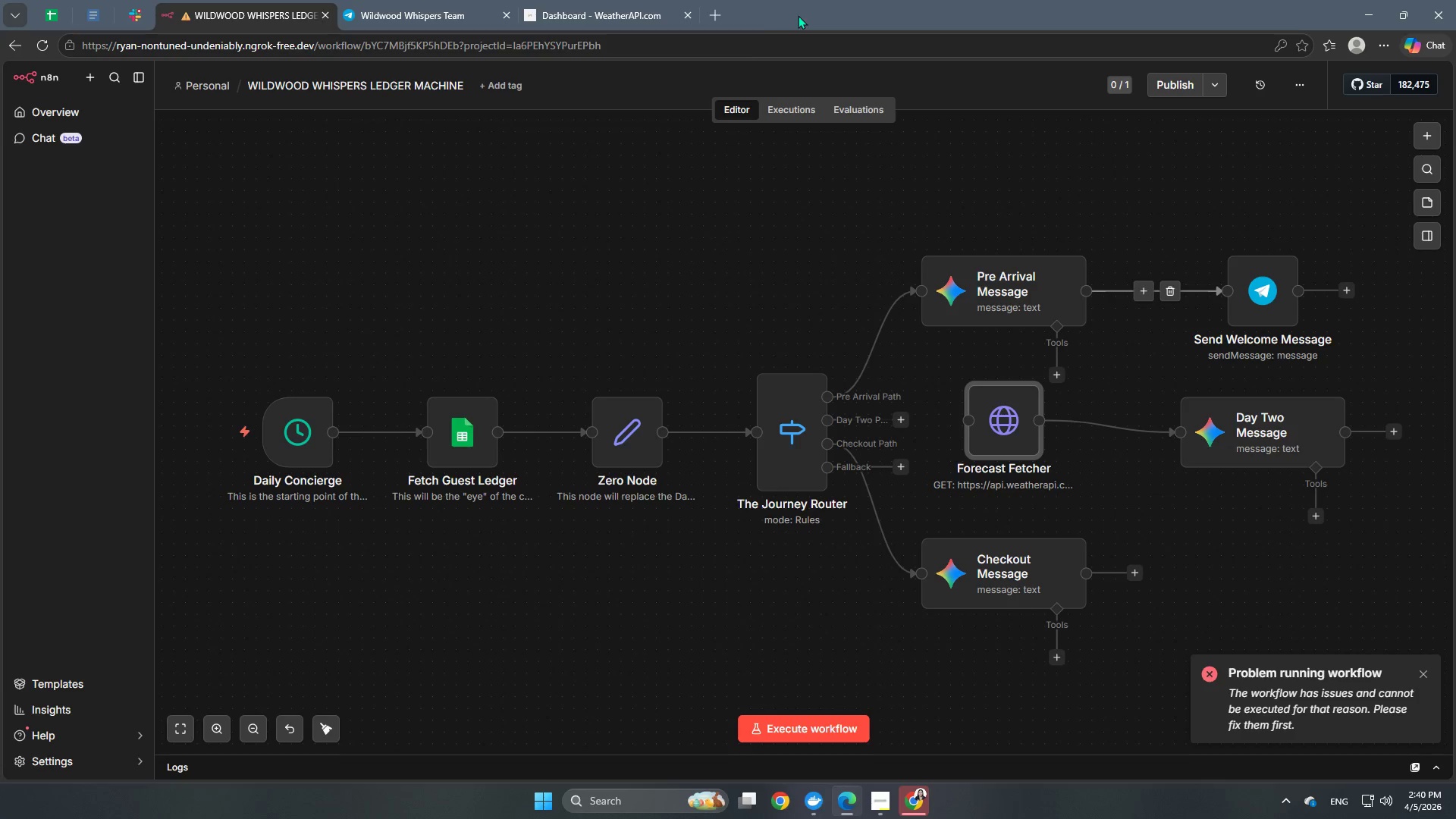 
left_click([796, 109])
 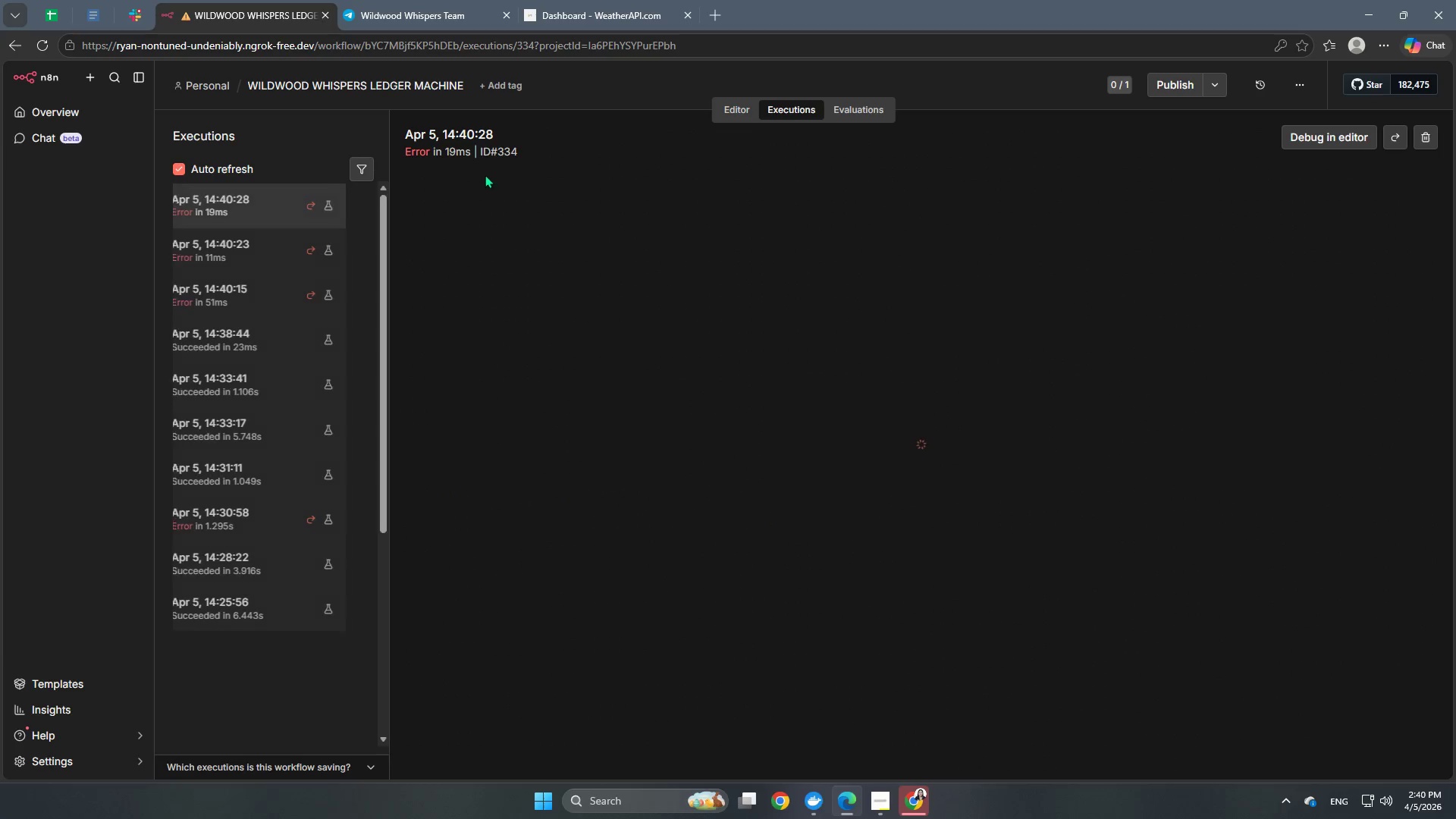 
mouse_move([239, 233])
 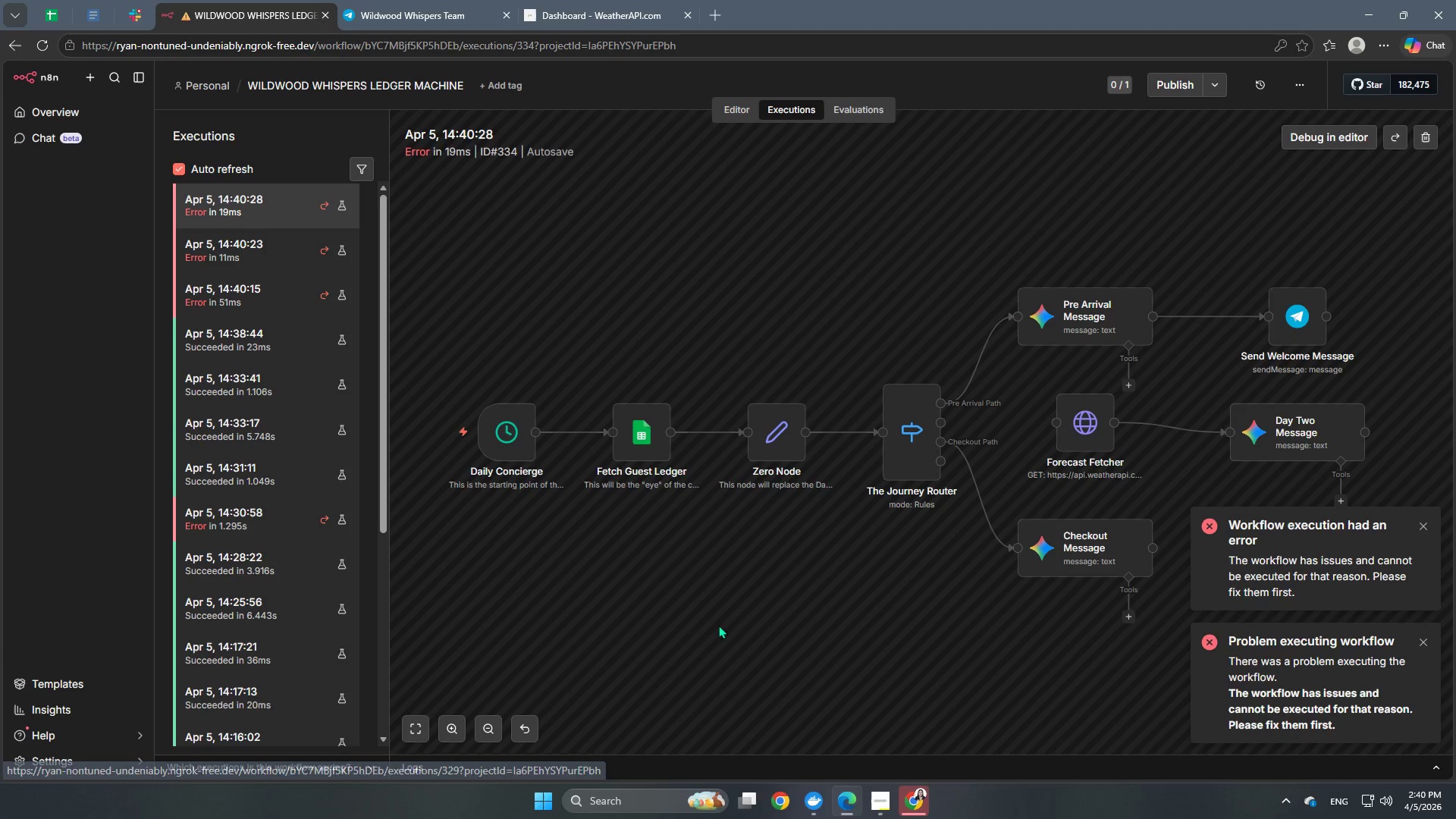 
left_click_drag(start_coordinate=[736, 625], to_coordinate=[642, 475])
 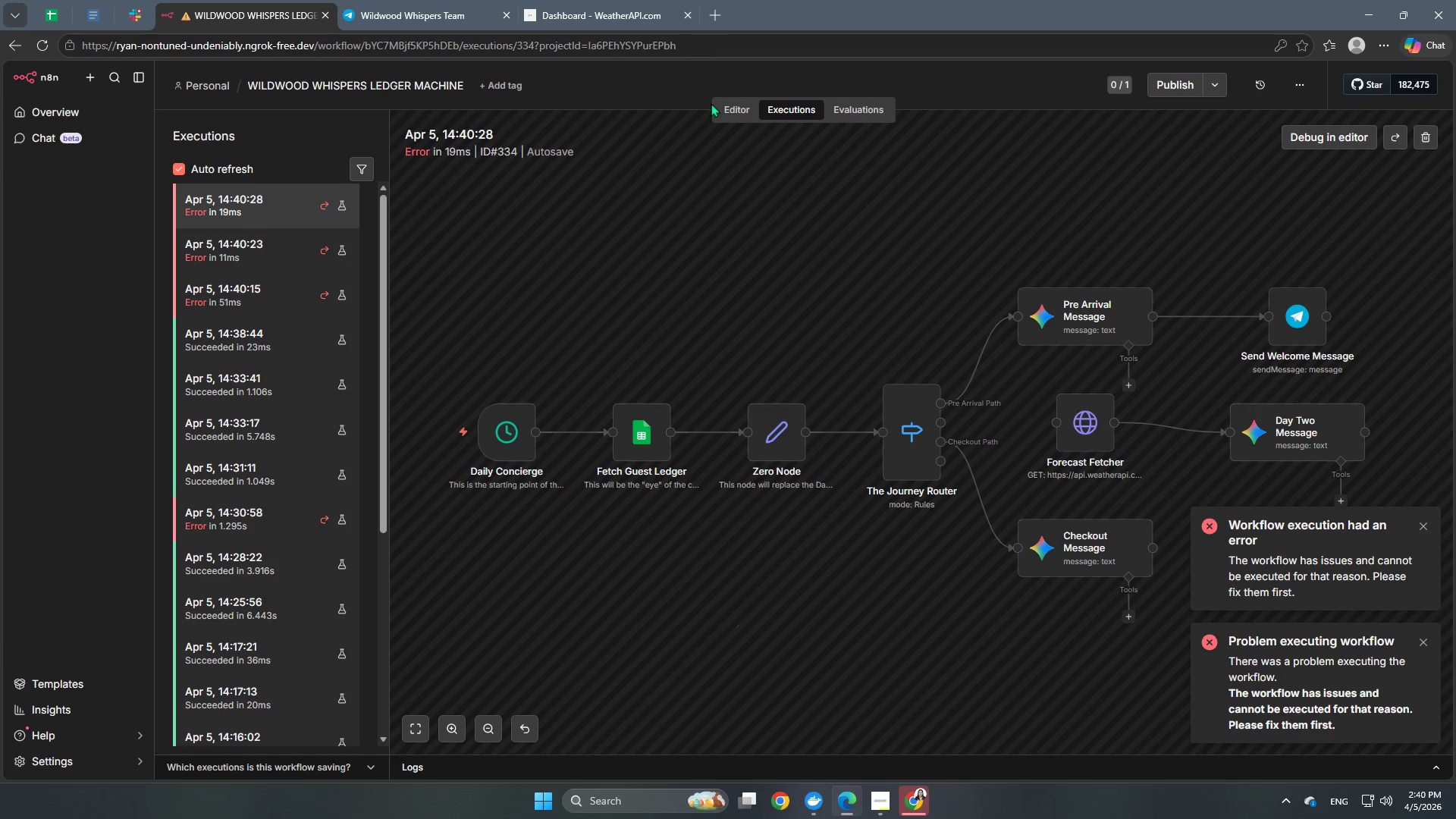 
left_click([716, 111])
 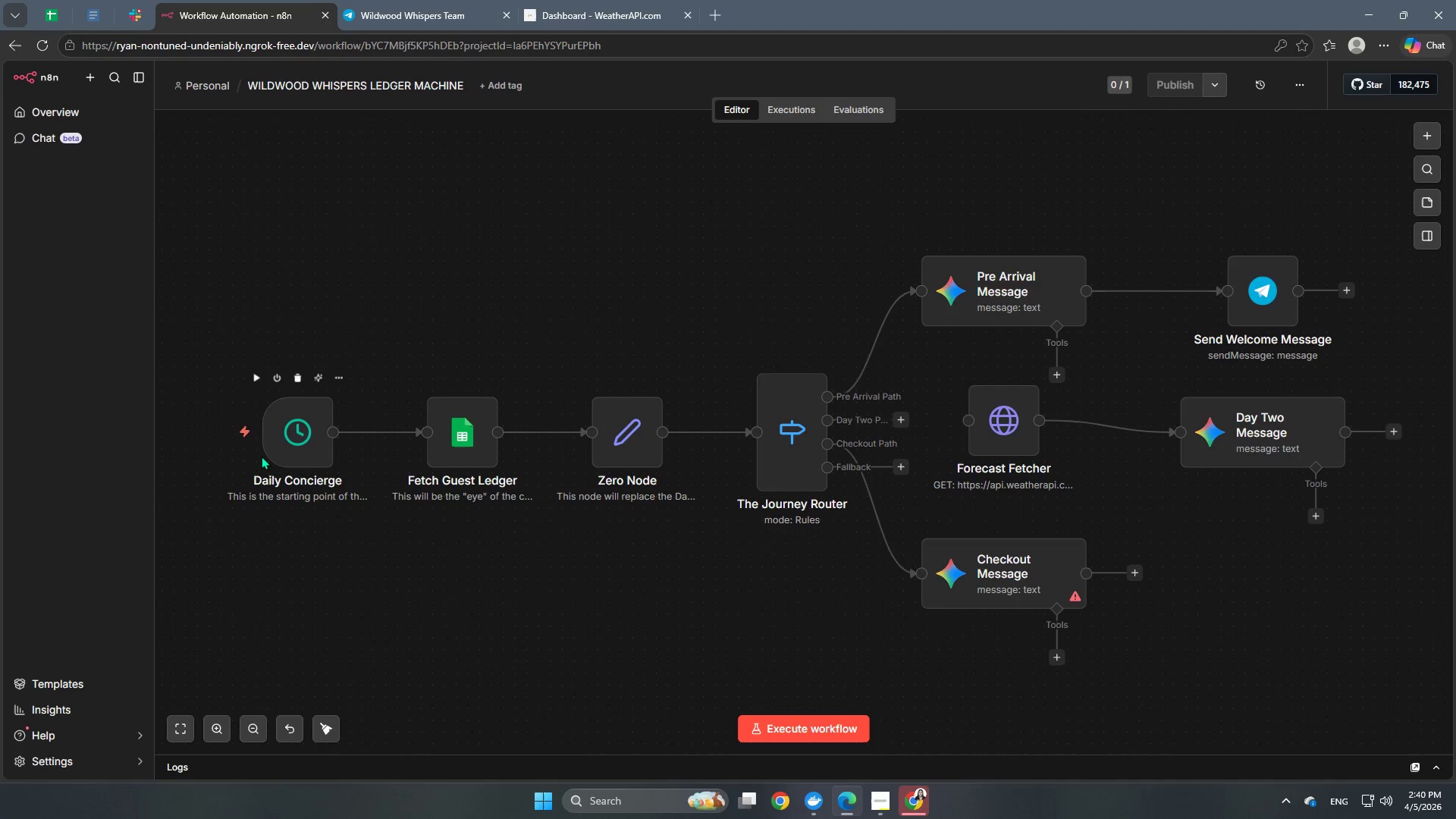 
double_click([259, 456])
 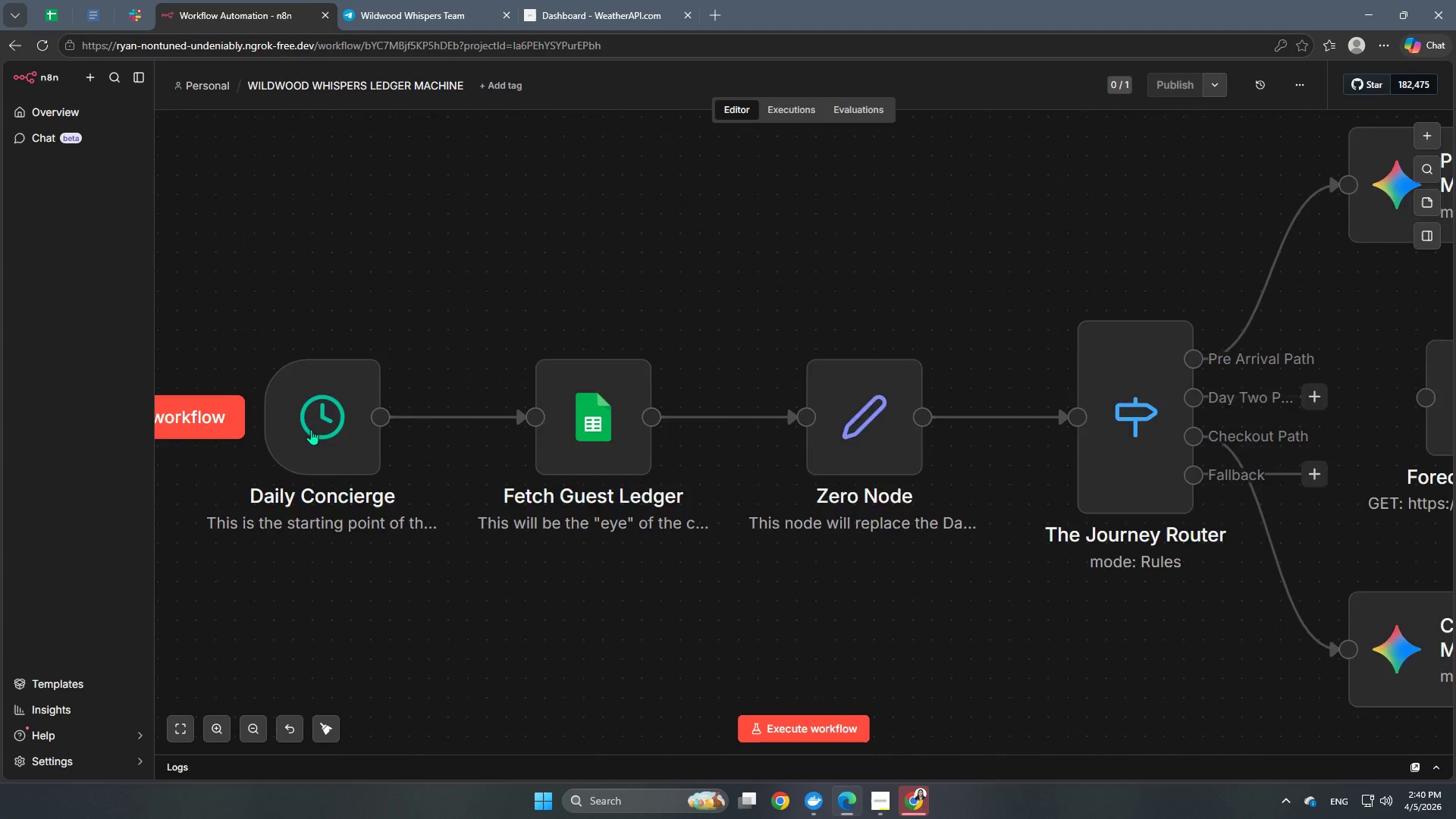 
triple_click([311, 429])
 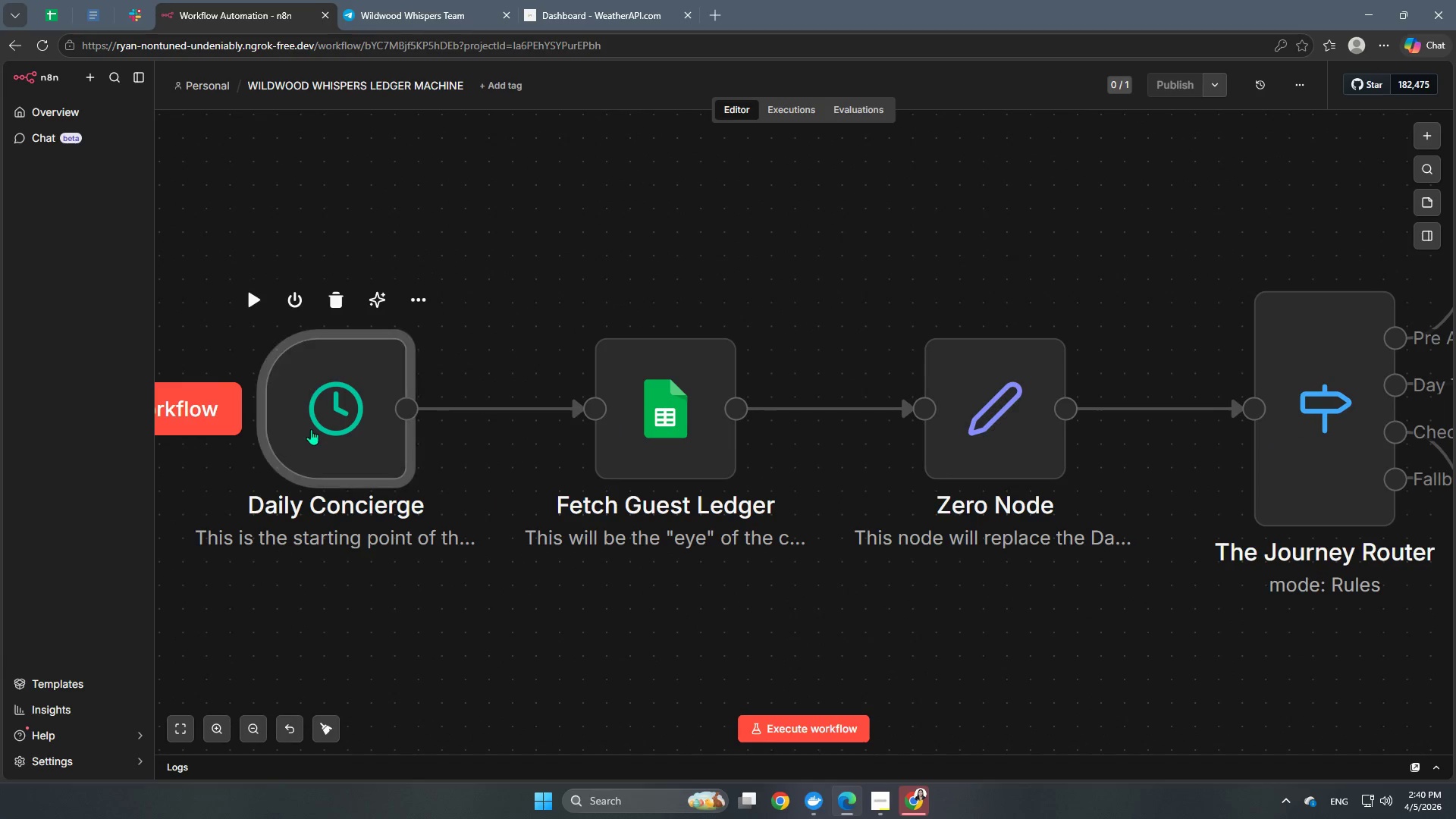 
triple_click([311, 429])
 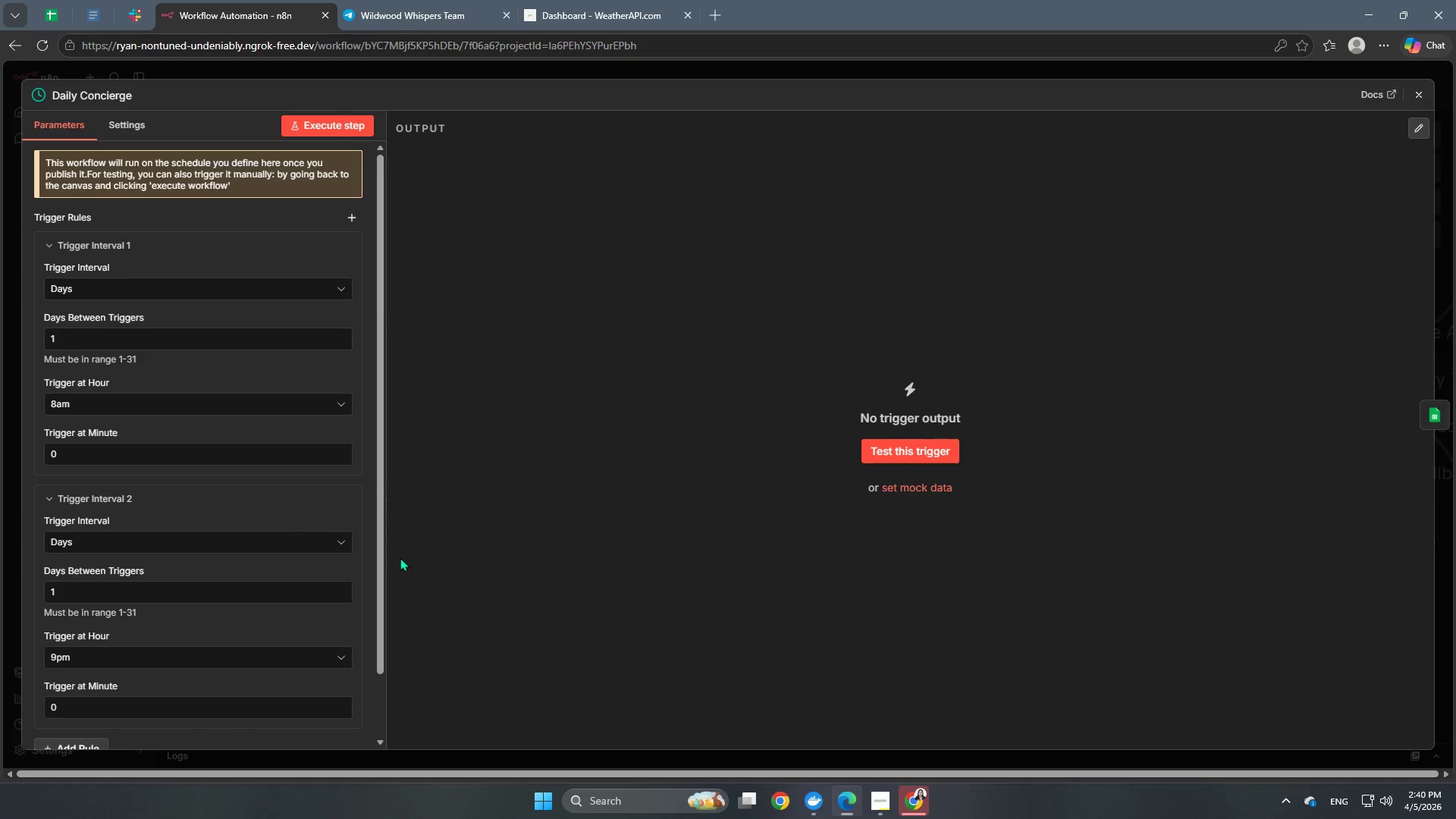 
scroll: coordinate [258, 527], scroll_direction: down, amount: 3.0
 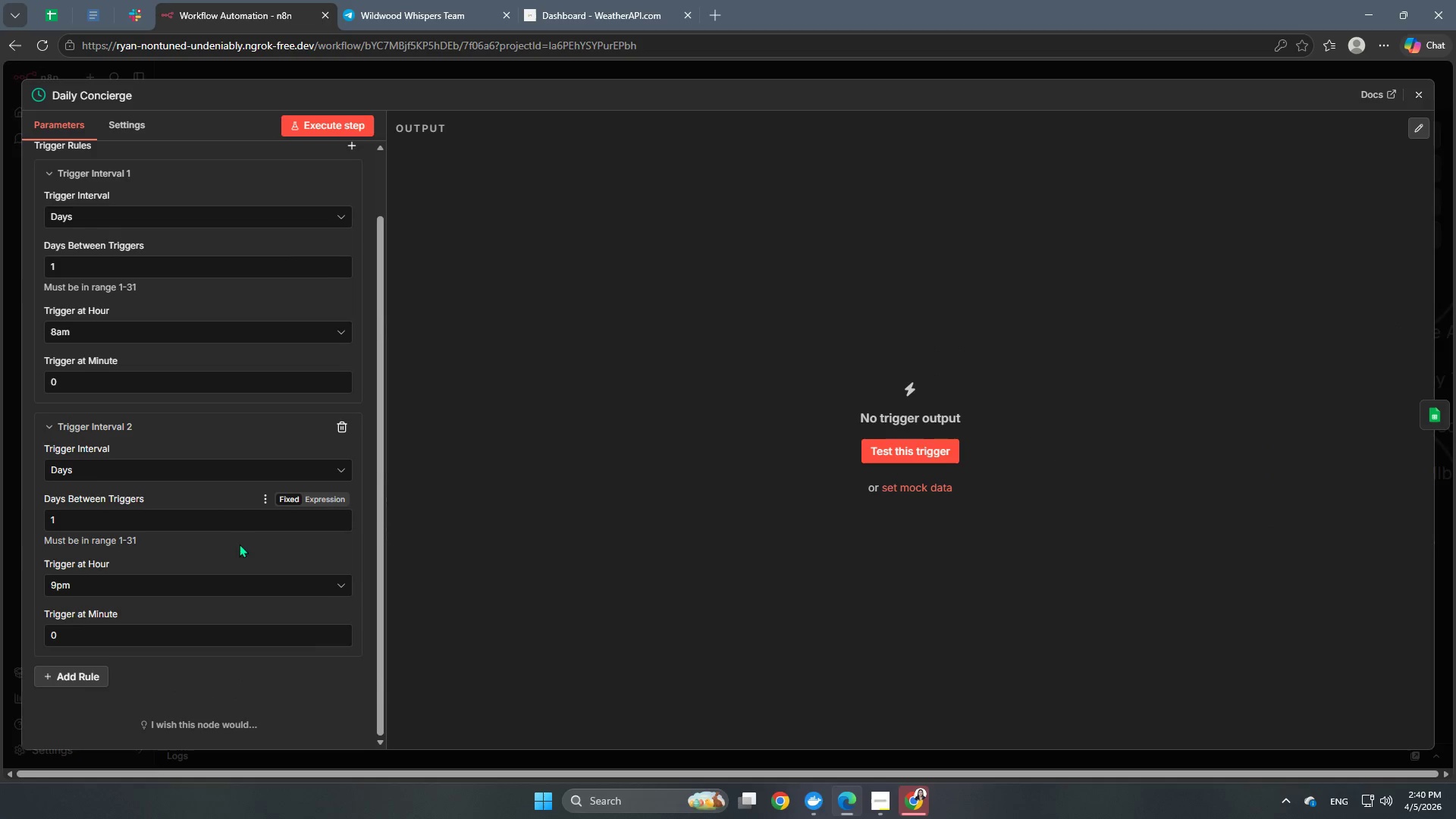 
scroll: coordinate [208, 539], scroll_direction: up, amount: 3.0
 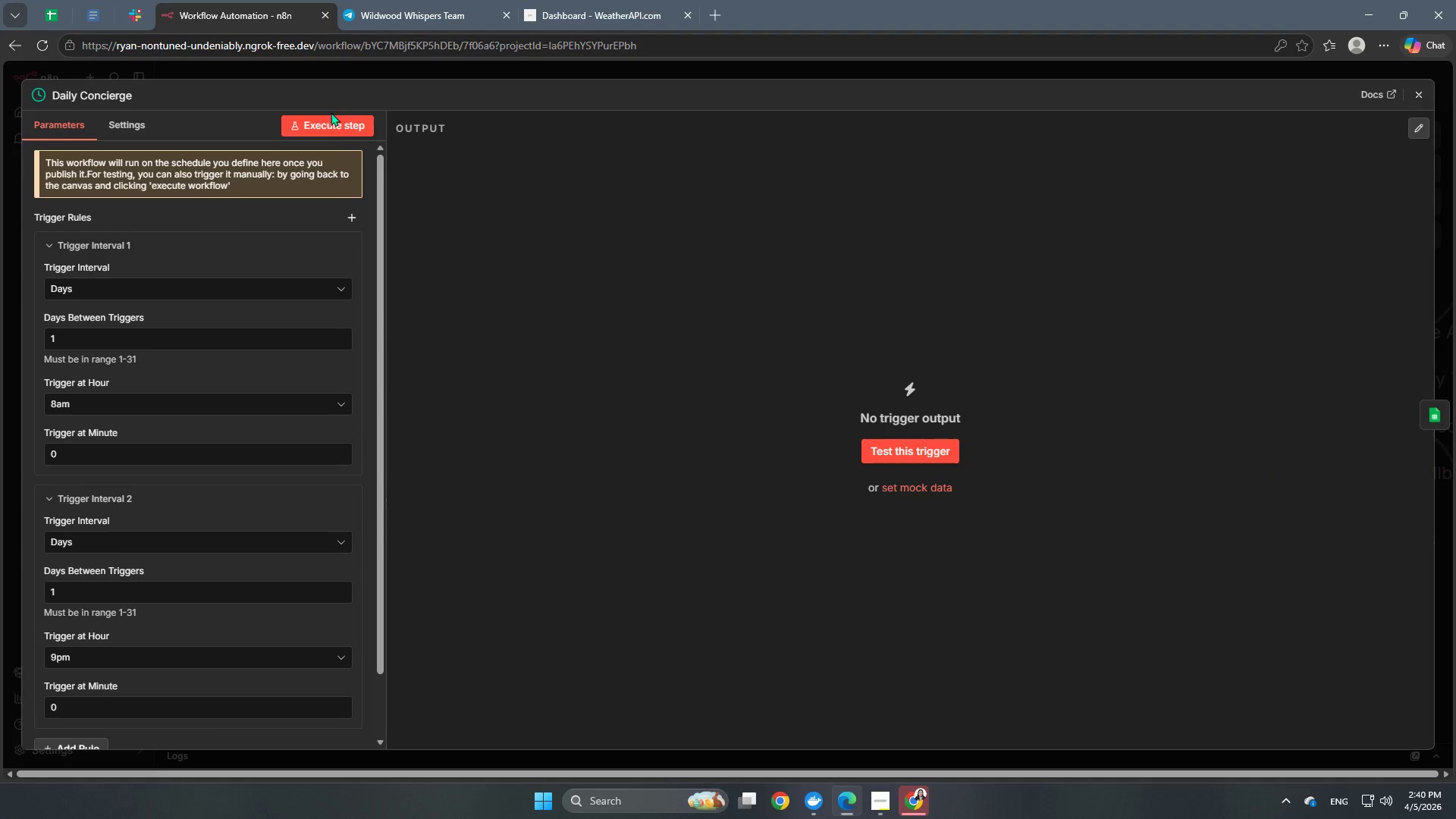 
left_click([334, 124])
 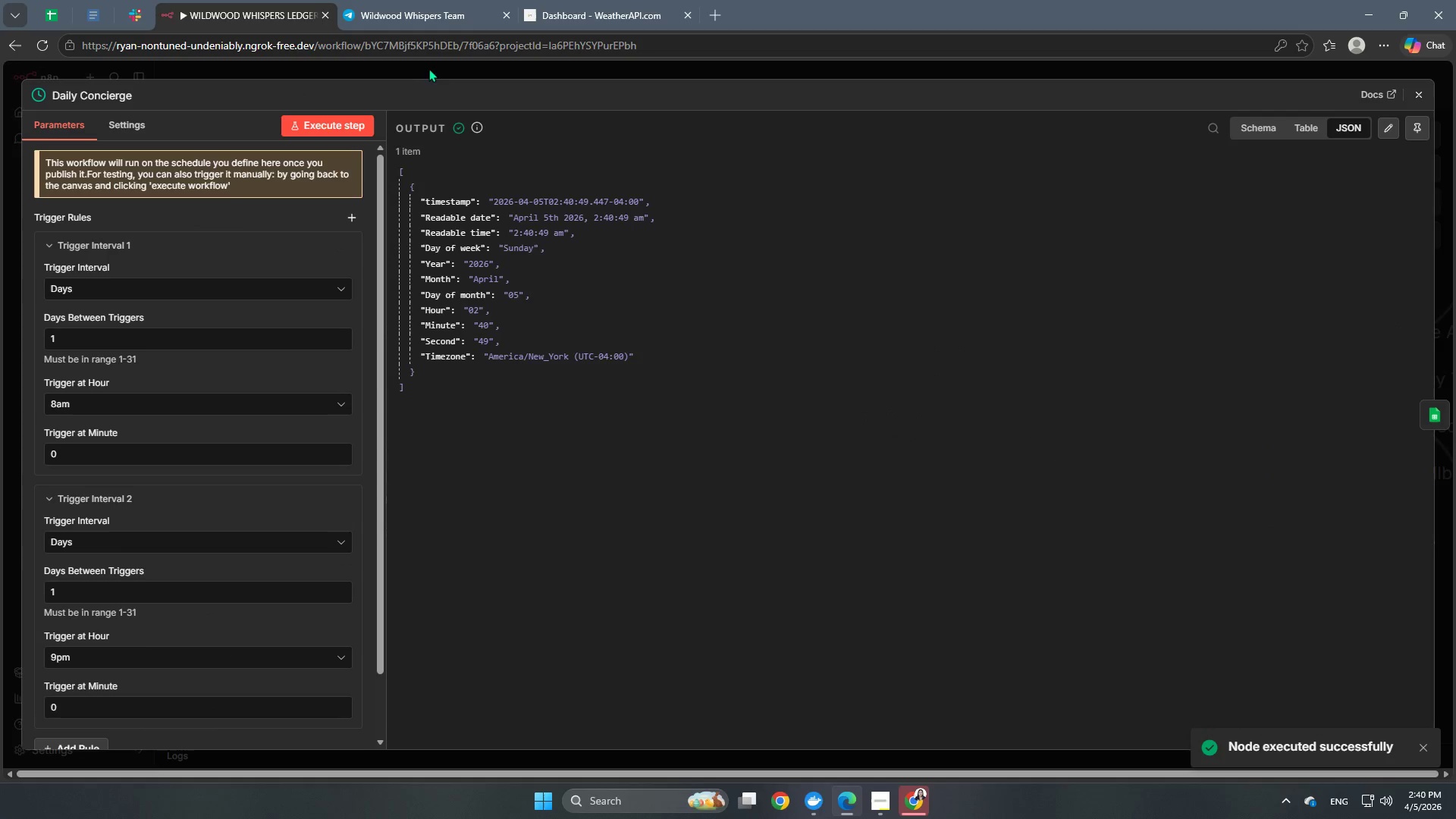 
left_click([437, 78])
 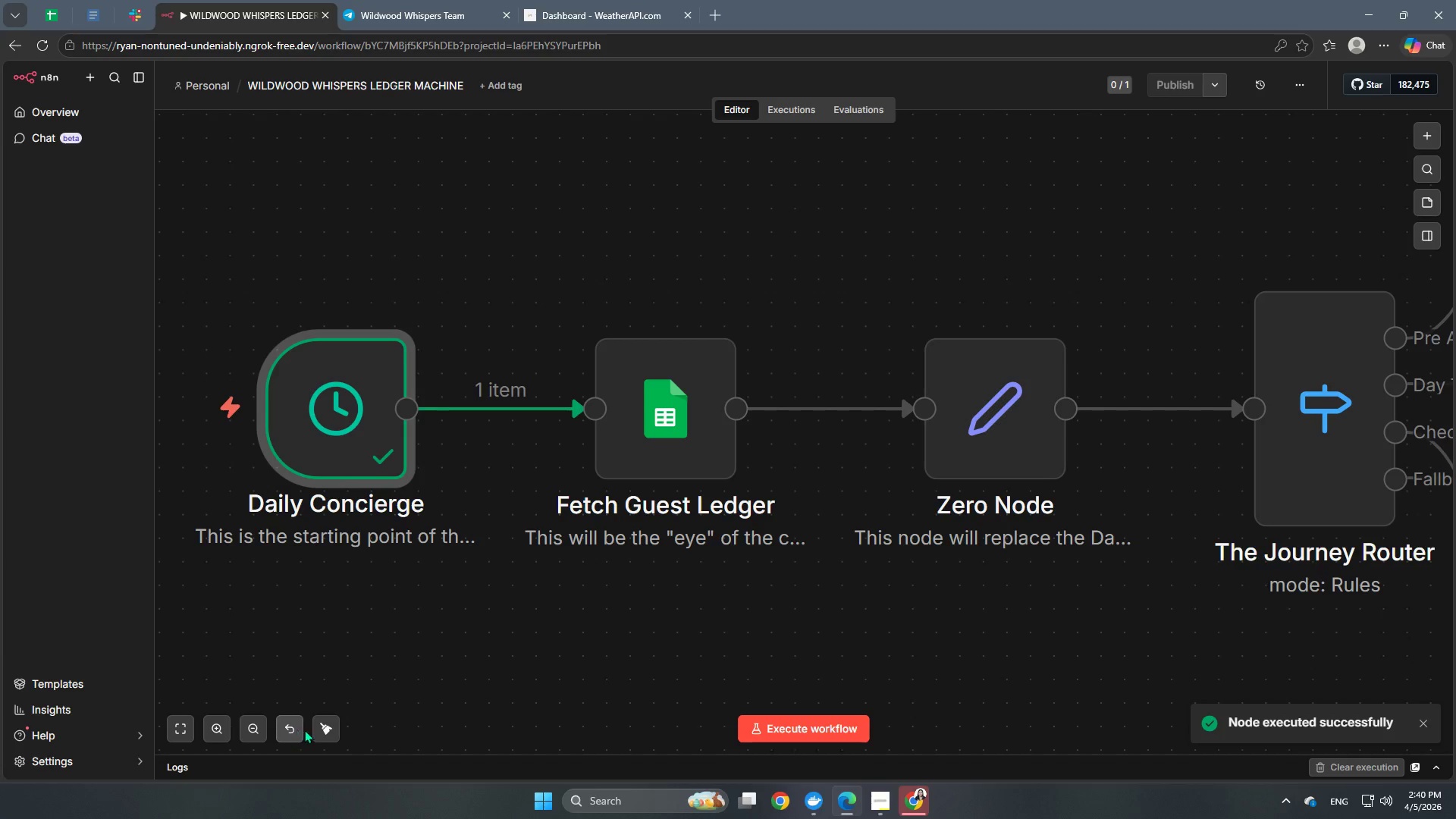 
left_click([325, 730])
 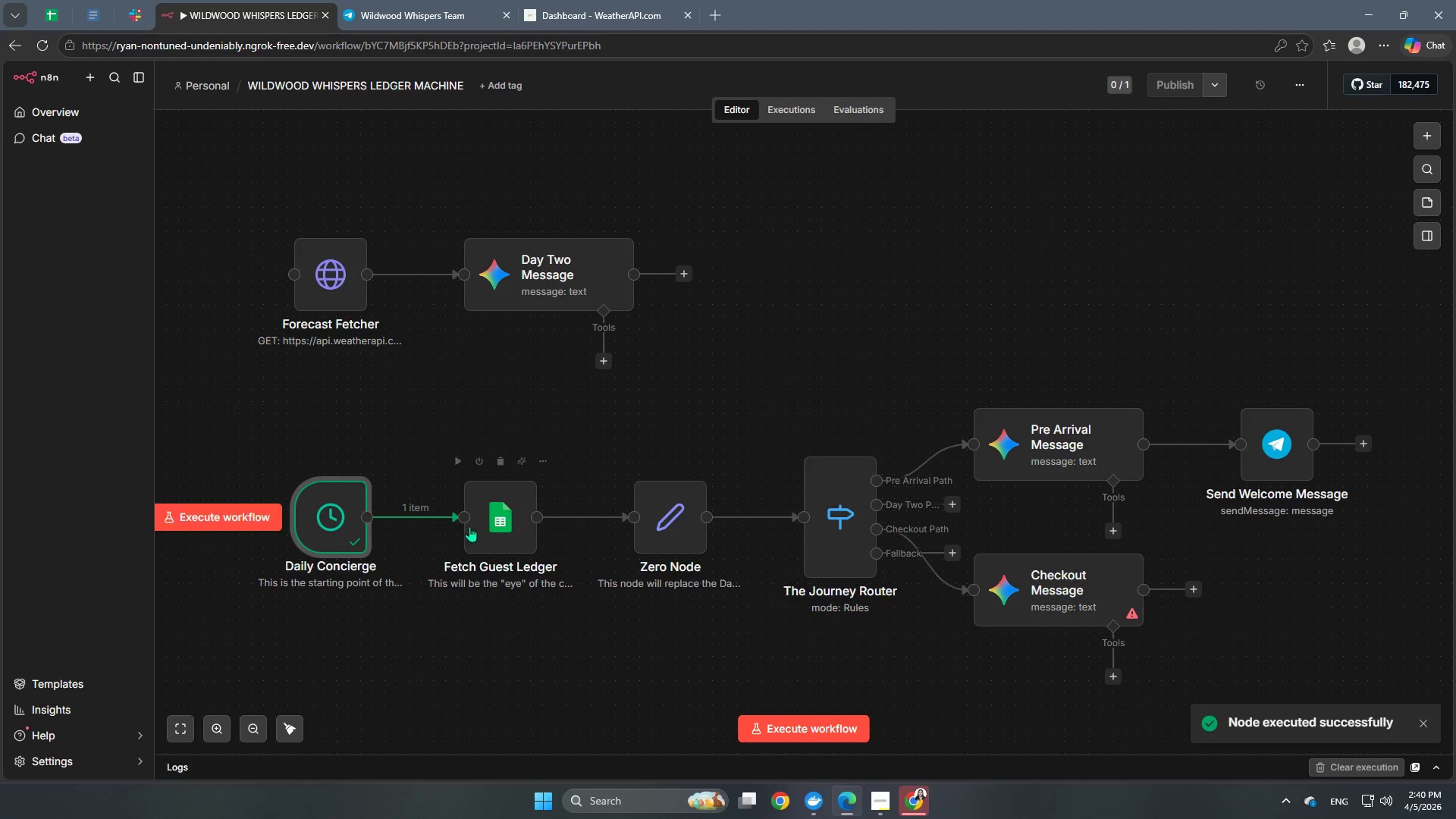 
double_click([486, 522])
 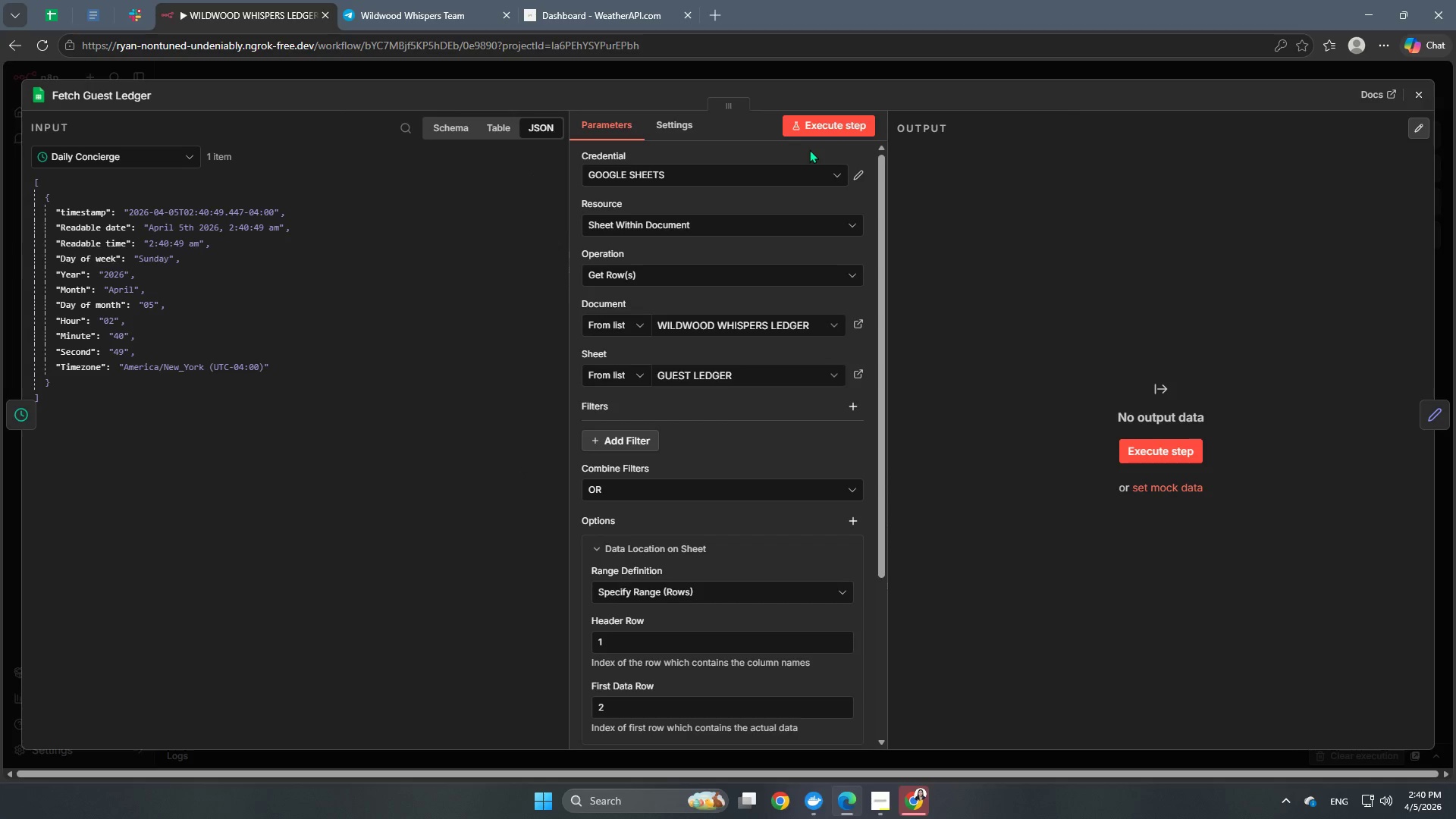 
left_click([818, 127])
 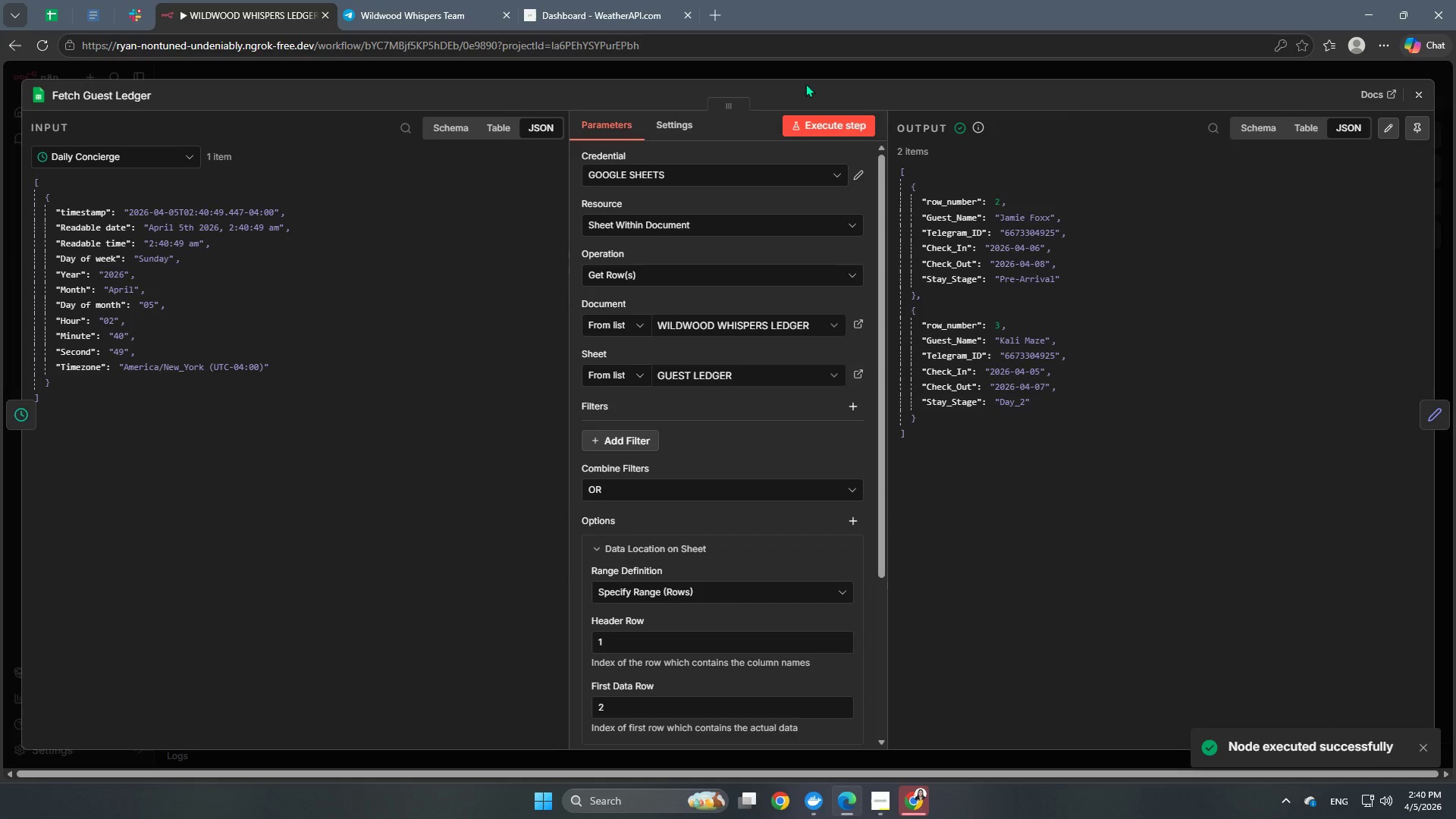 
left_click([810, 71])
 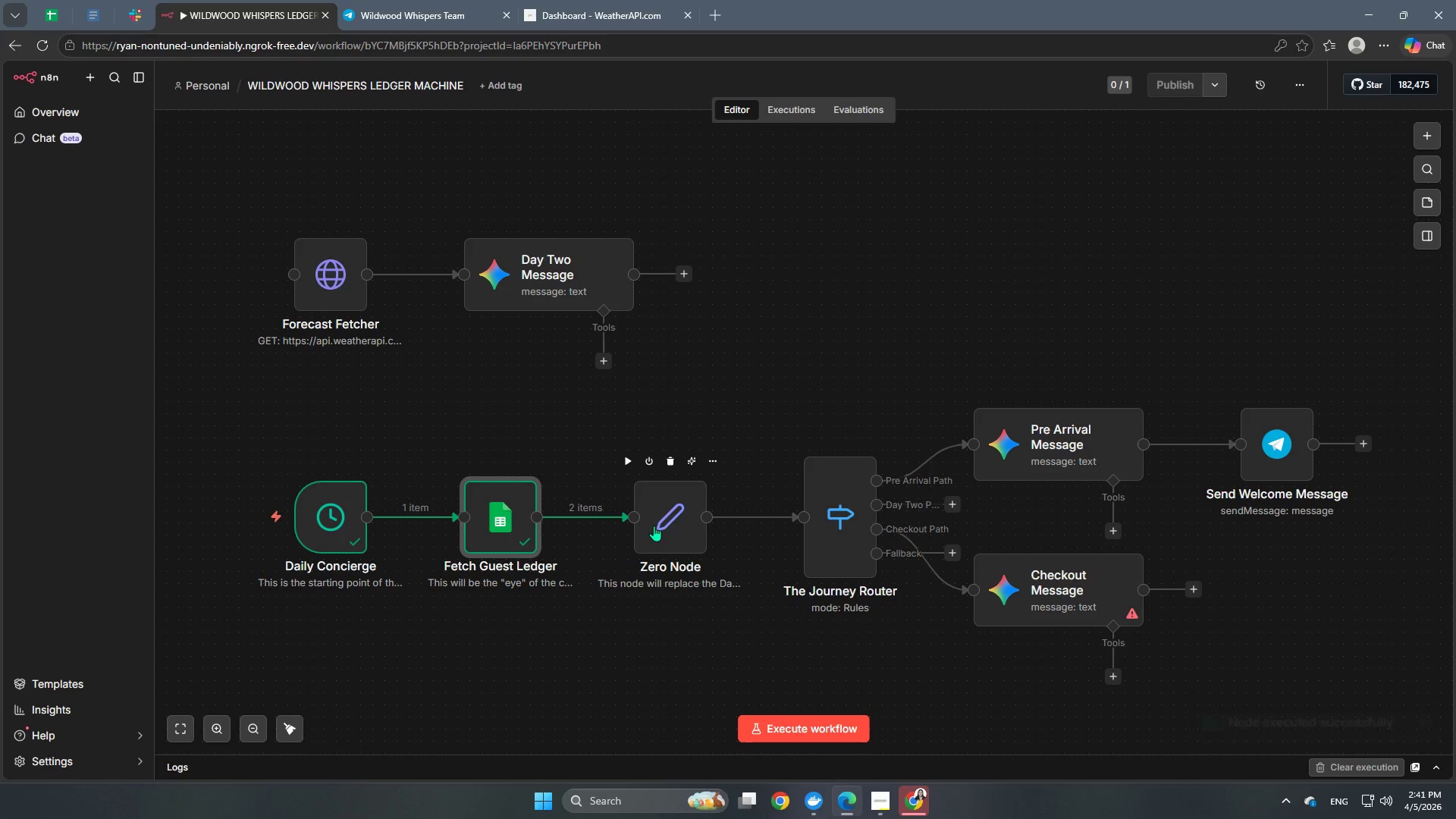 
left_click([633, 462])
 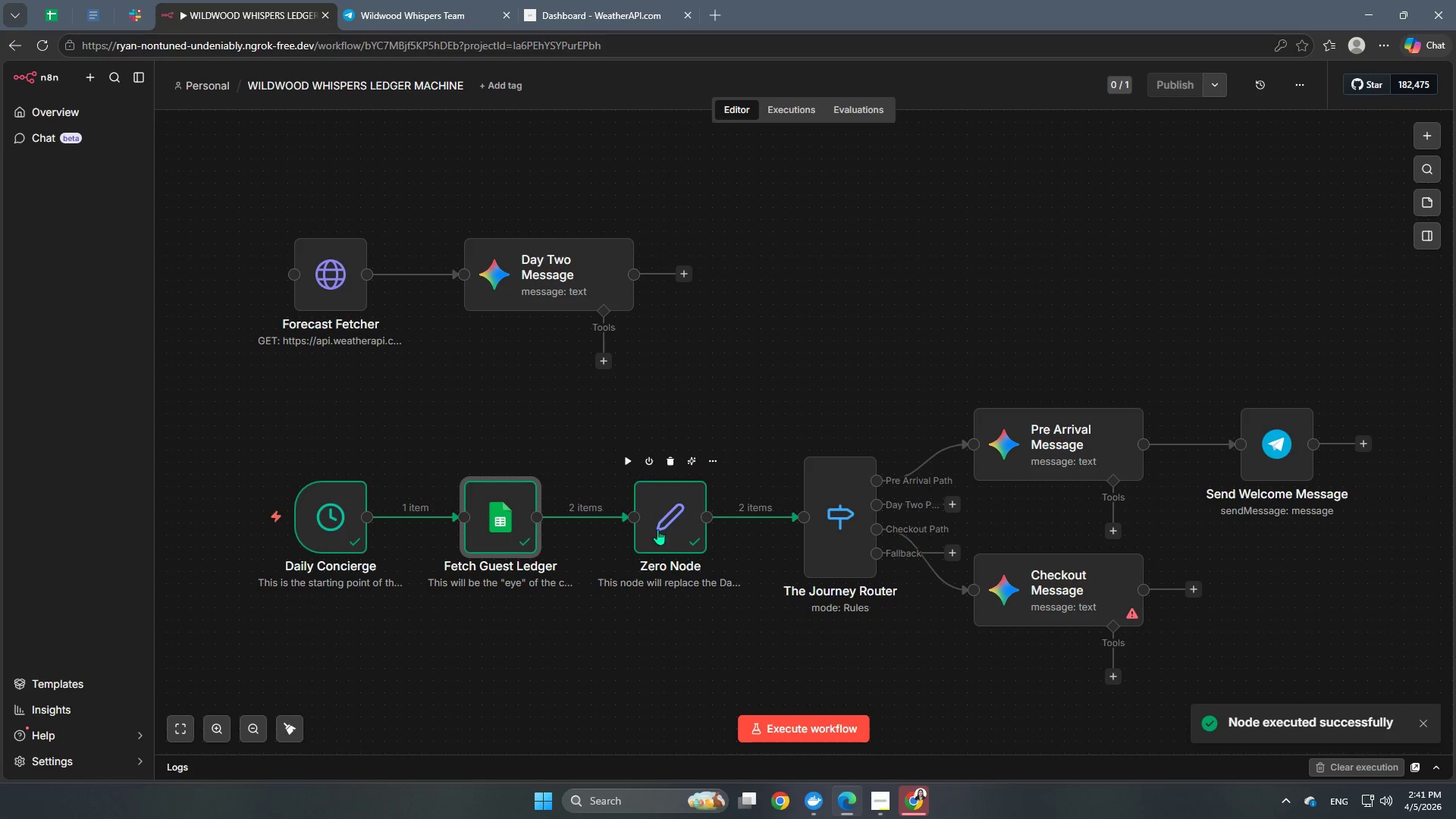 
left_click([660, 534])
 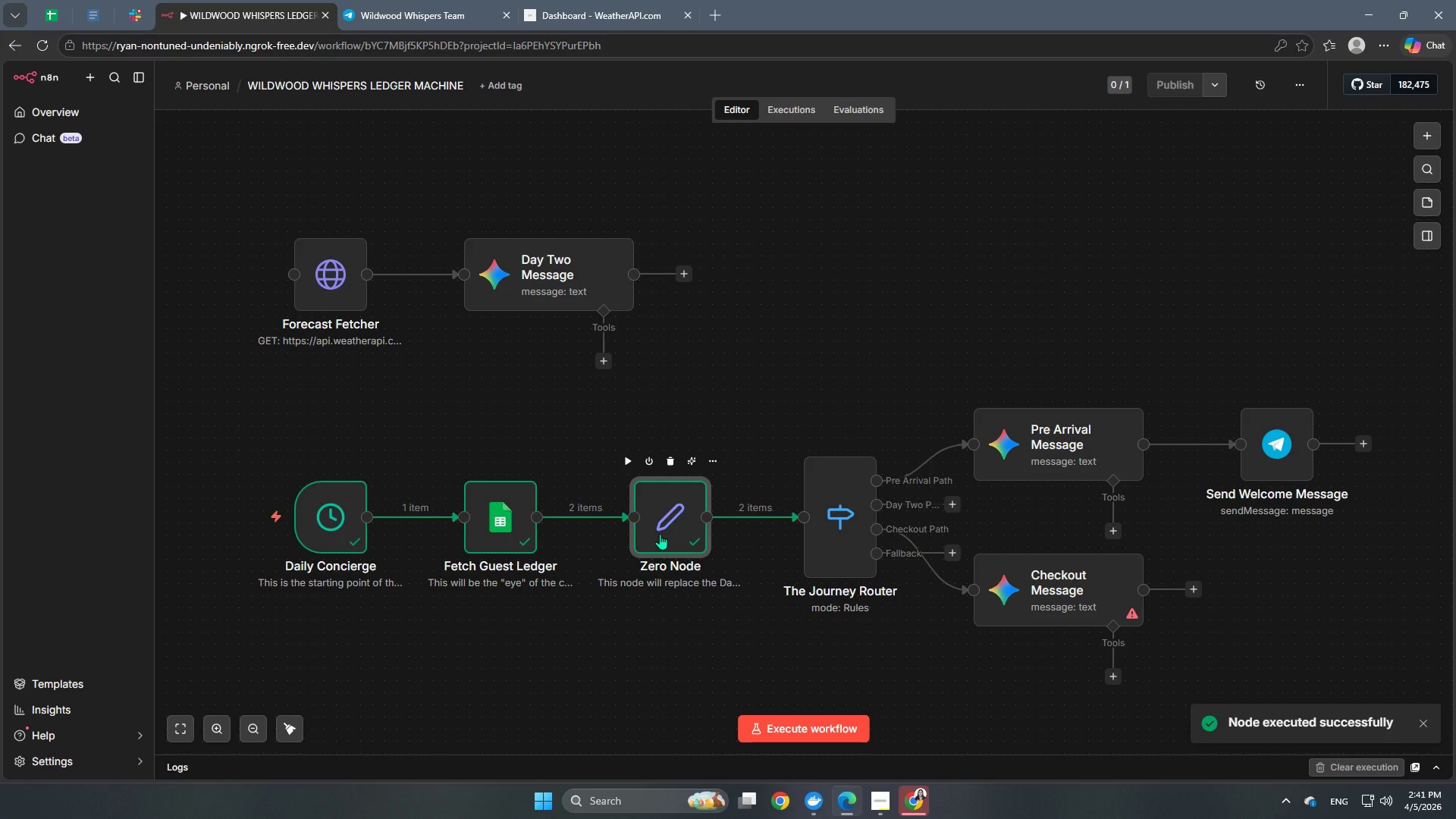 
double_click([660, 534])
 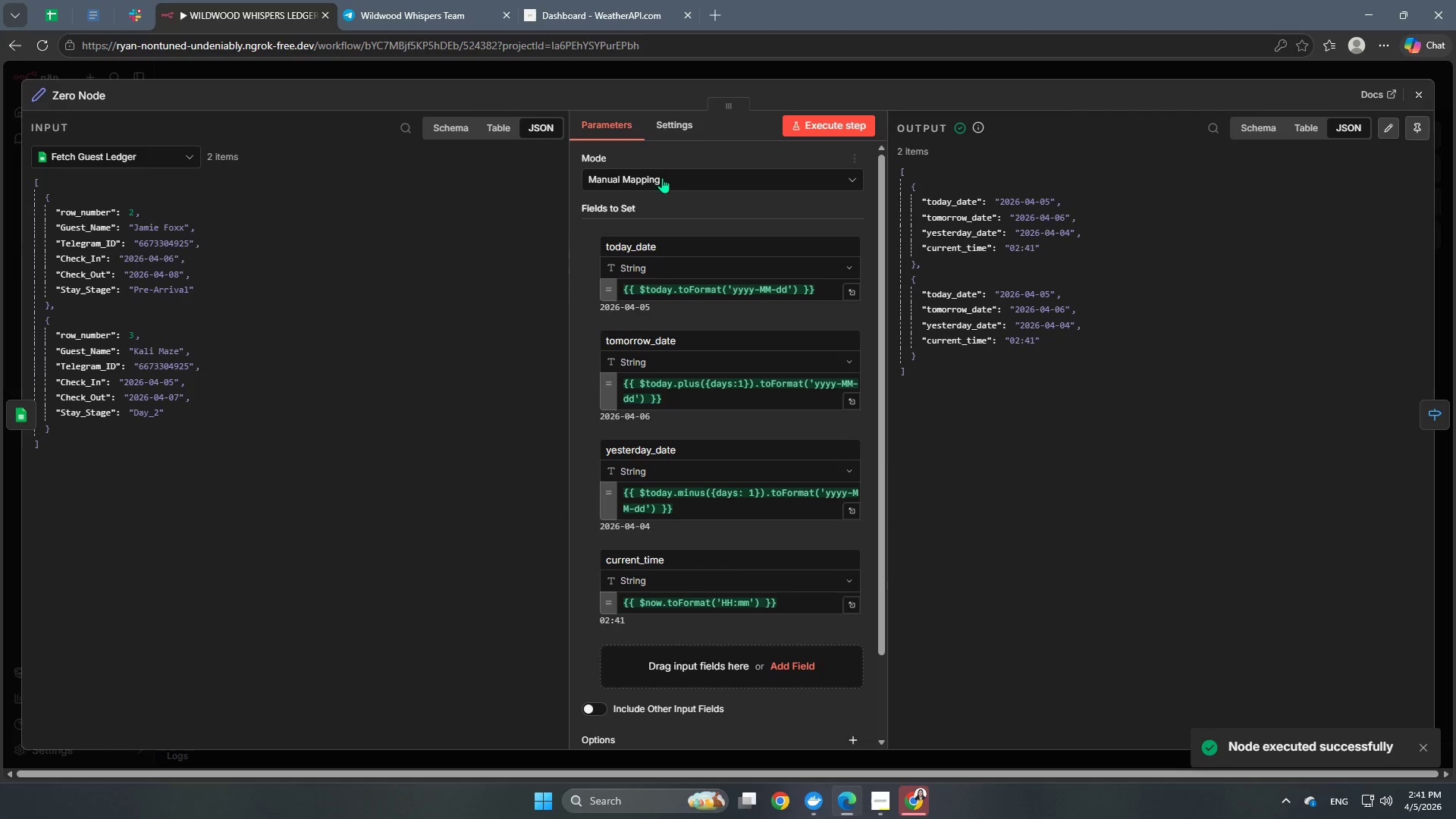 
left_click([730, 66])
 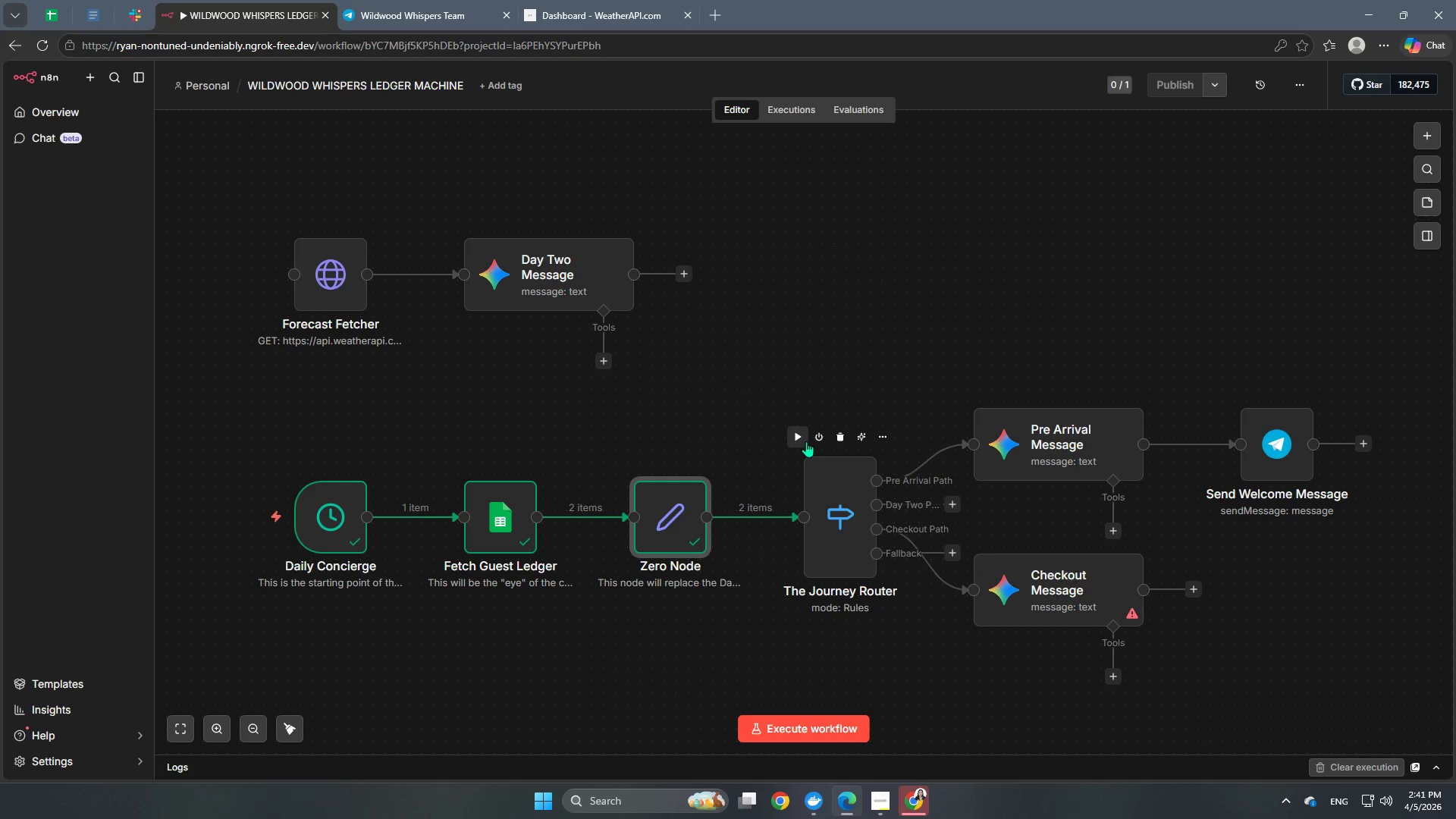 
left_click([799, 436])
 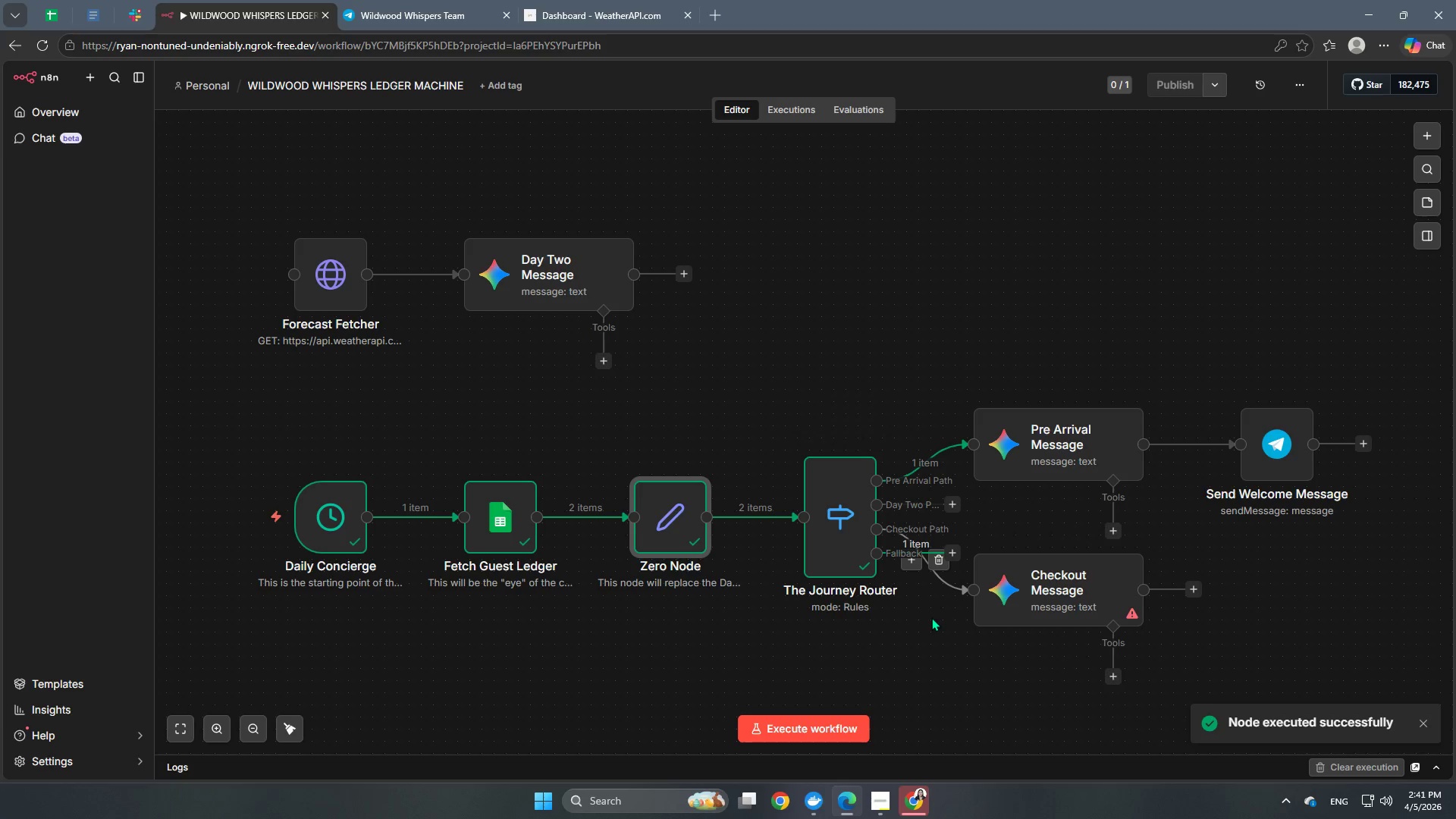 
double_click([845, 535])
 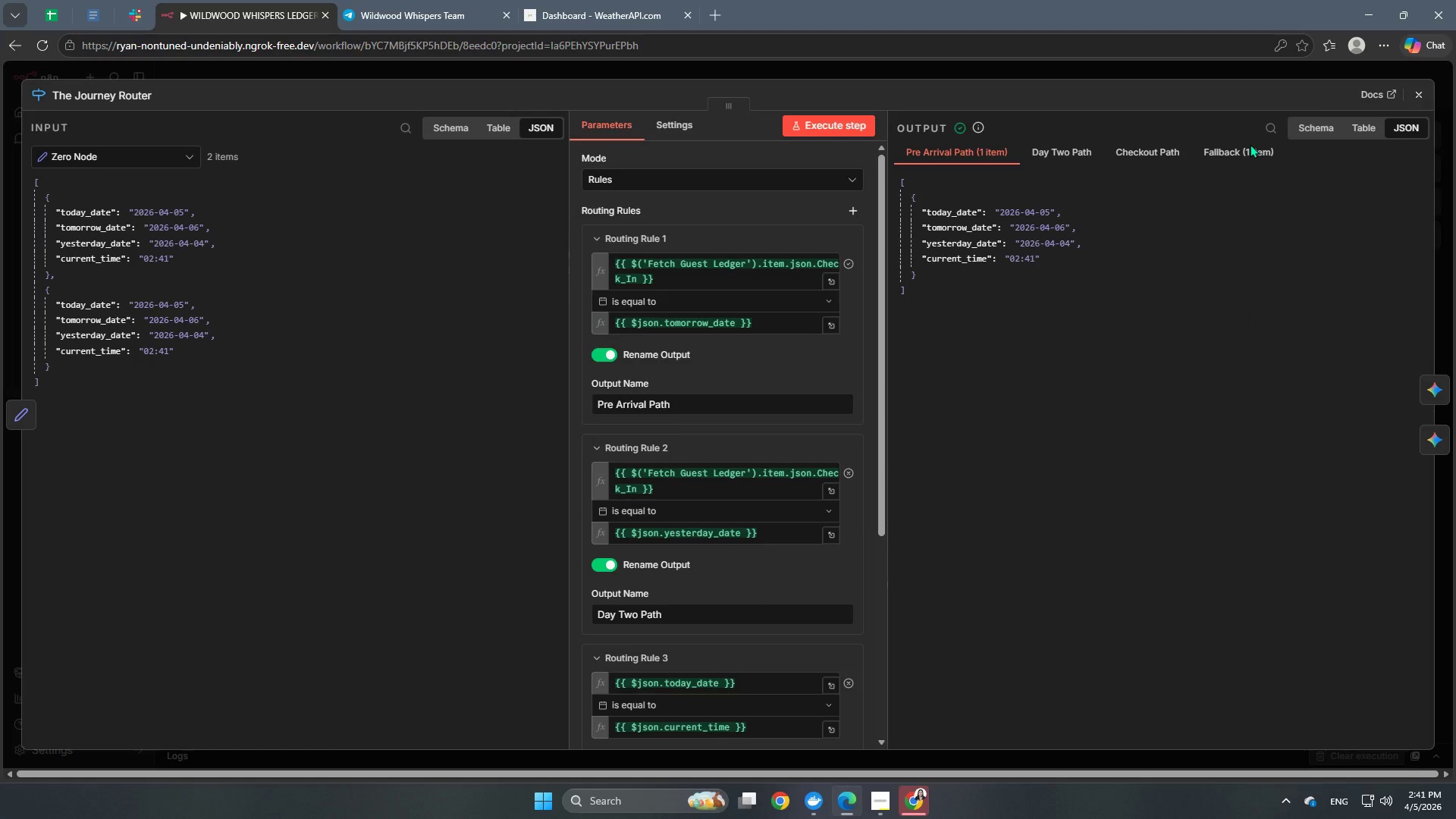 
left_click([1248, 142])
 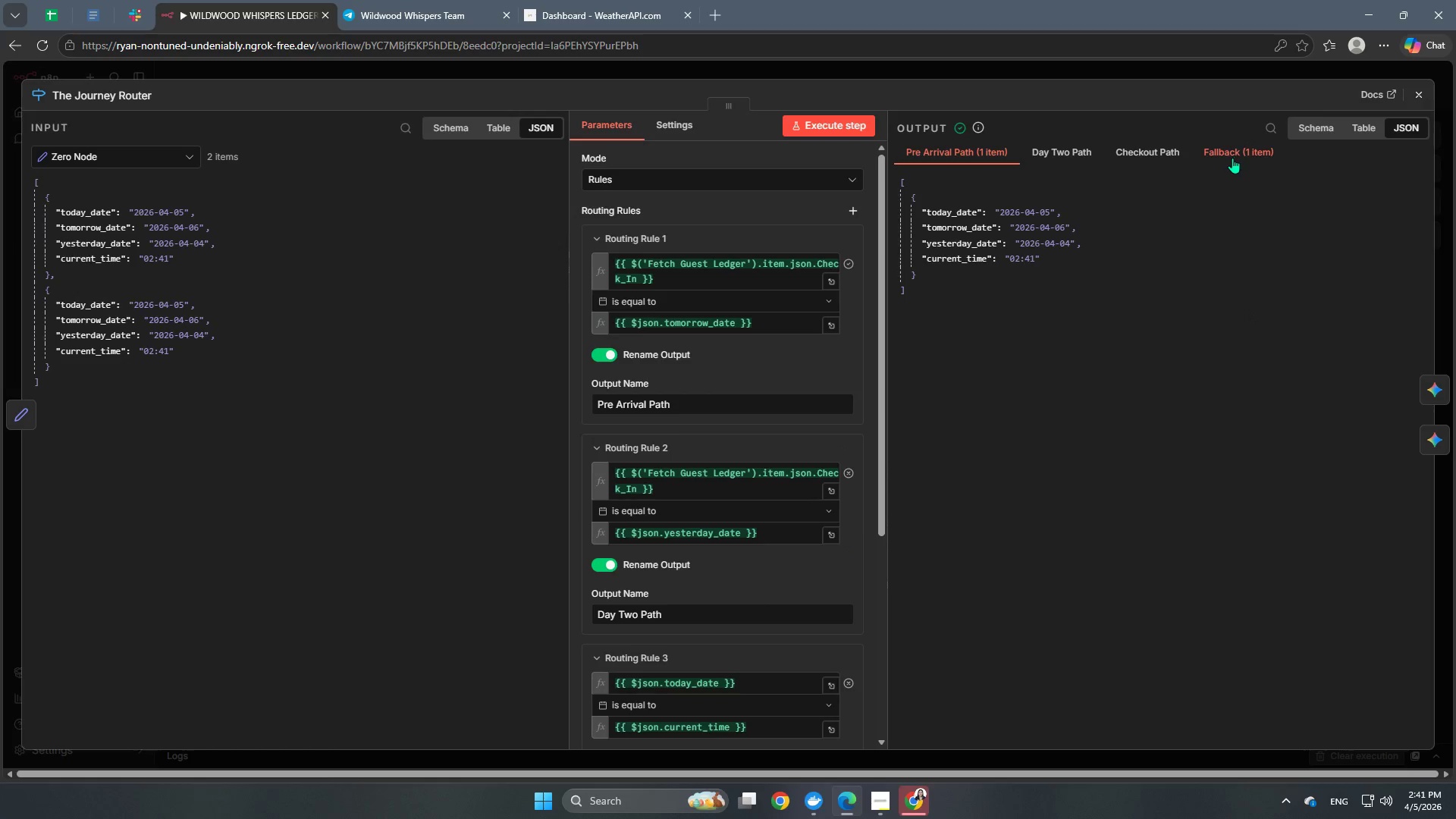 
left_click([1232, 158])
 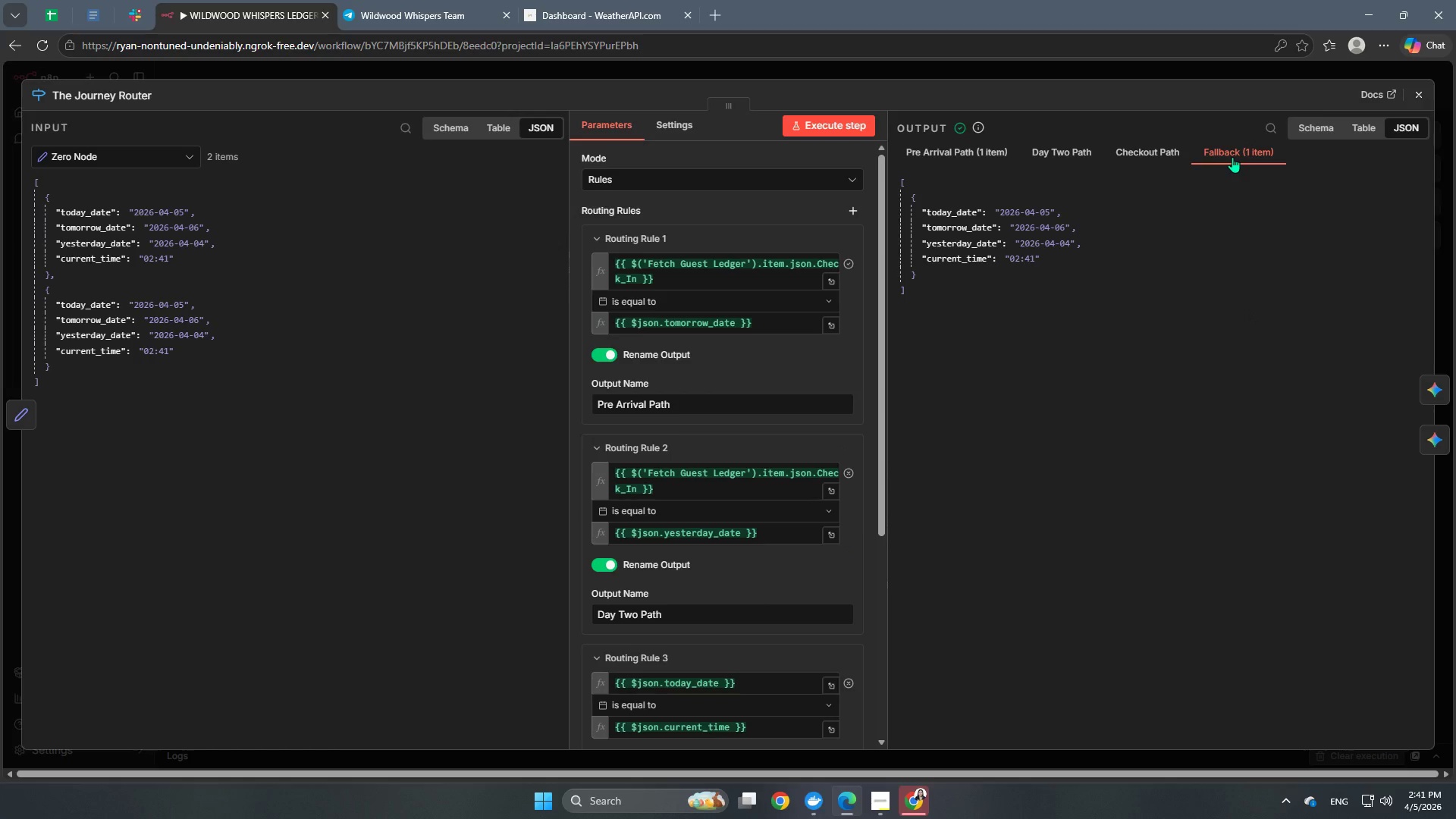 
left_click([1233, 157])
 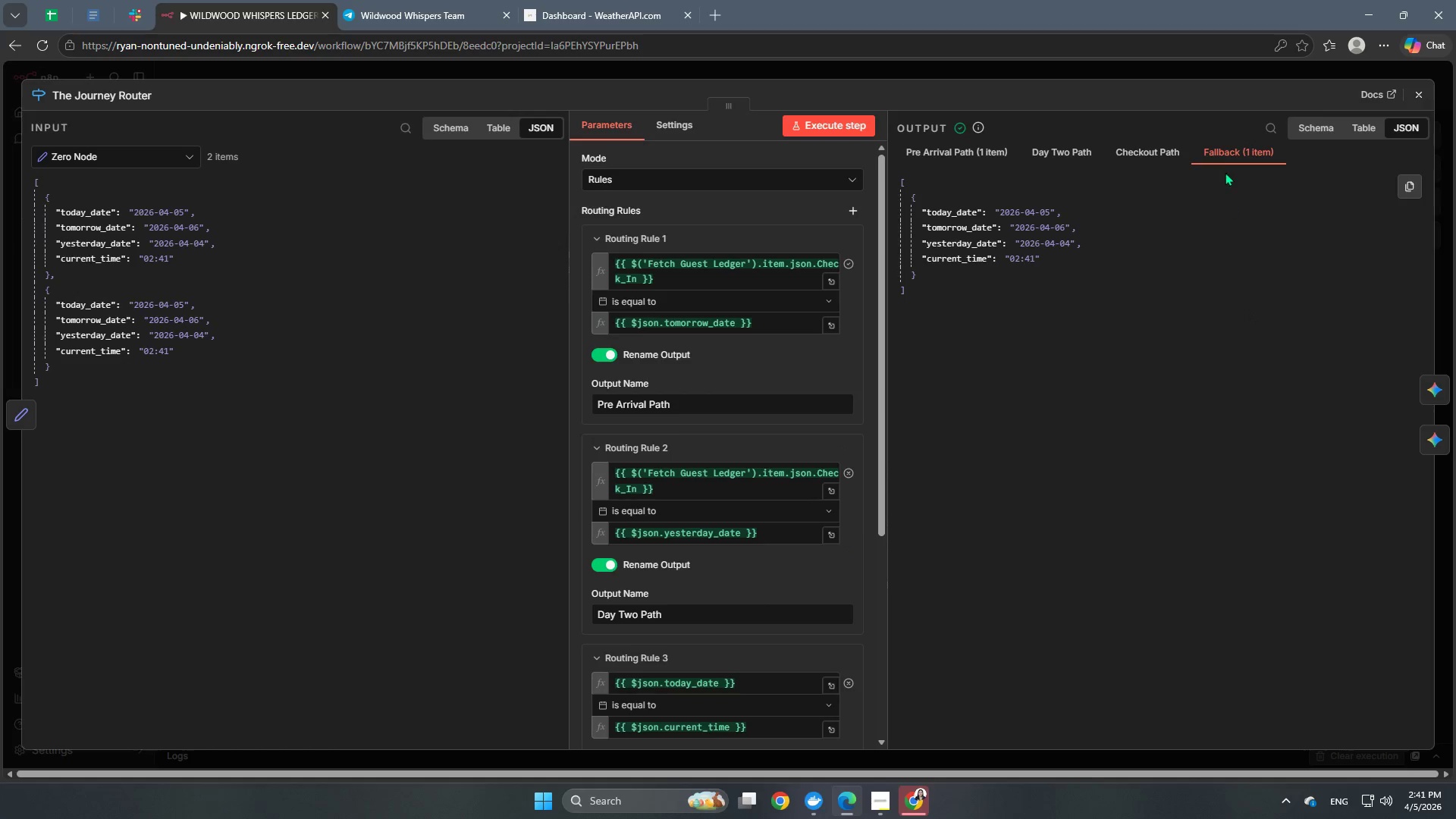 
left_click([1225, 158])
 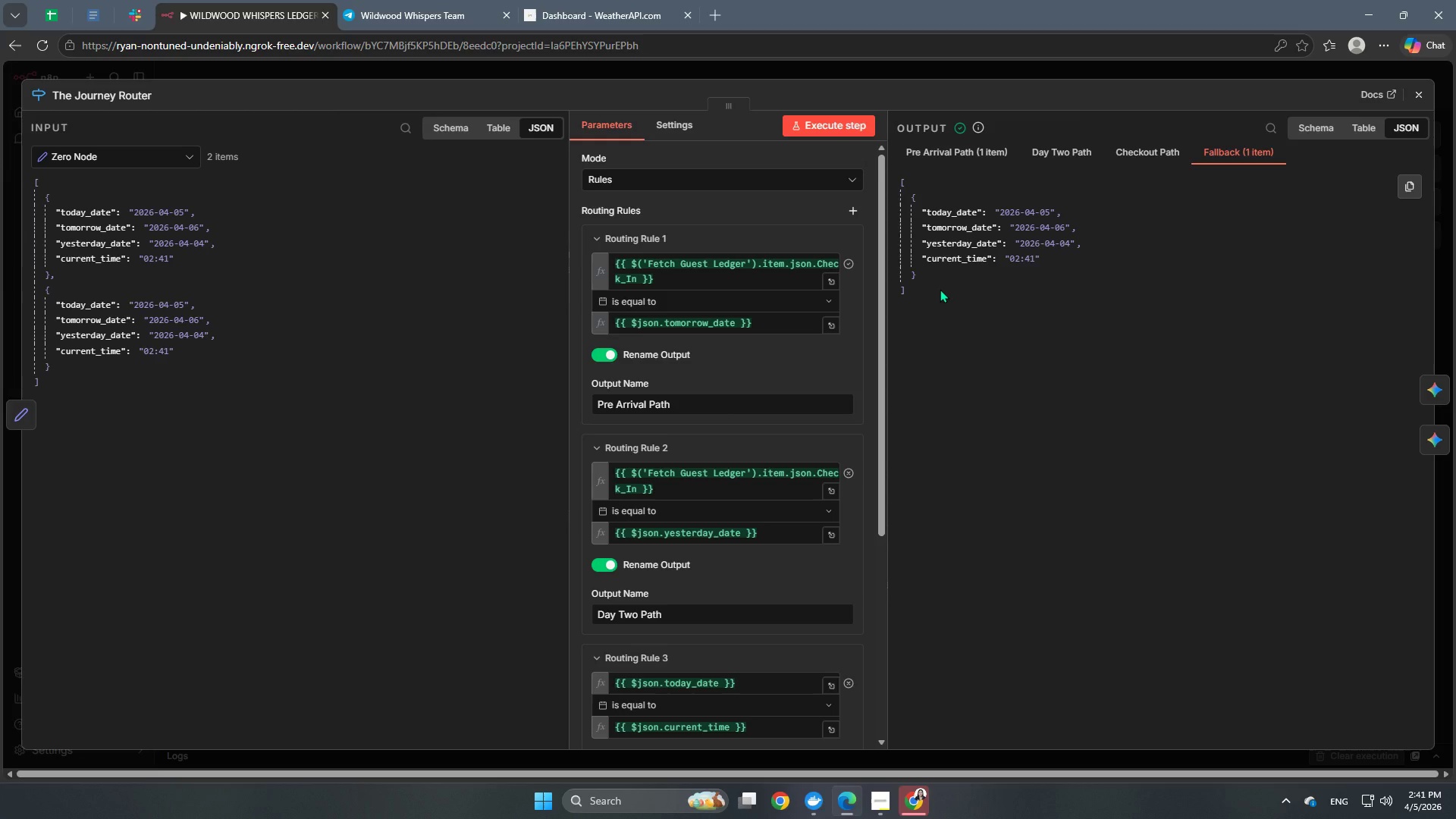 
wait(16.62)
 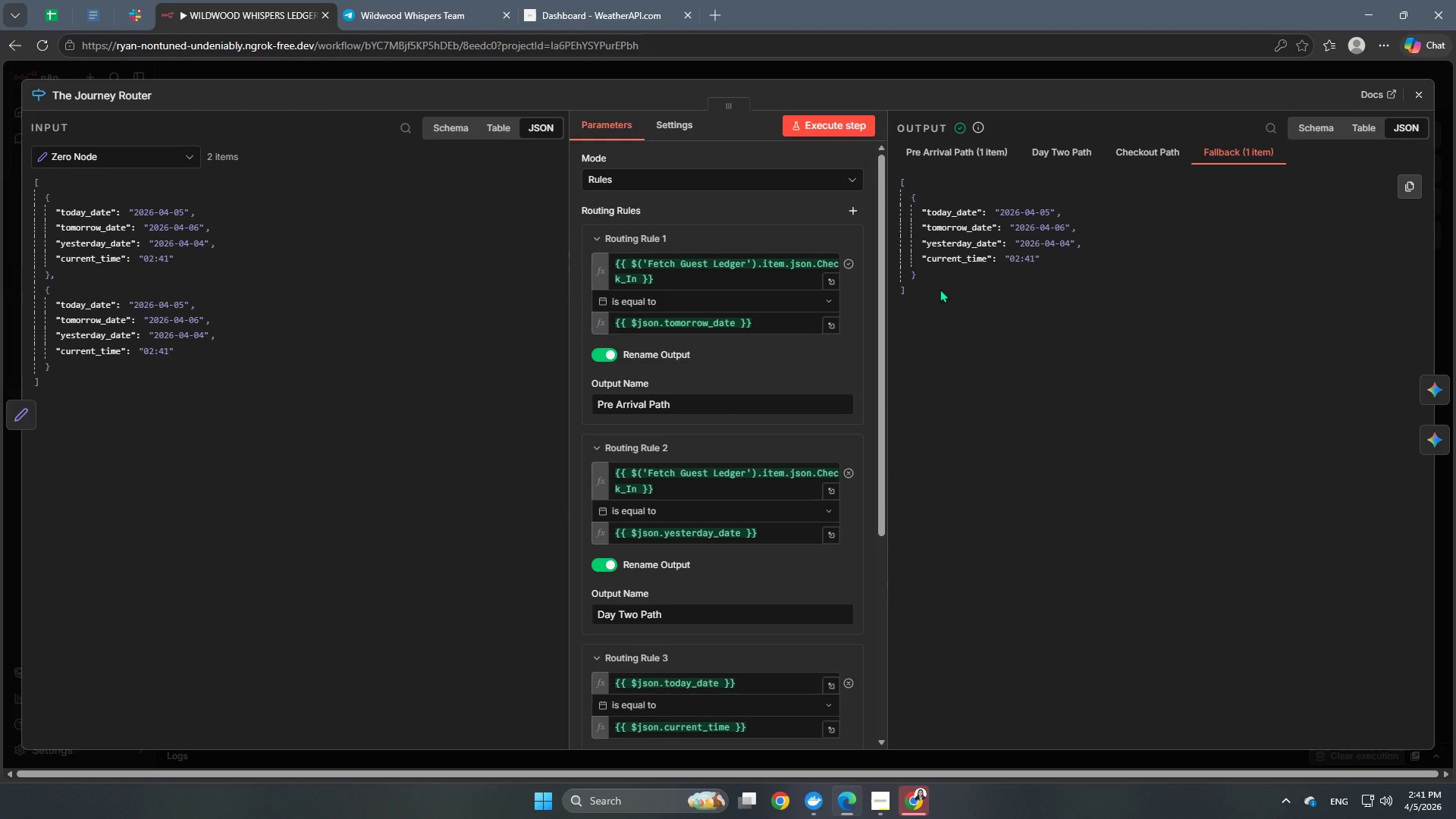 
left_click([41, 17])
 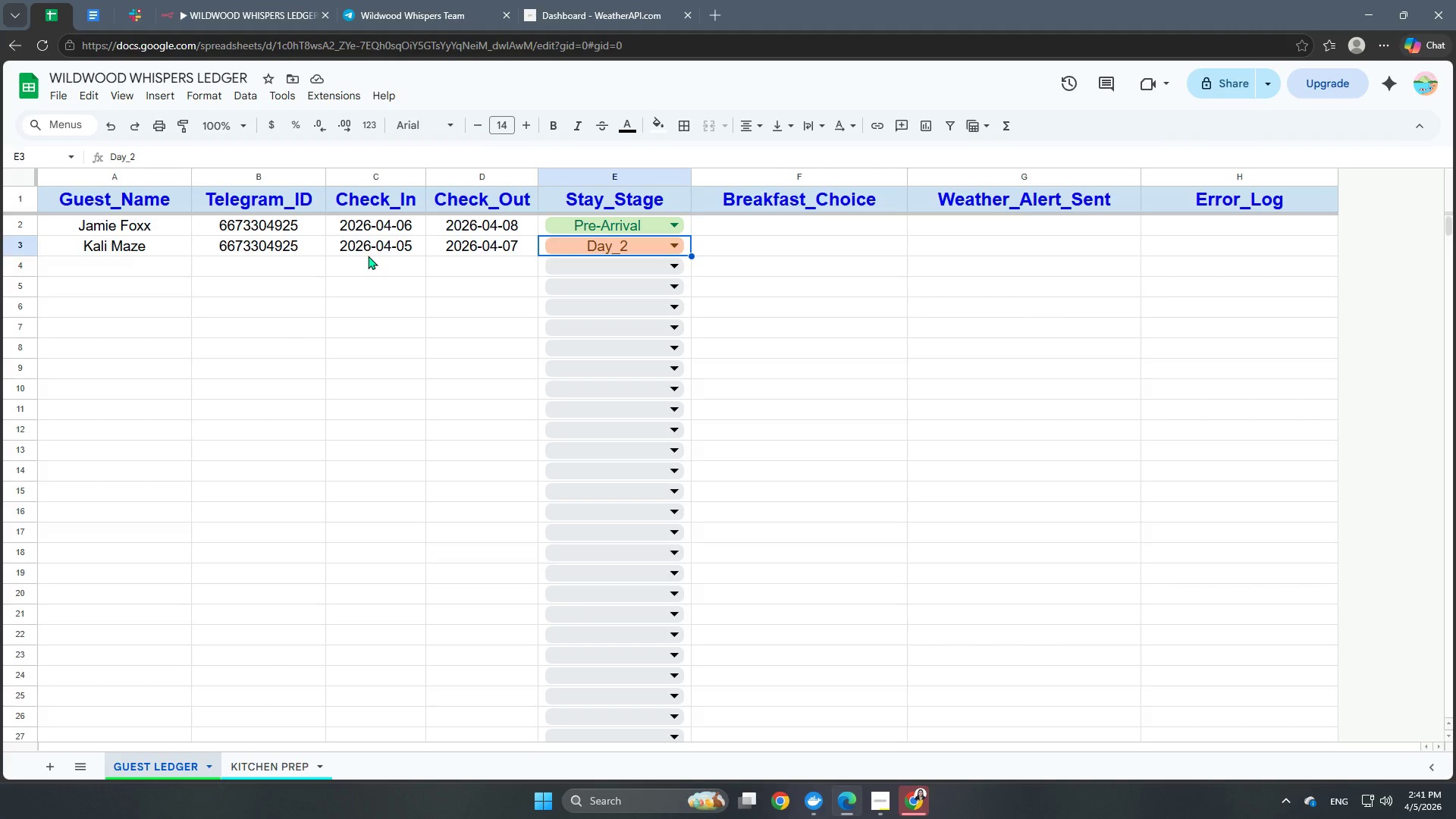 
wait(13.88)
 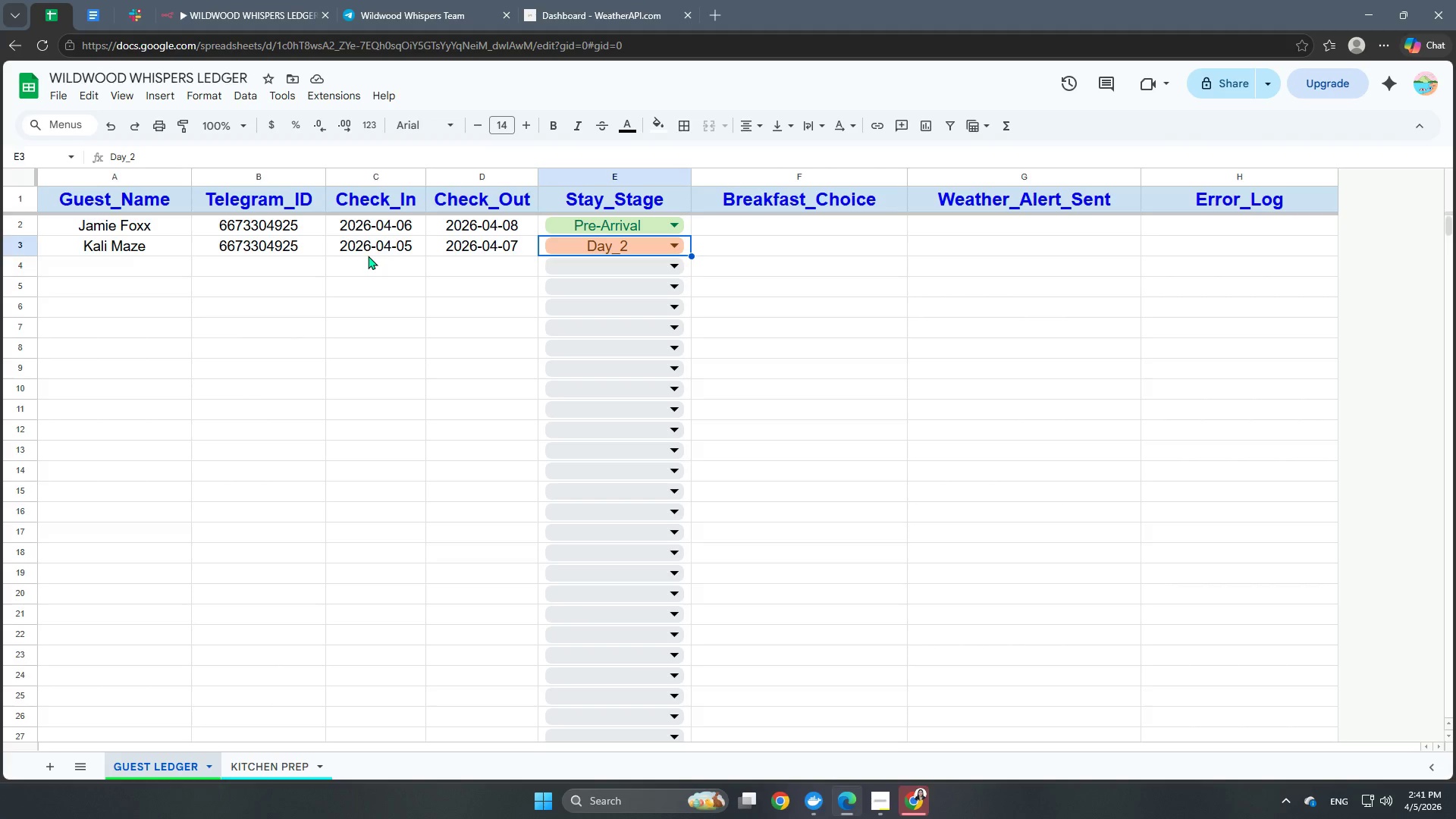 
double_click([410, 244])
 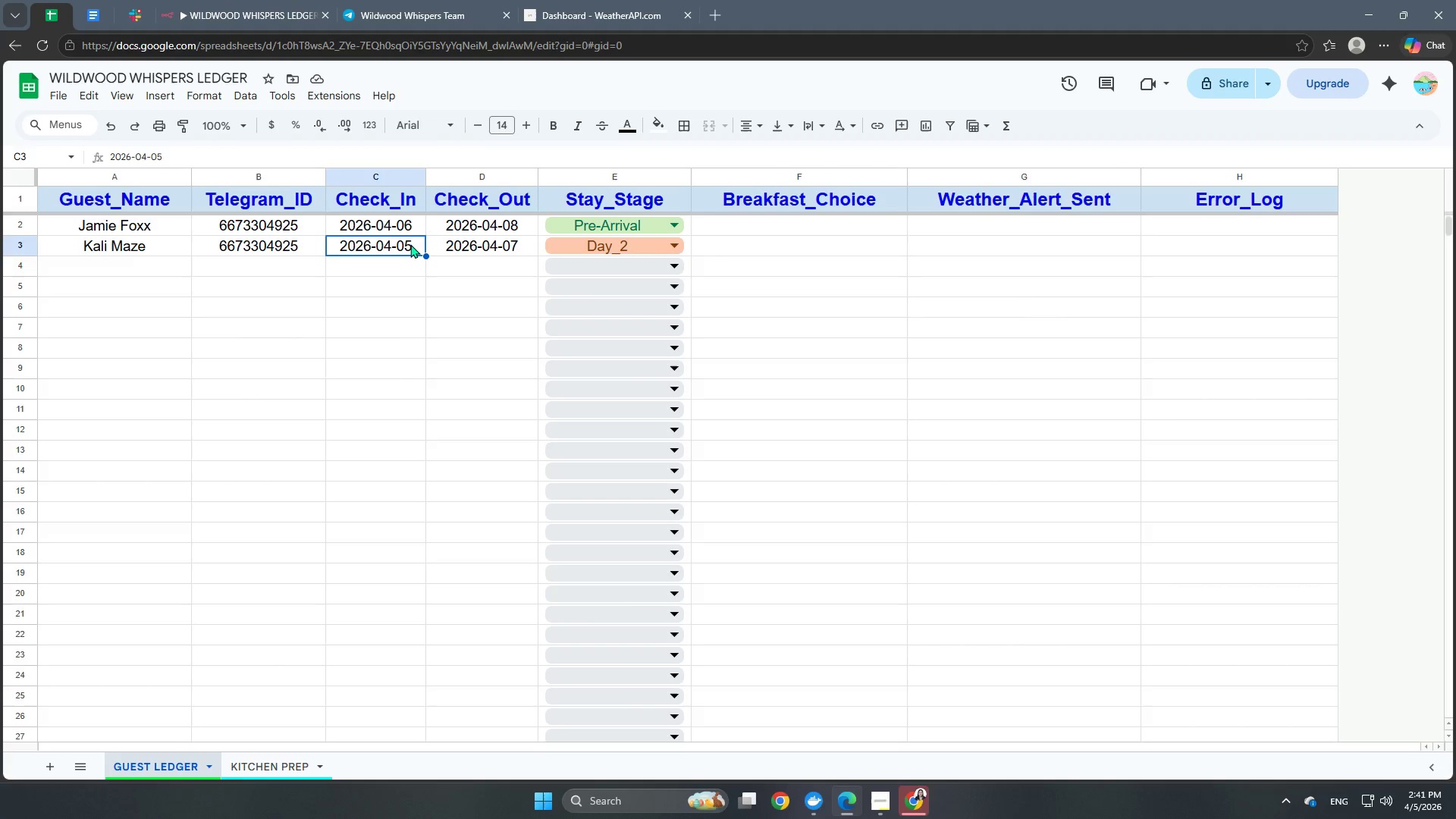 
triple_click([410, 244])
 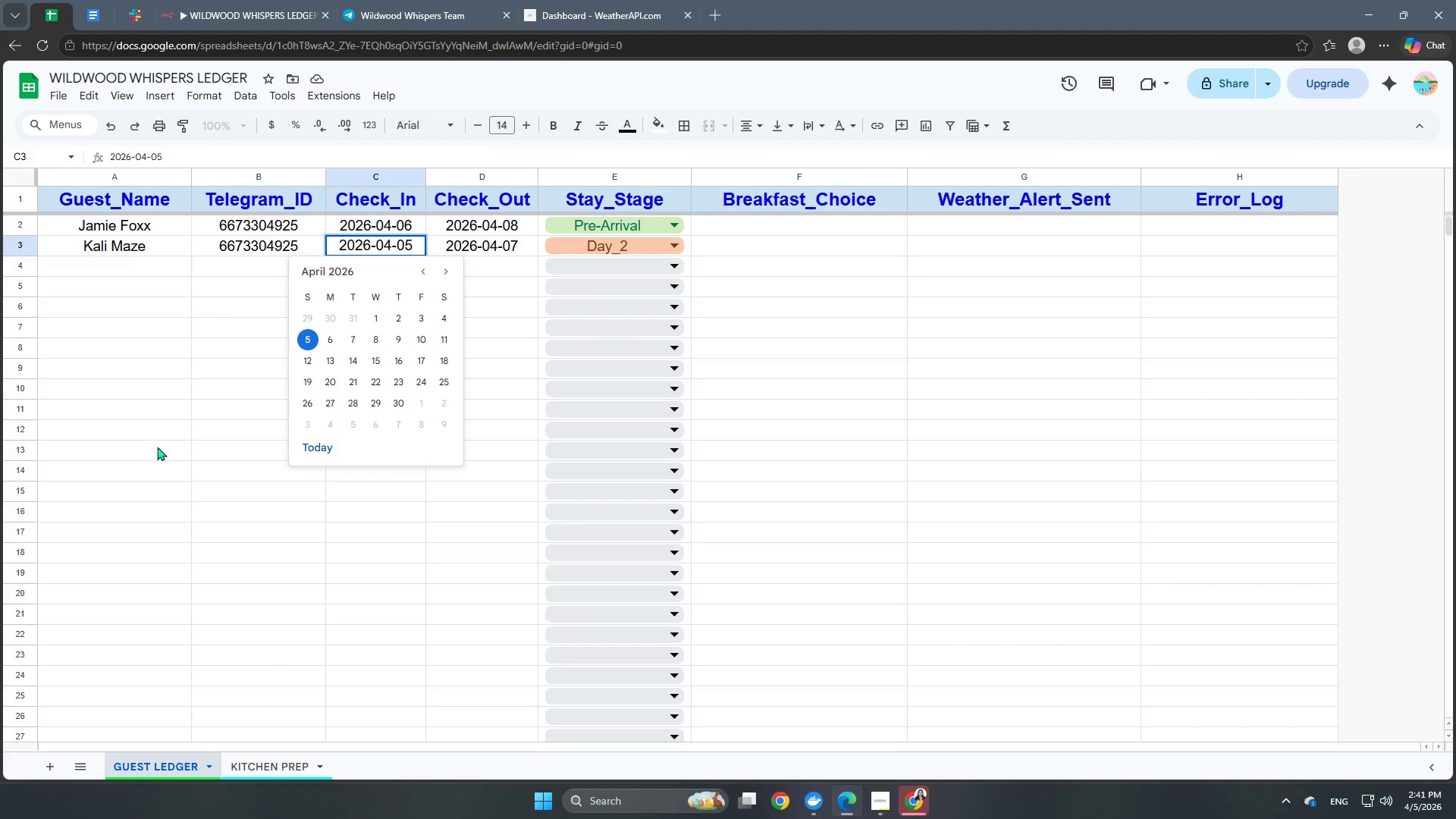 
left_click([452, 323])
 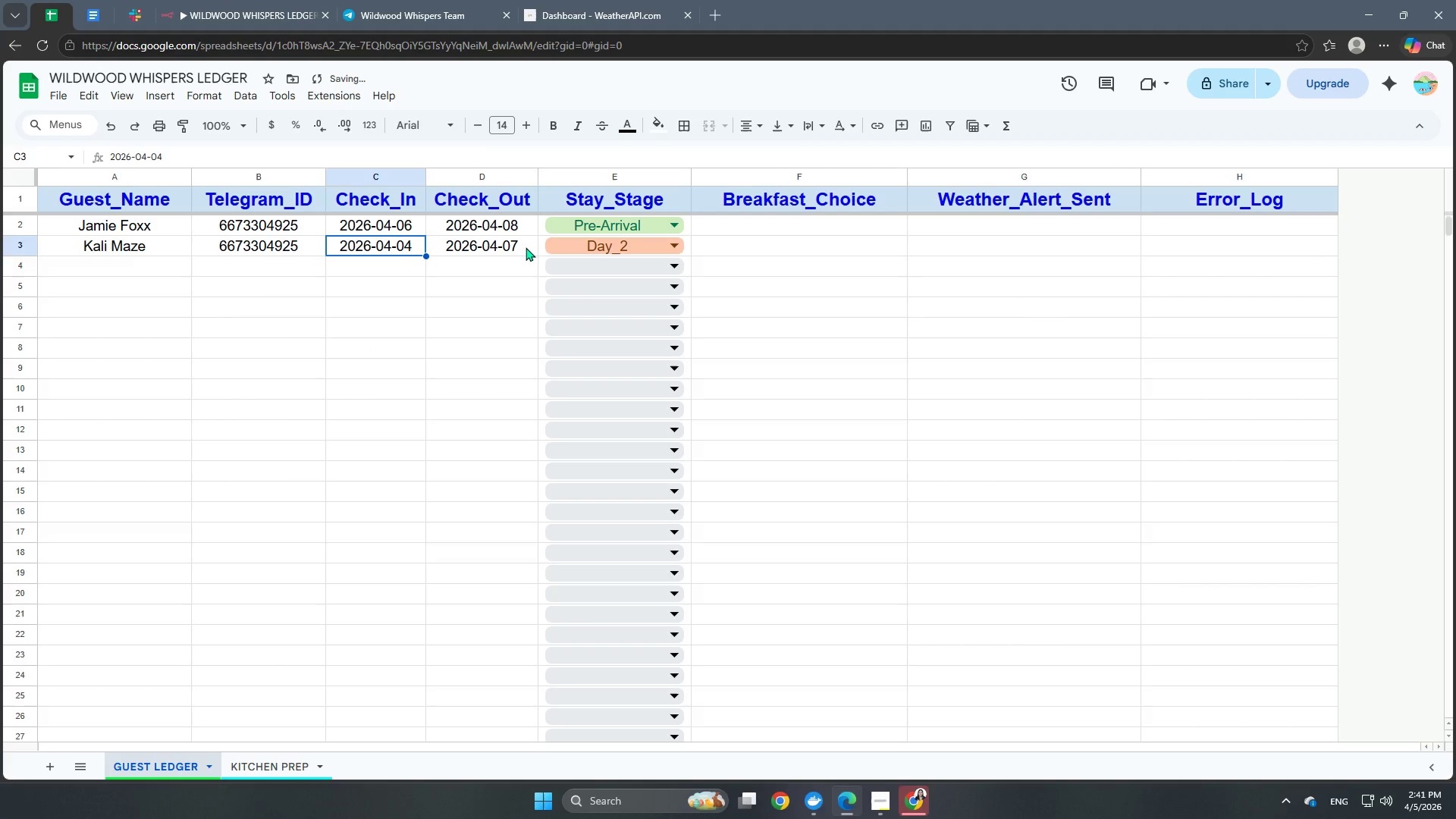 
double_click([518, 247])
 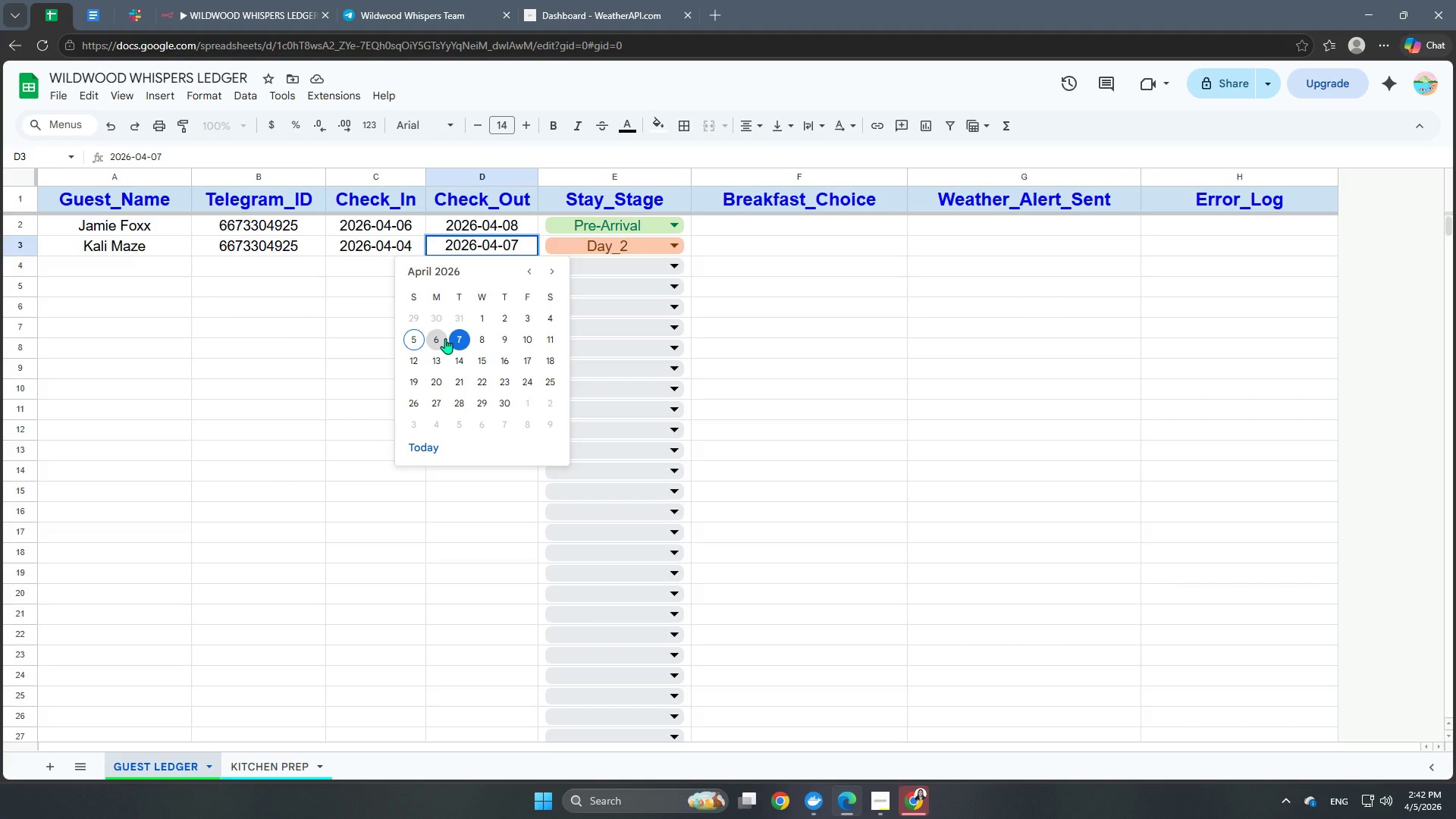 
wait(5.38)
 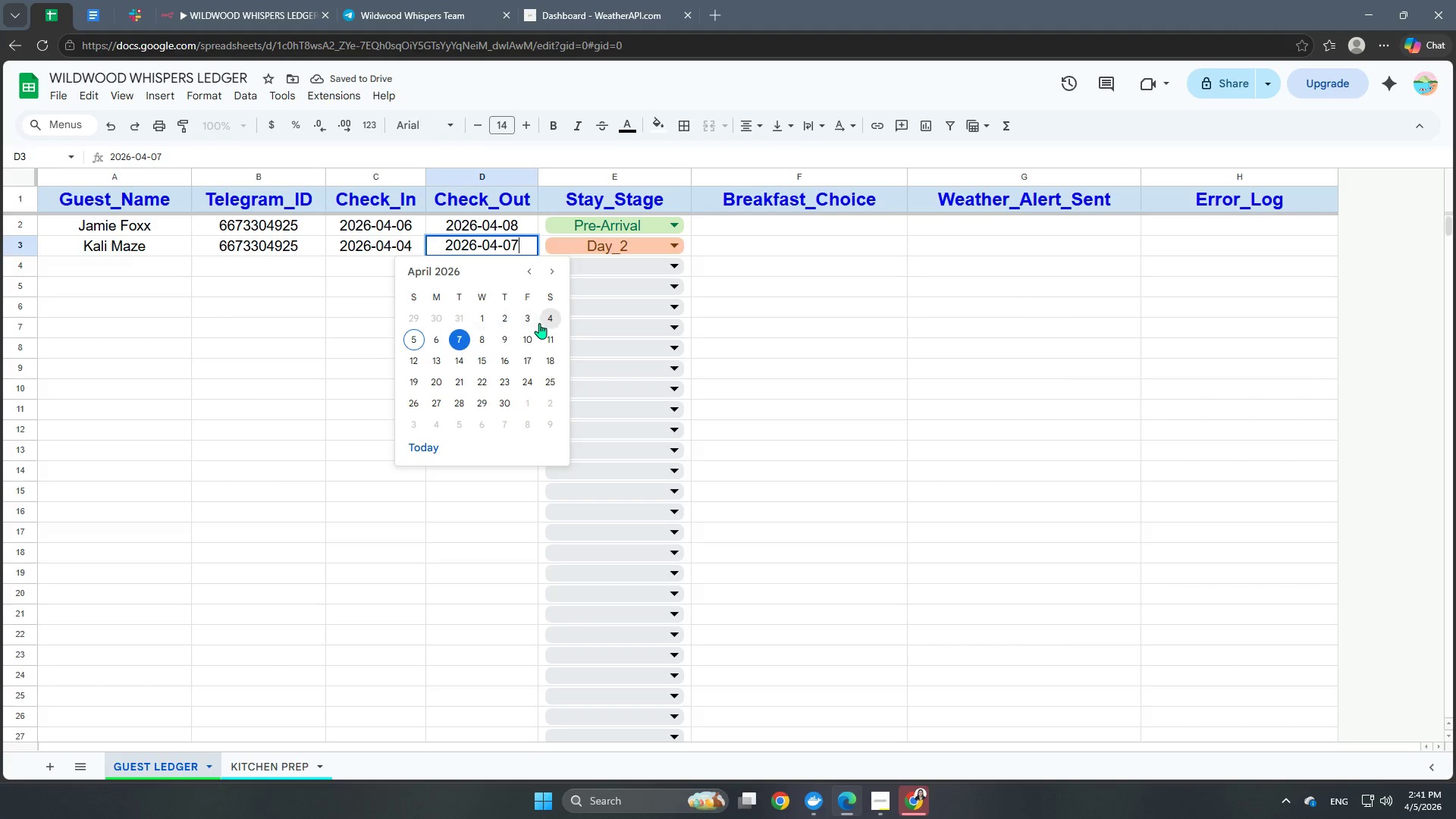 
left_click([445, 338])
 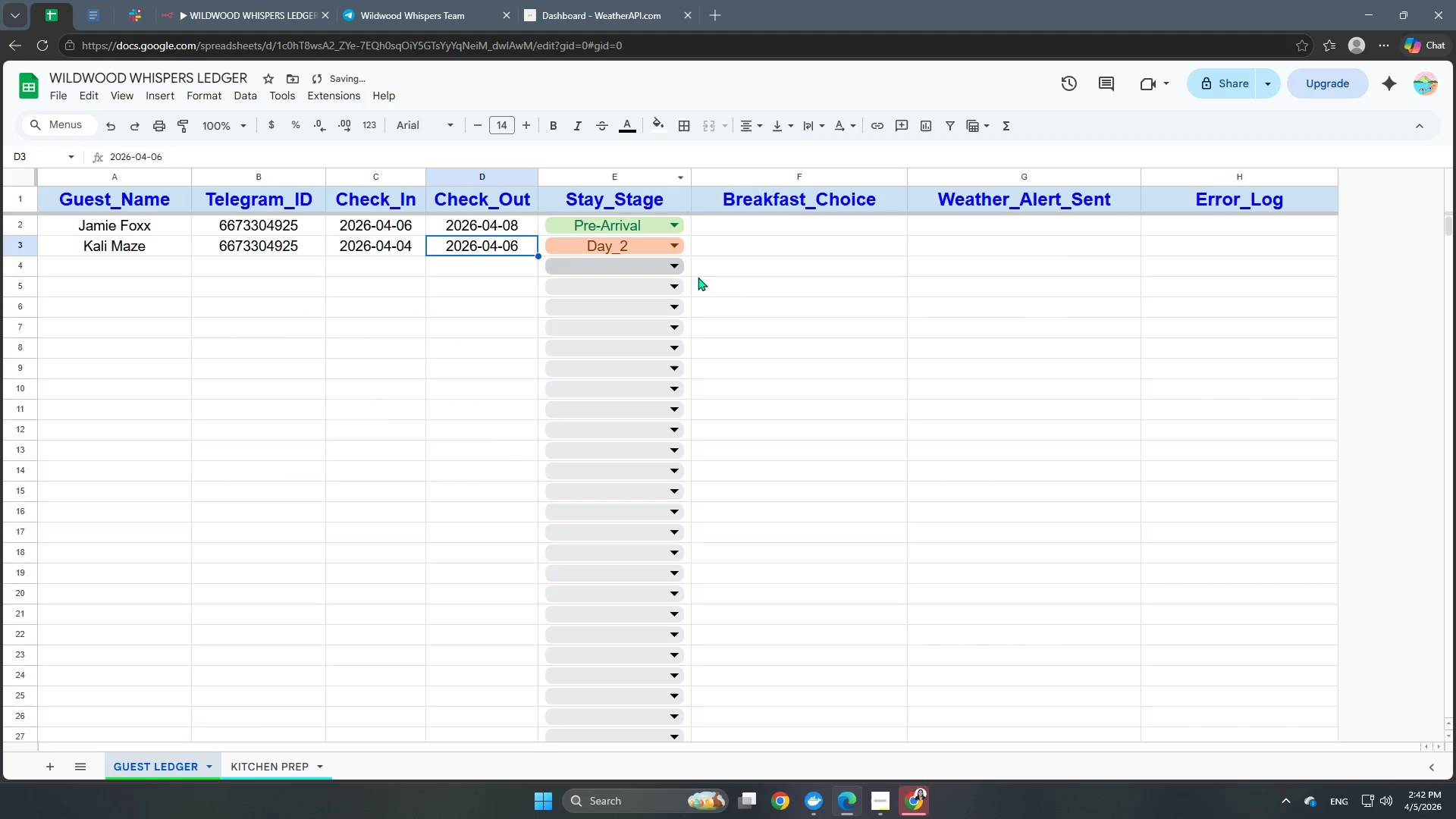 
left_click([761, 287])
 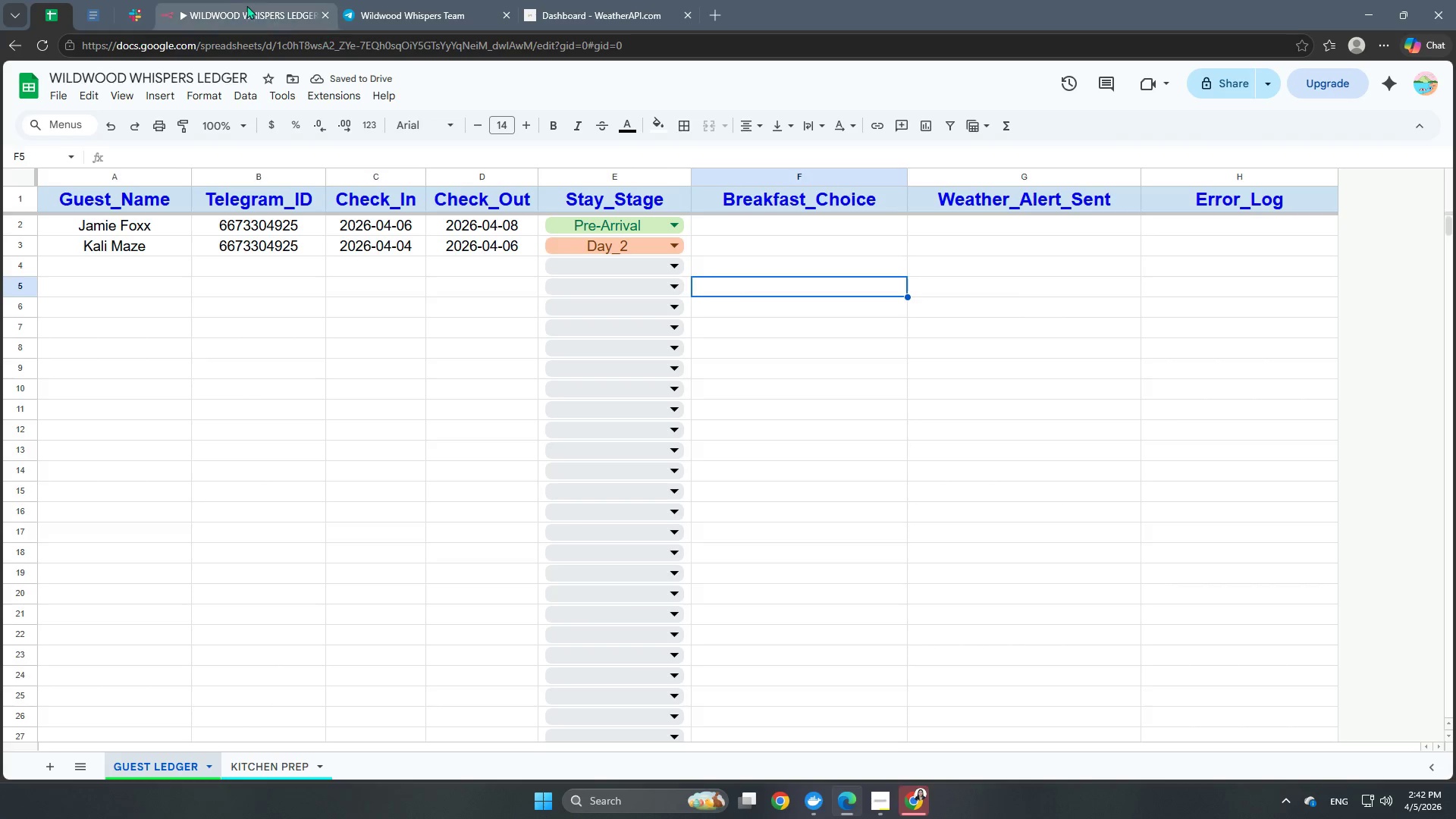 
left_click([228, 0])
 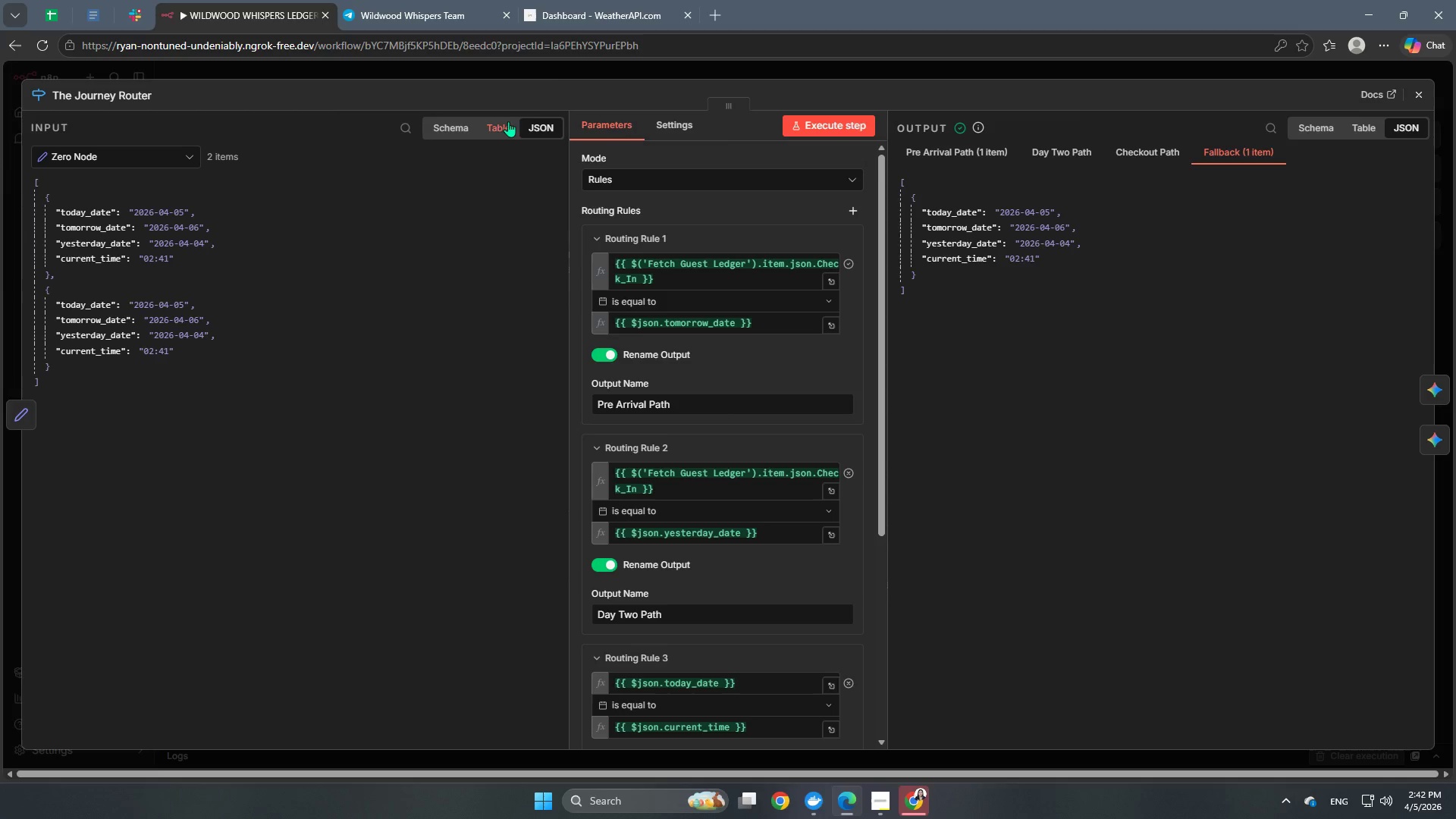 
left_click([552, 76])
 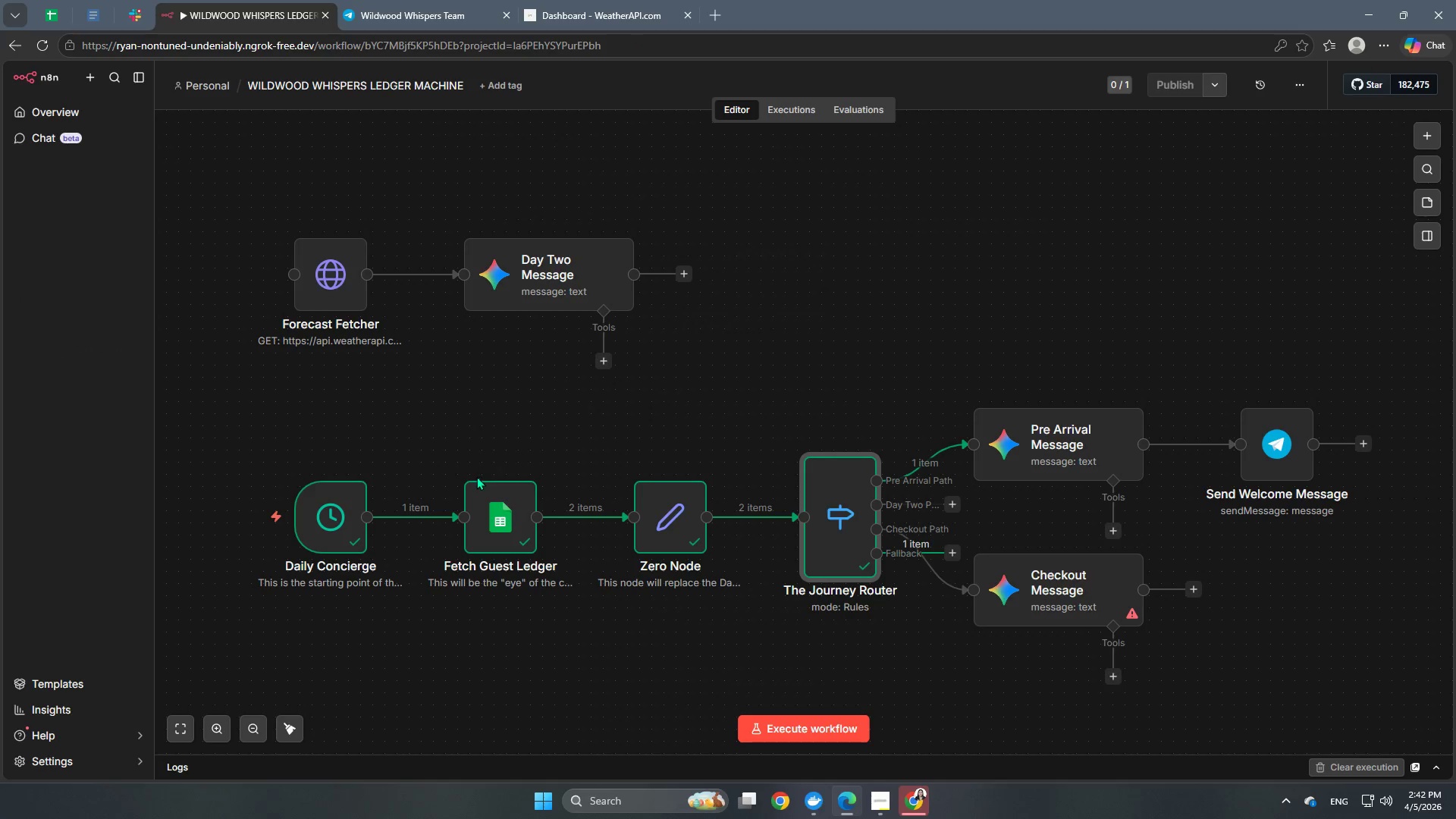 
left_click([460, 464])
 